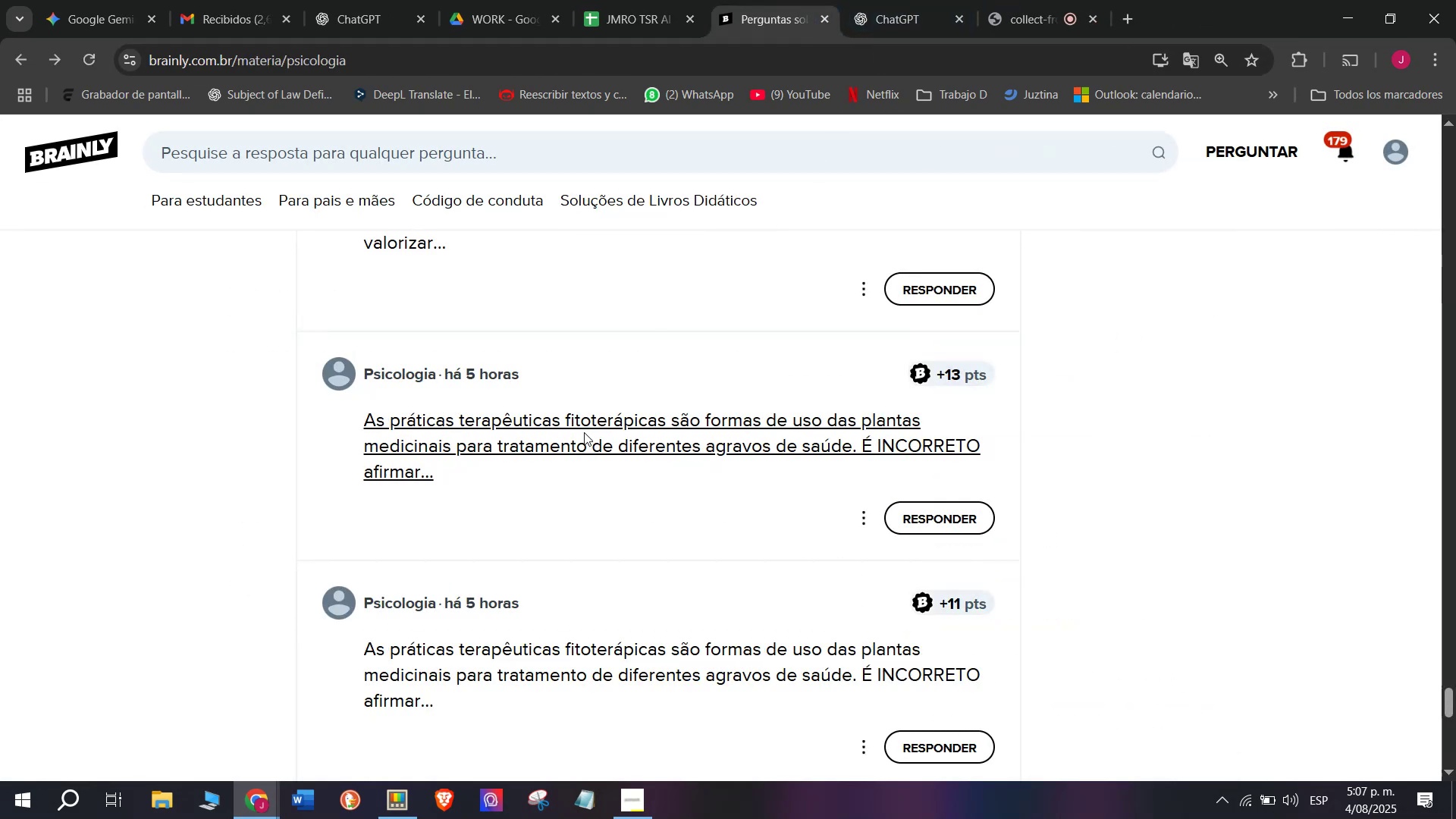 
scroll: coordinate [560, 481], scroll_direction: down, amount: 2.0
 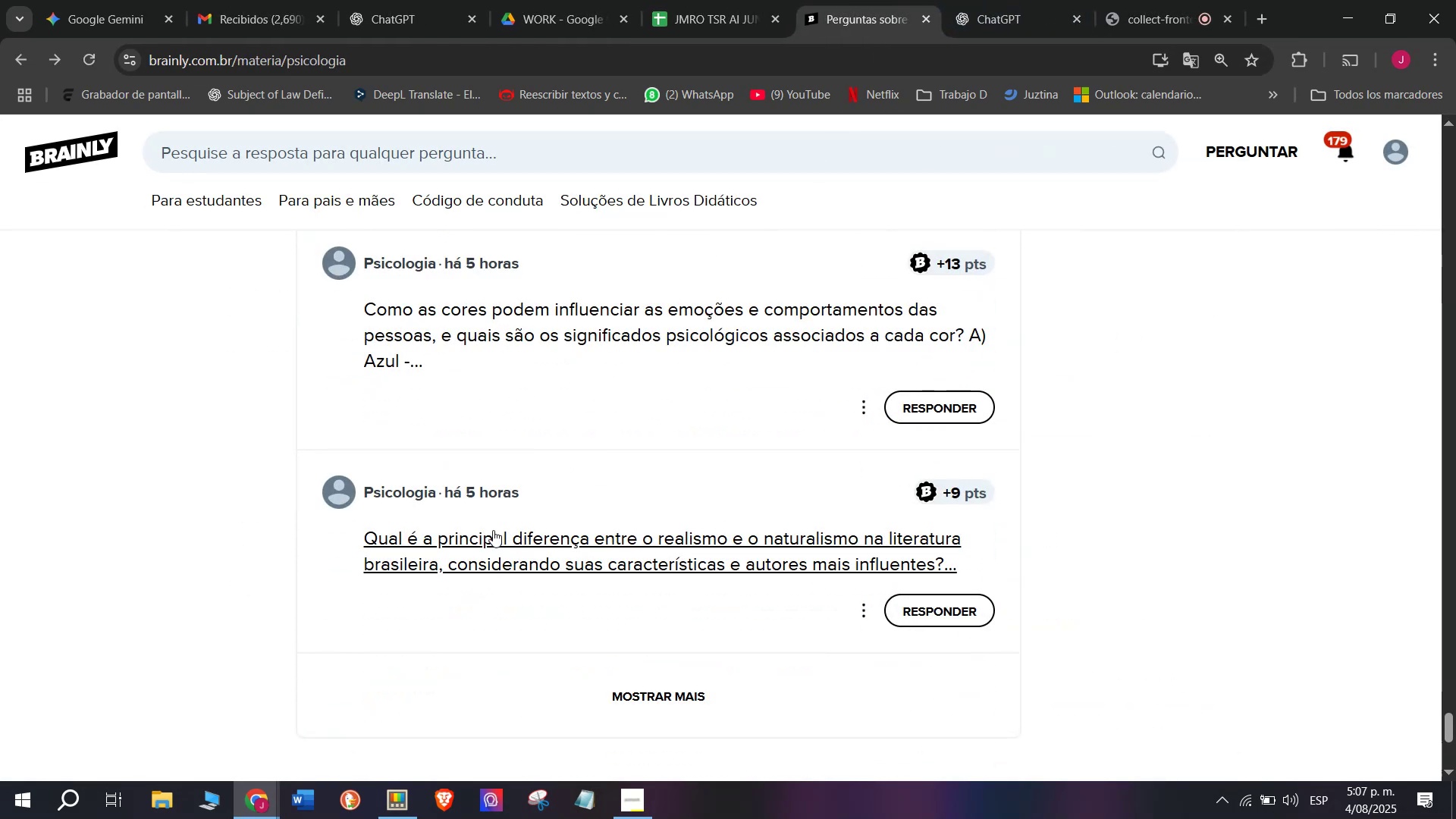 
right_click([493, 530])
 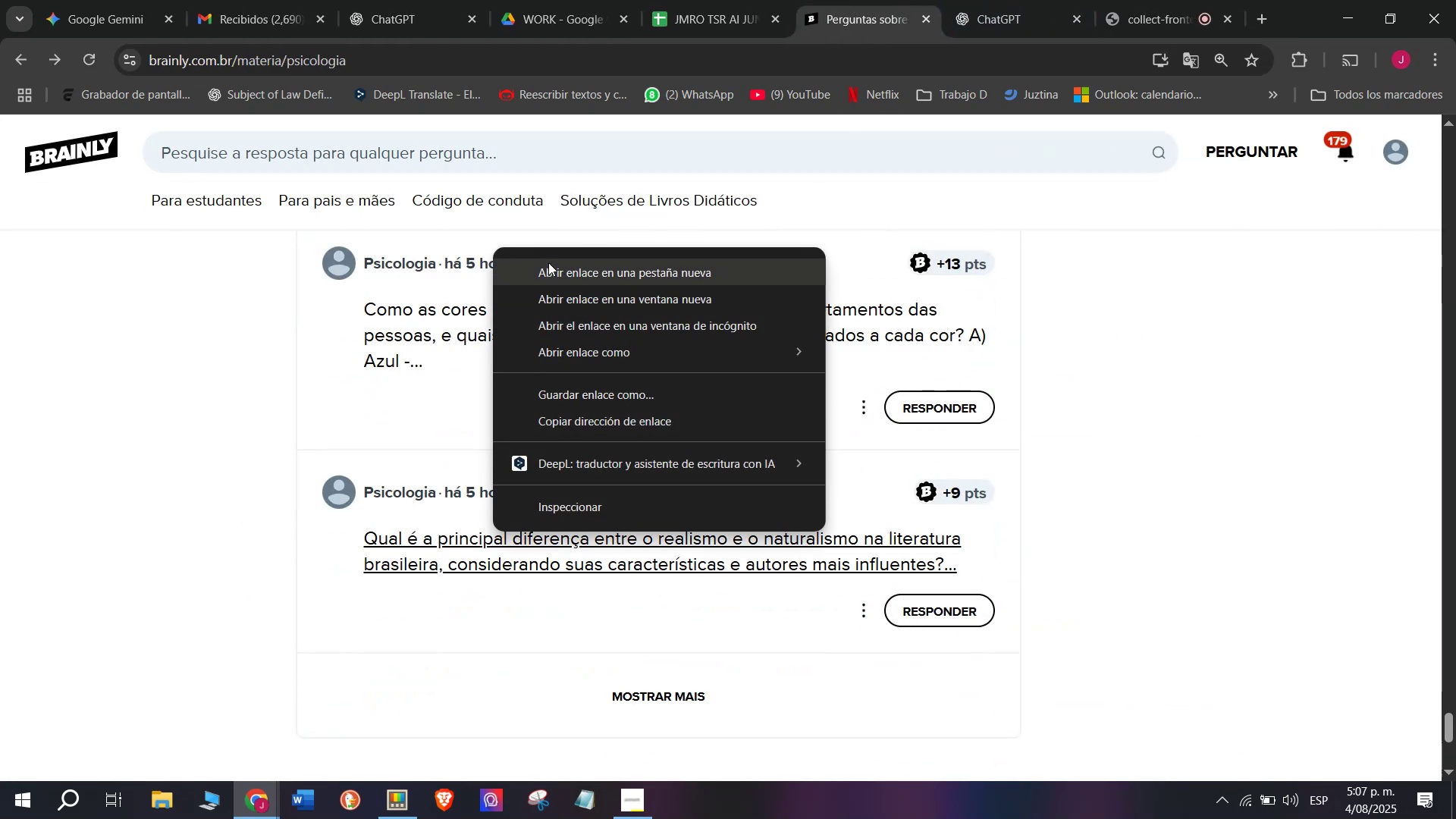 
left_click([548, 261])
 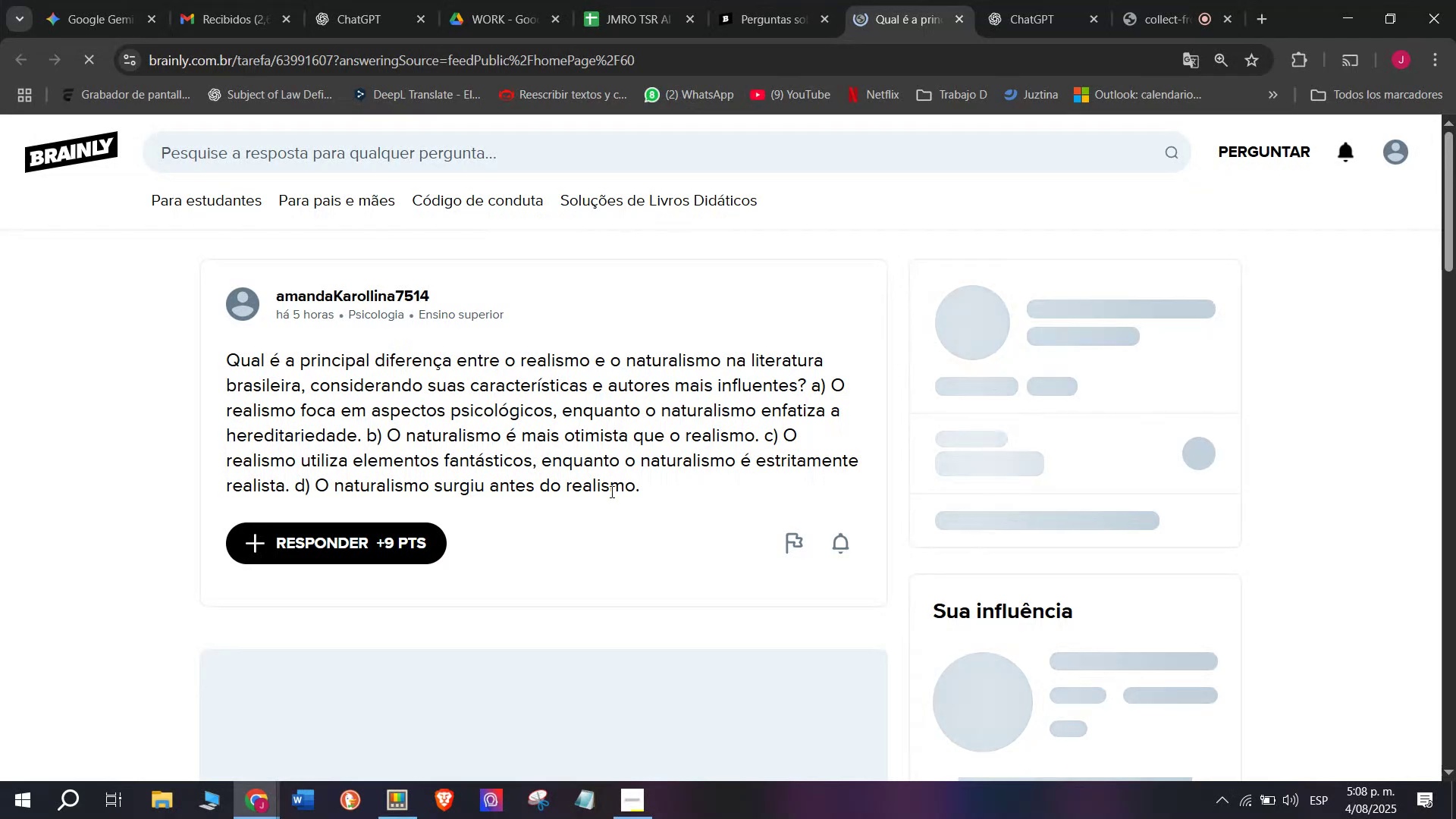 
left_click_drag(start_coordinate=[640, 497], to_coordinate=[166, 356])
 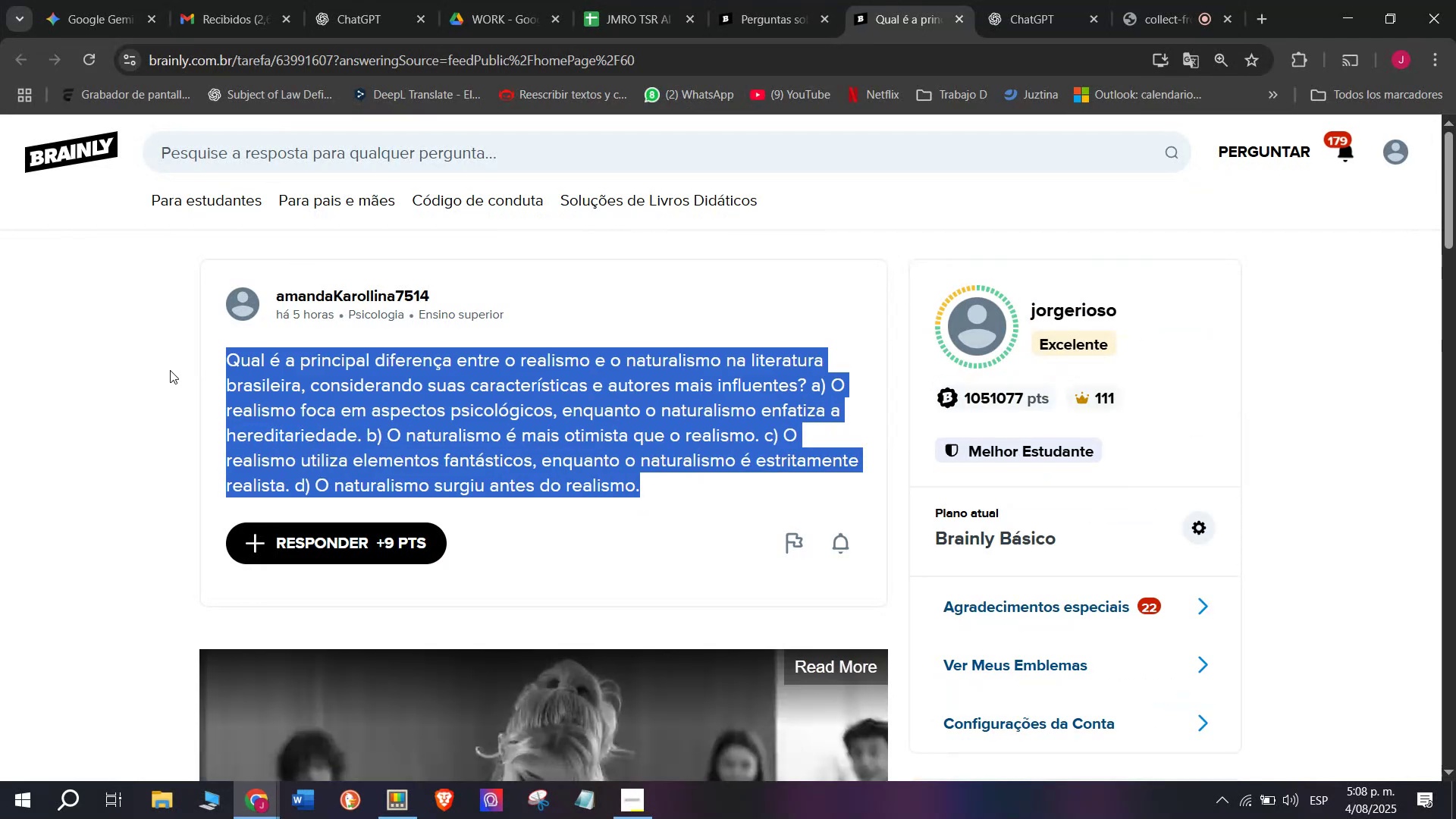 
key(Control+C)
 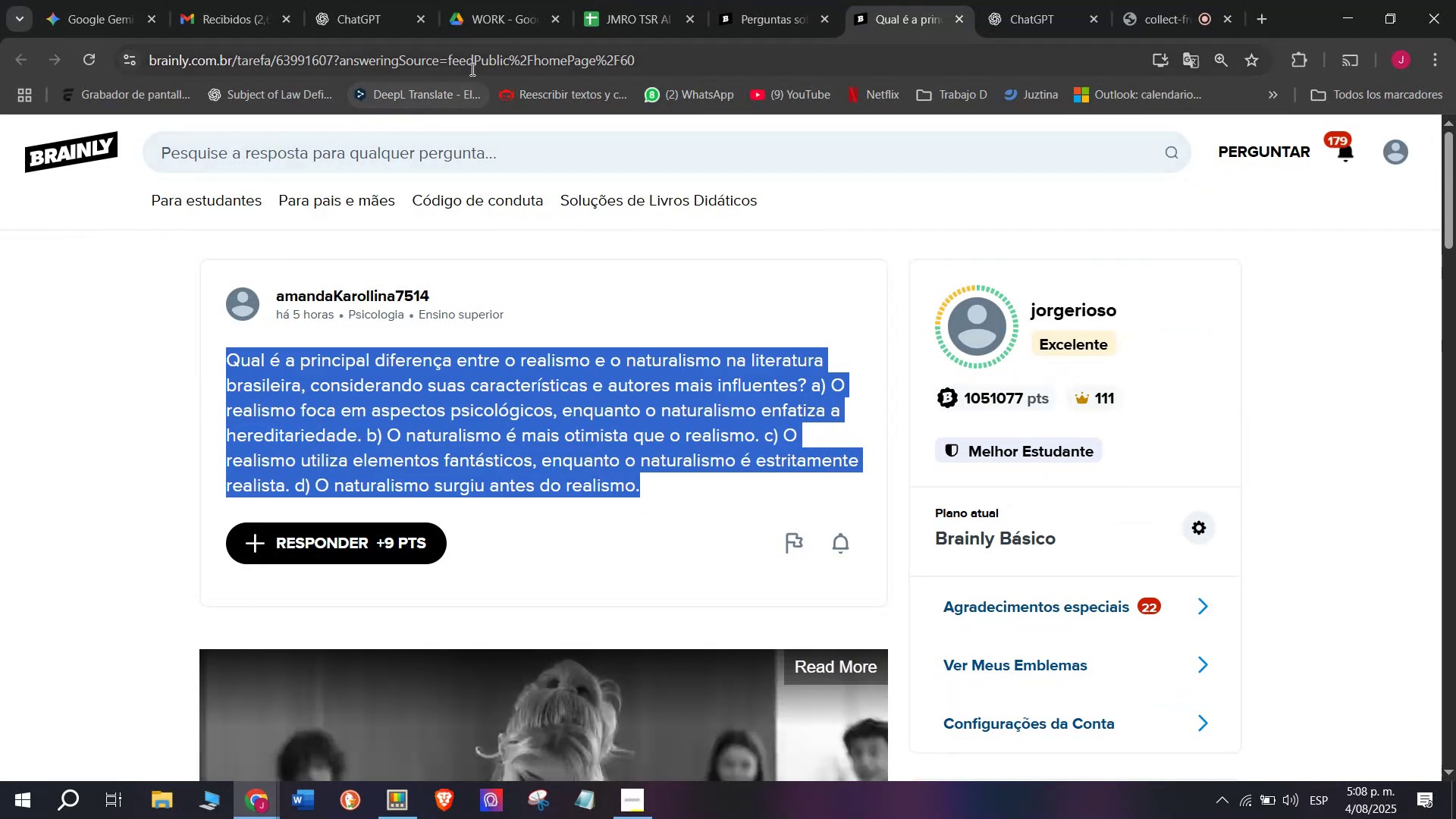 
double_click([471, 65])
 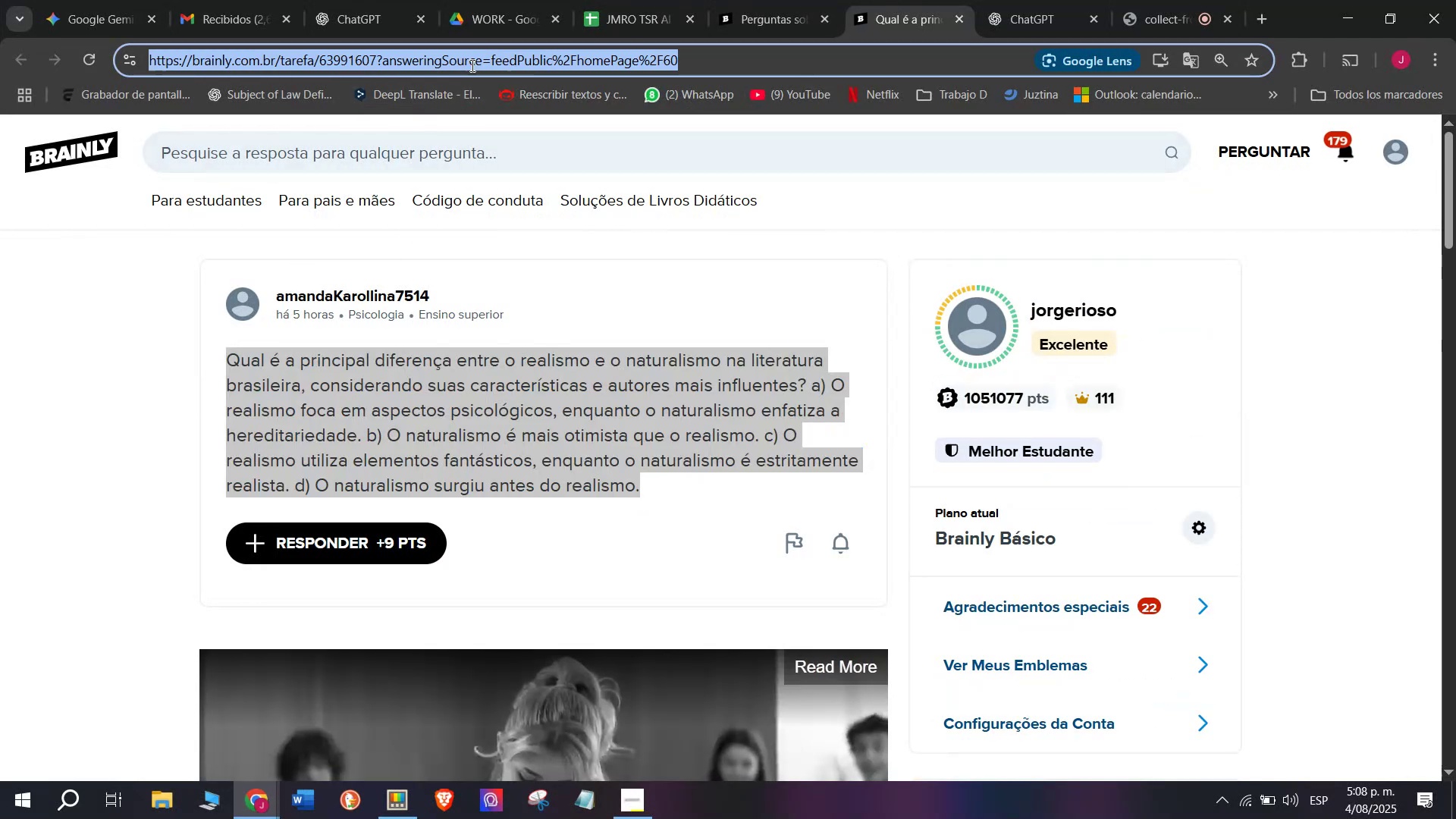 
triple_click([471, 65])
 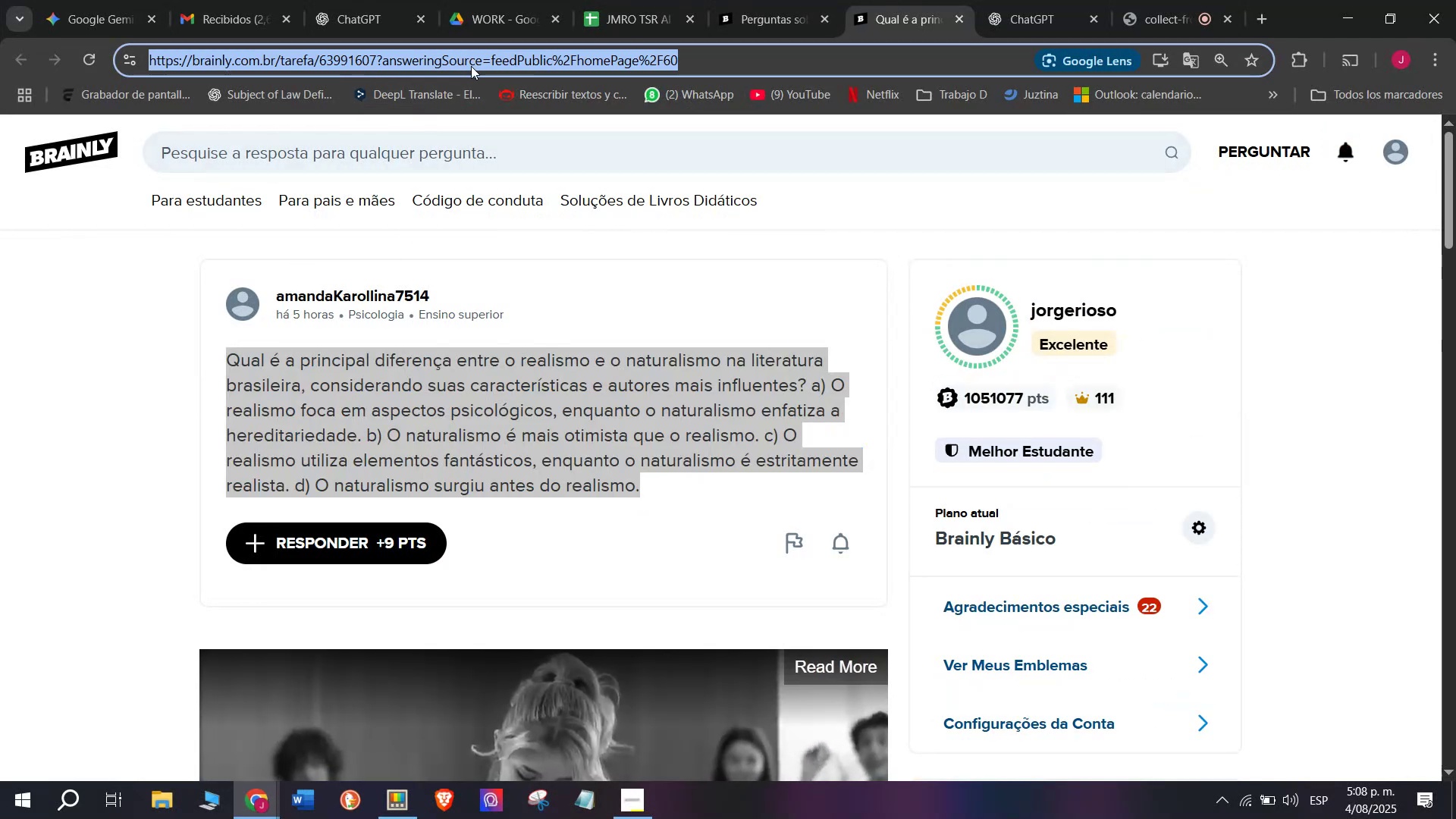 
key(Control+C)
 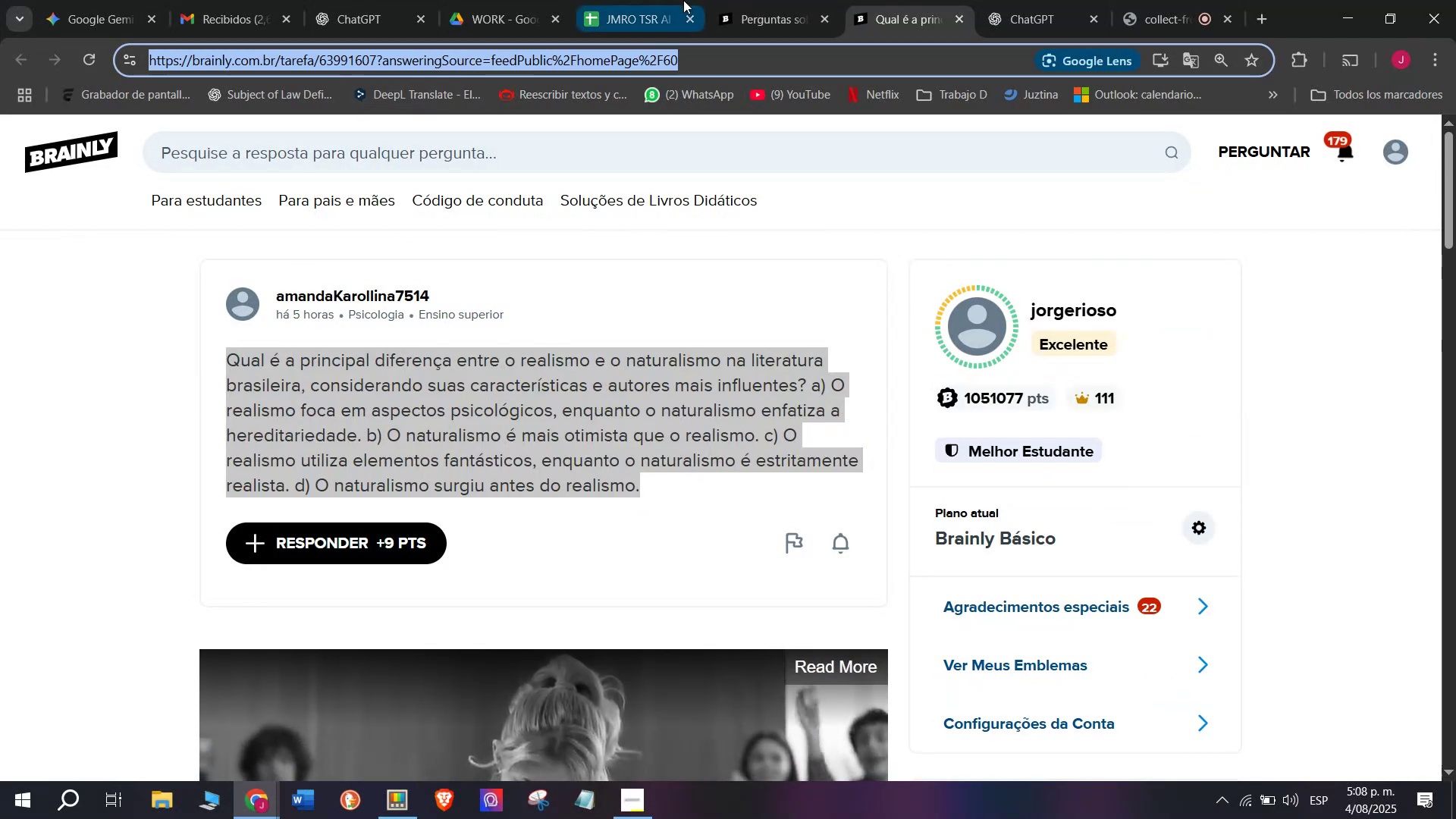 
left_click([683, 0])
 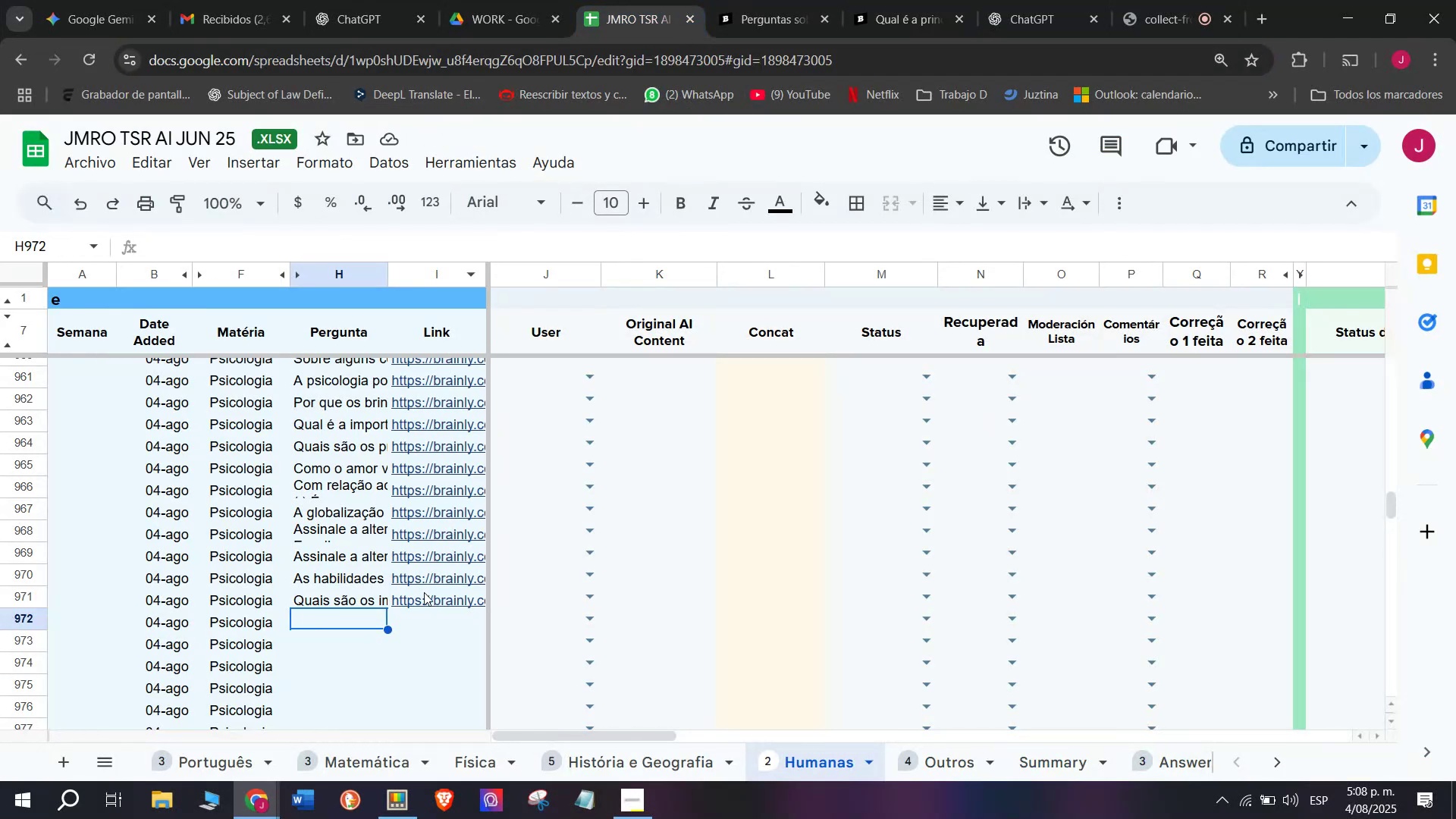 
left_click_drag(start_coordinate=[427, 610], to_coordinate=[428, 614])
 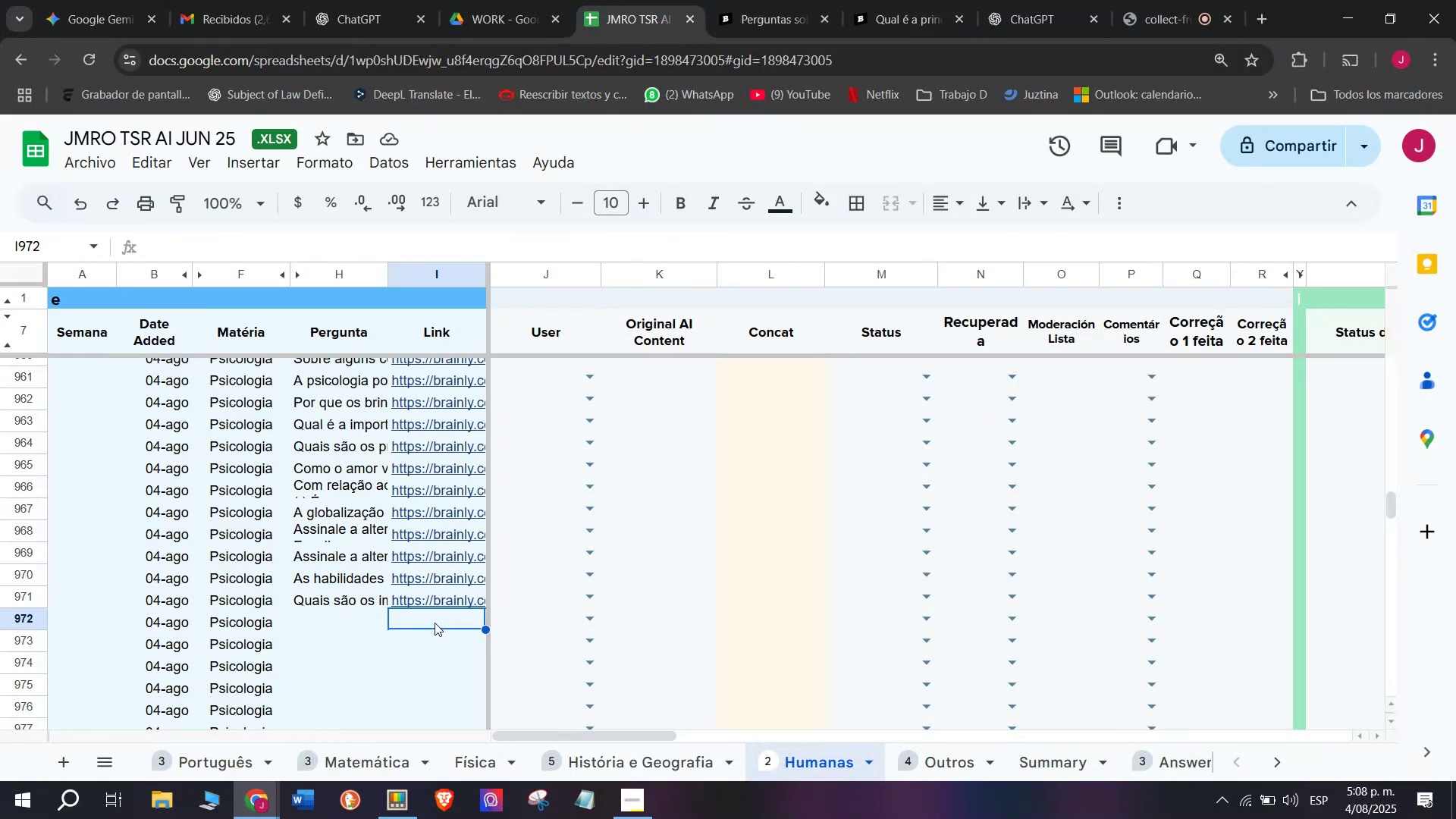 
double_click([435, 623])
 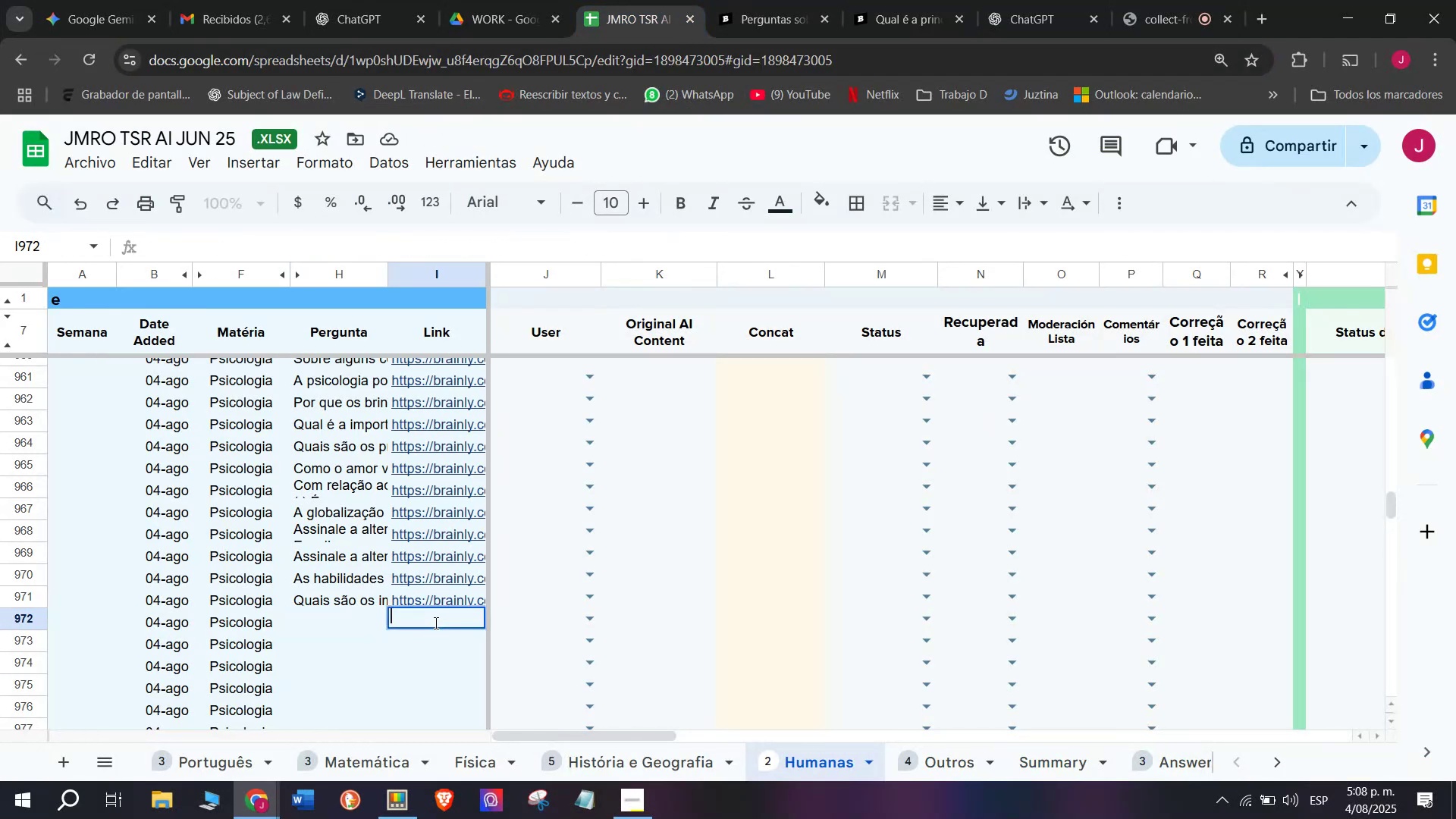 
triple_click([435, 623])
 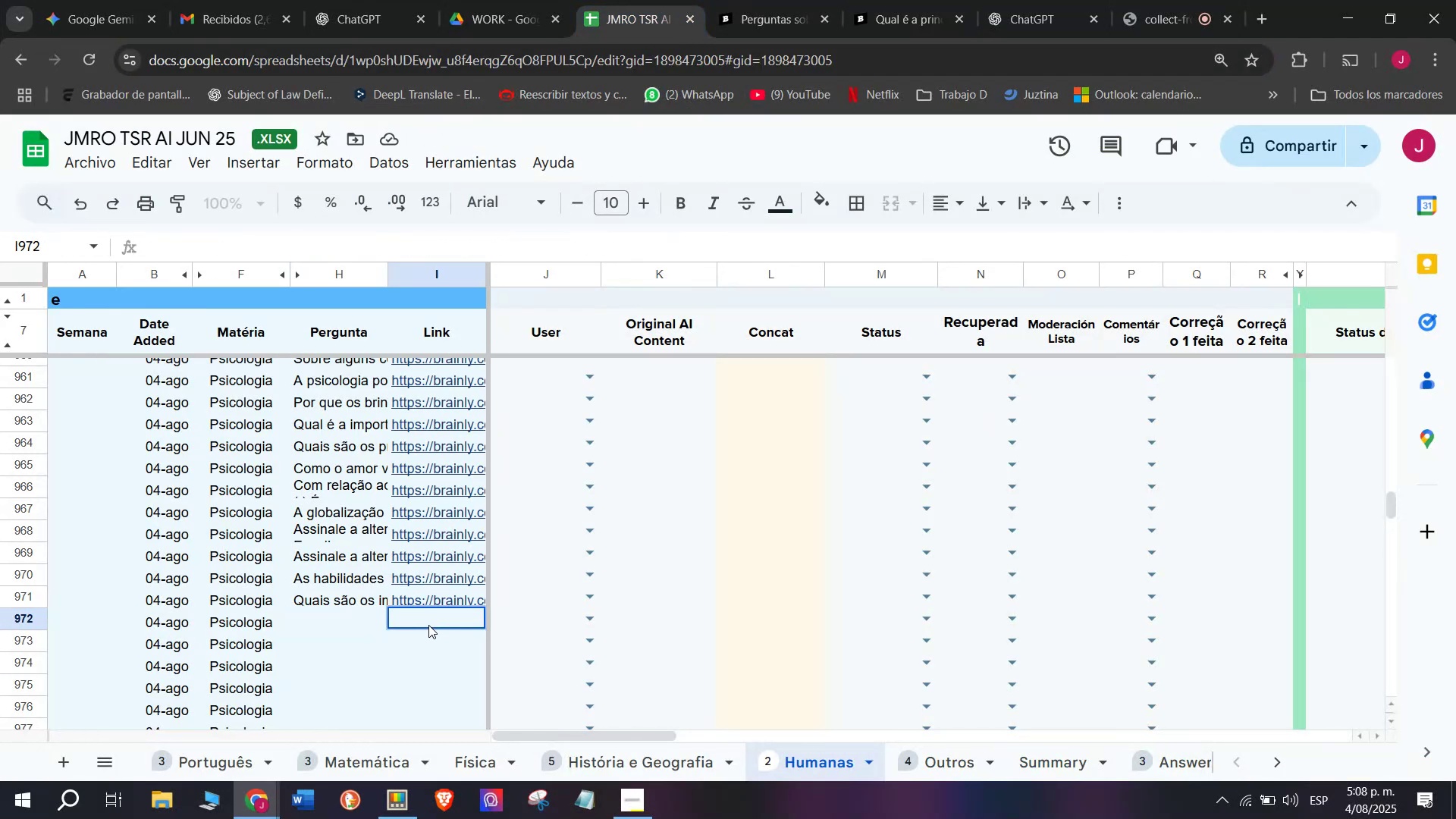 
double_click([429, 623])
 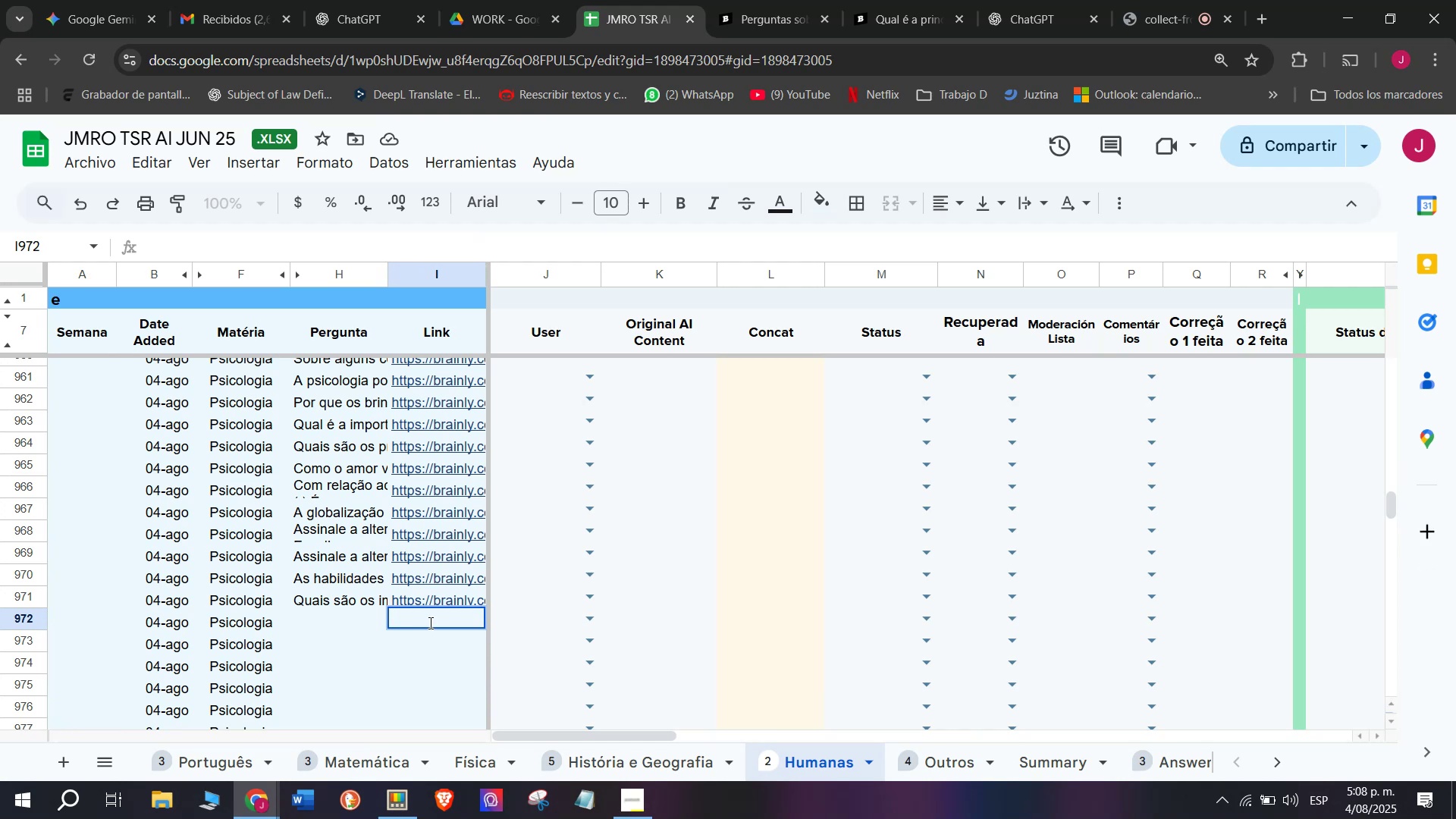 
key(Control+V)
 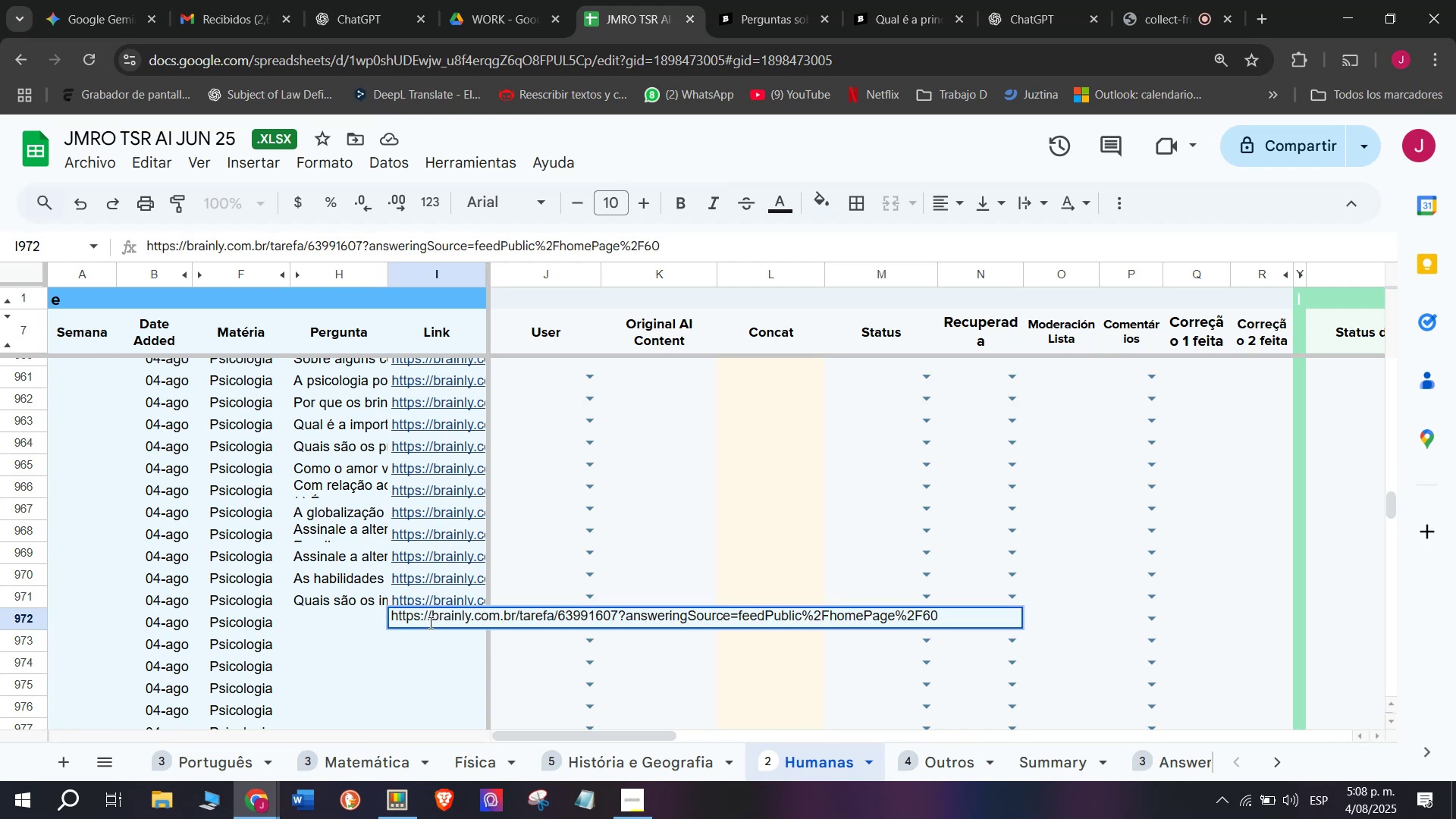 
key(Enter)
 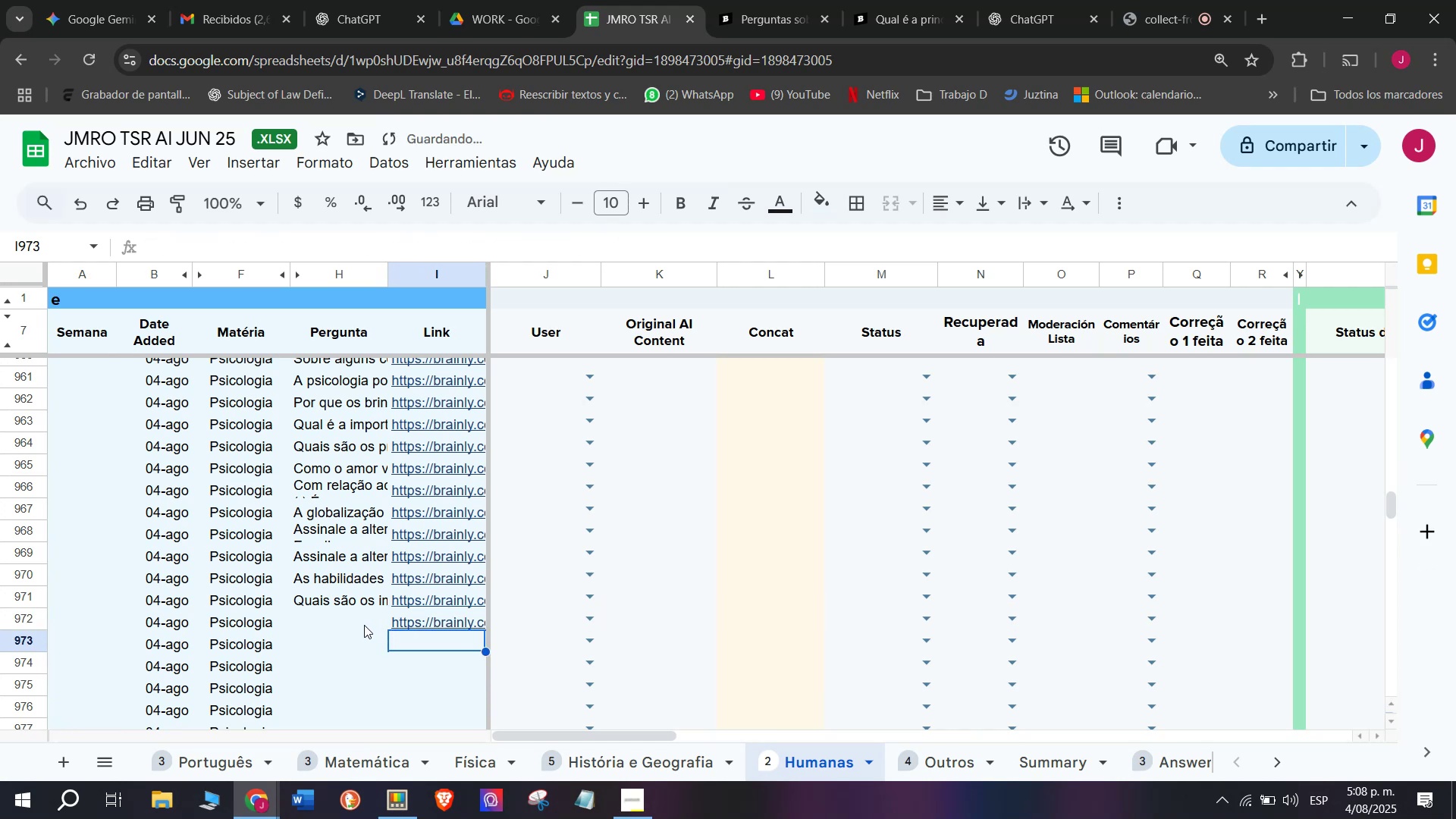 
double_click([364, 625])
 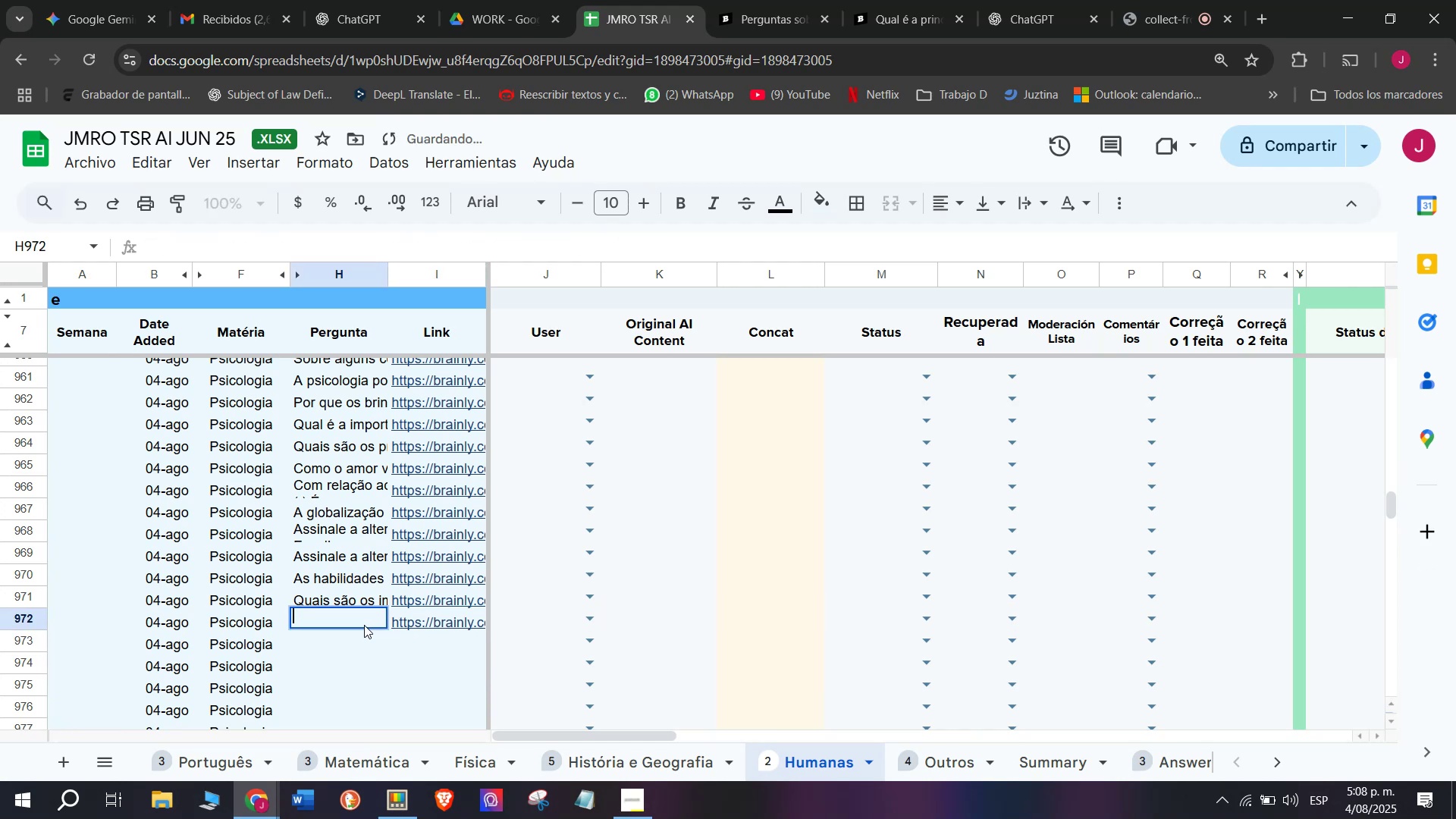 
key(Meta+MetaLeft)
 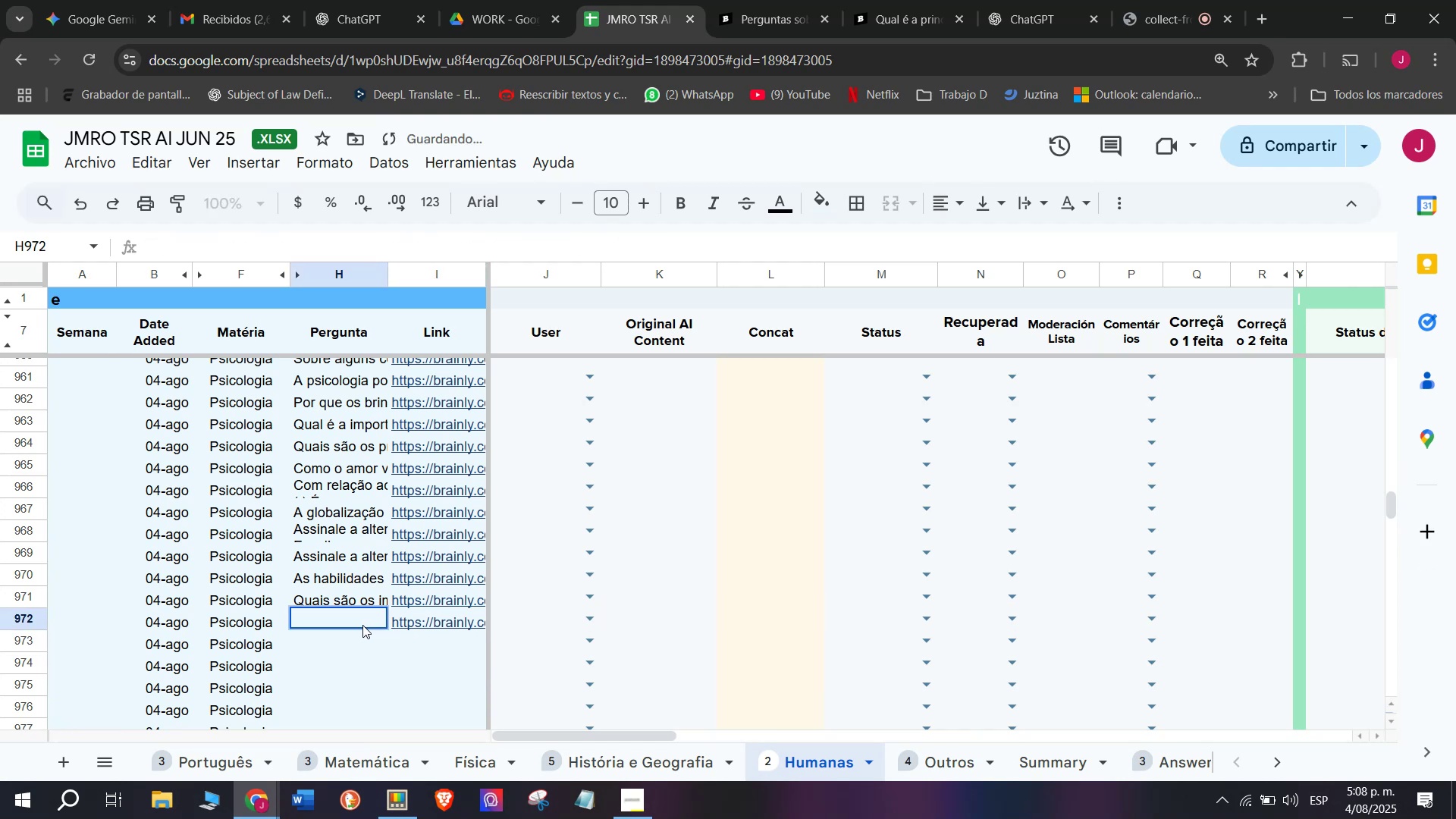 
key(Meta+V)
 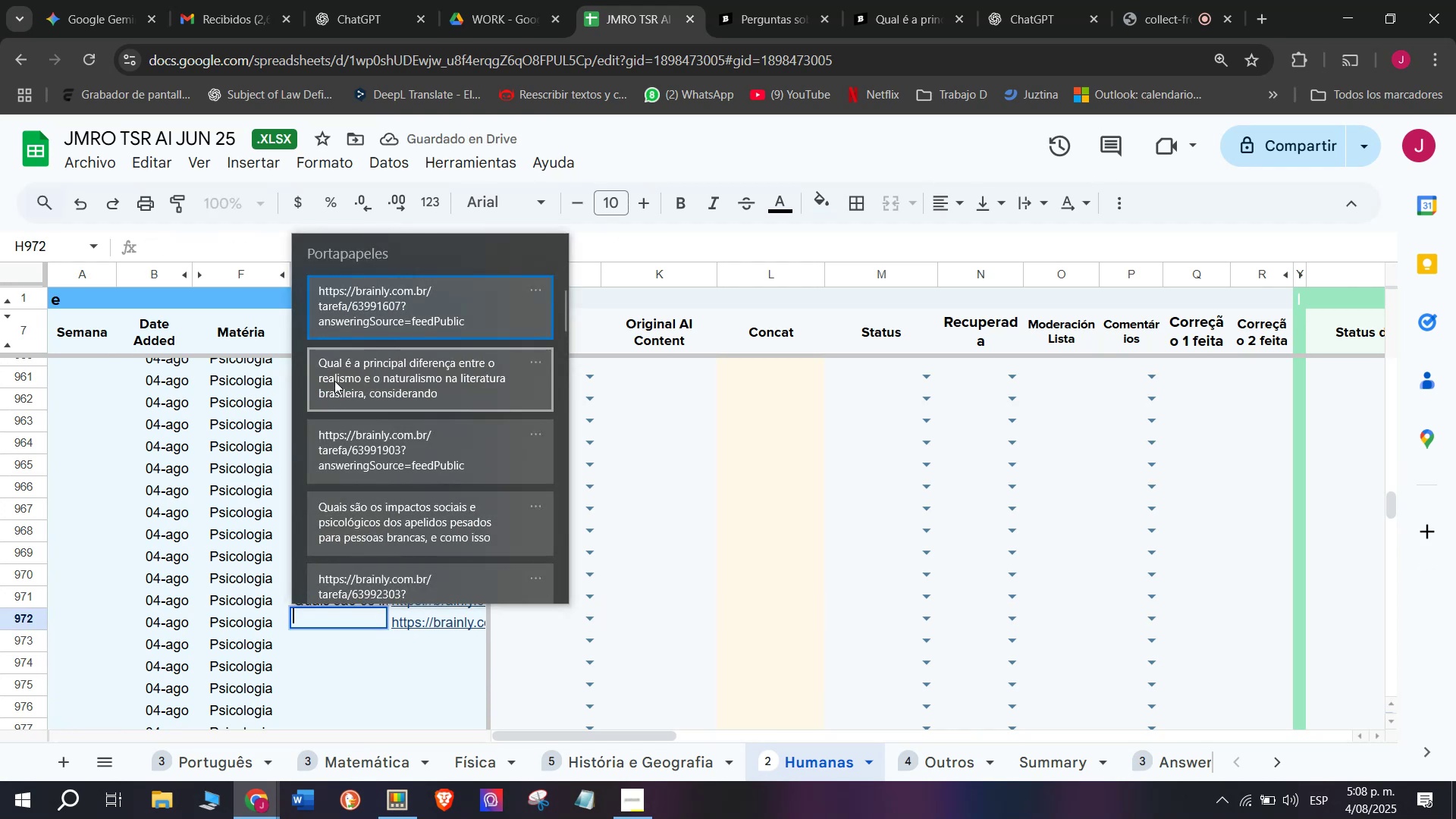 
left_click([334, 377])
 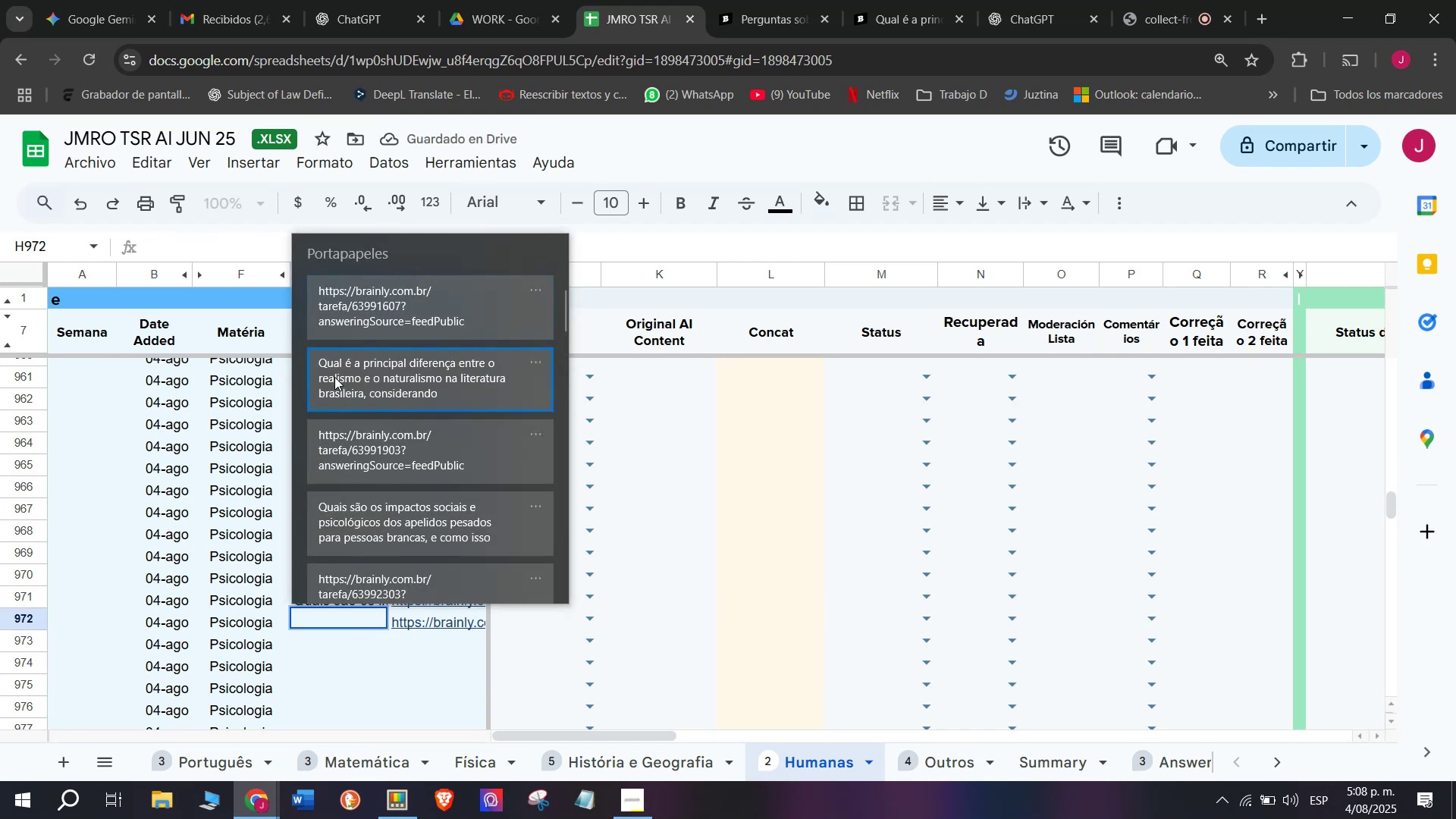 
key(Control+ControlLeft)
 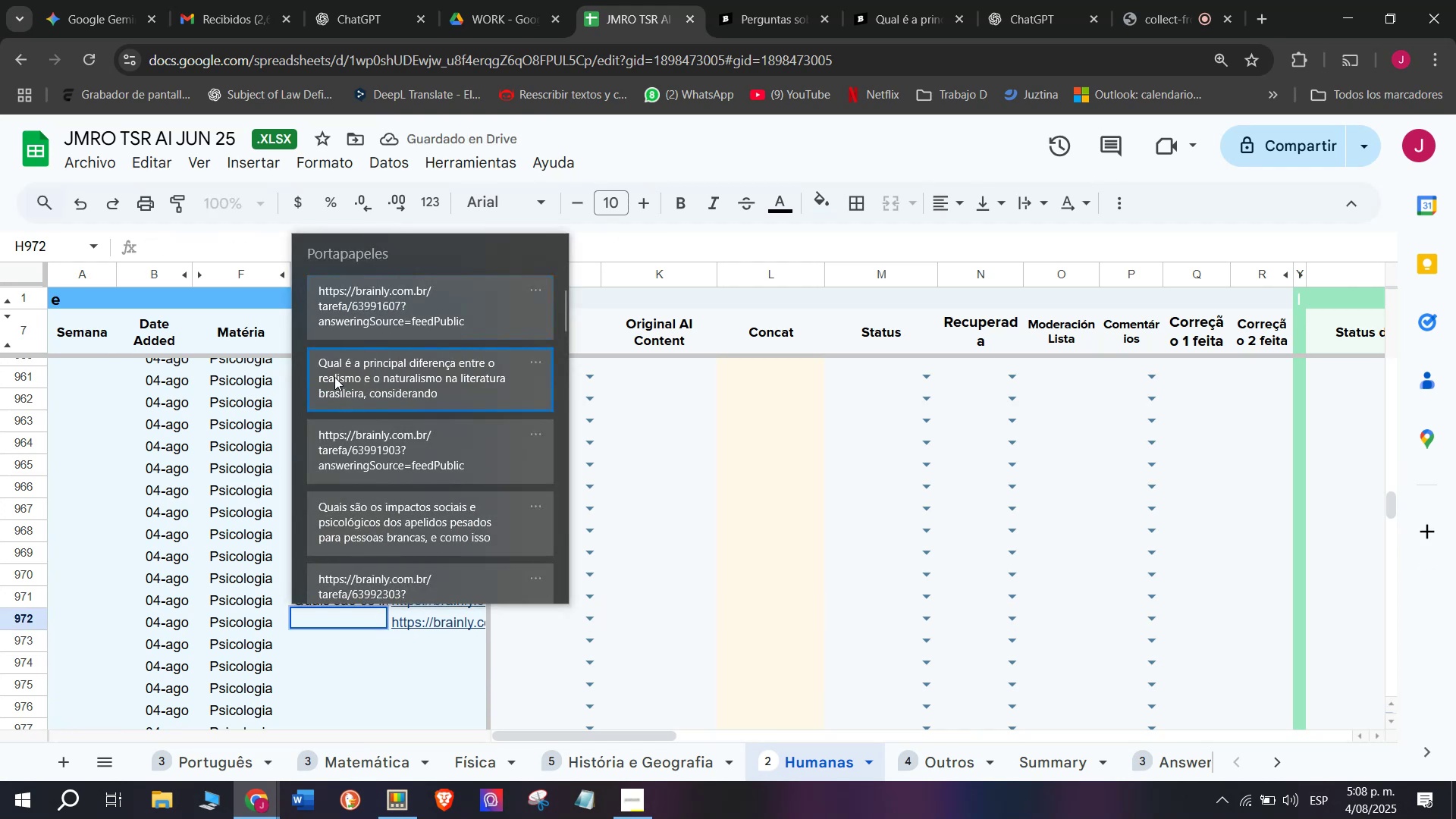 
key(Control+V)
 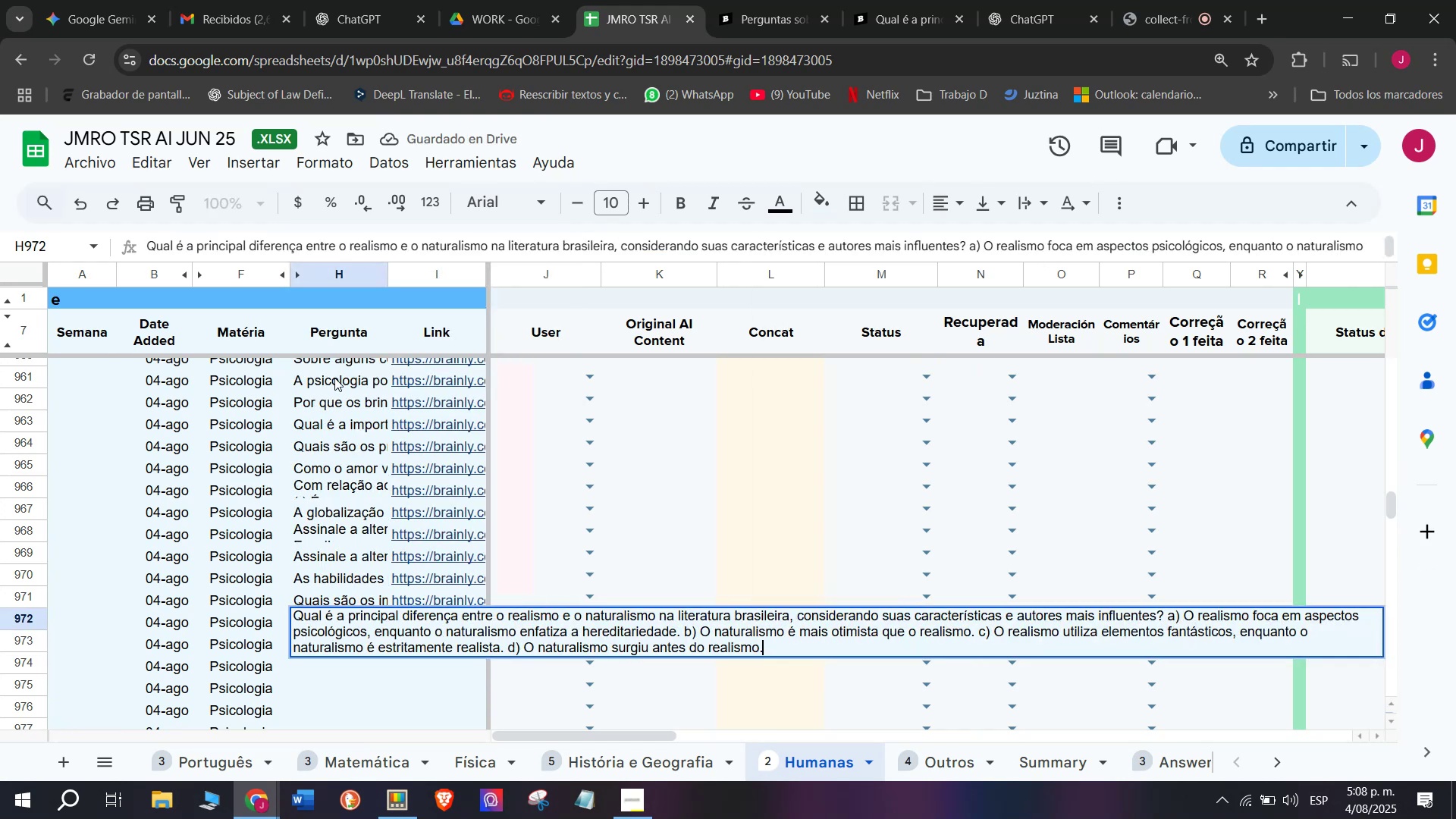 
key(Enter)
 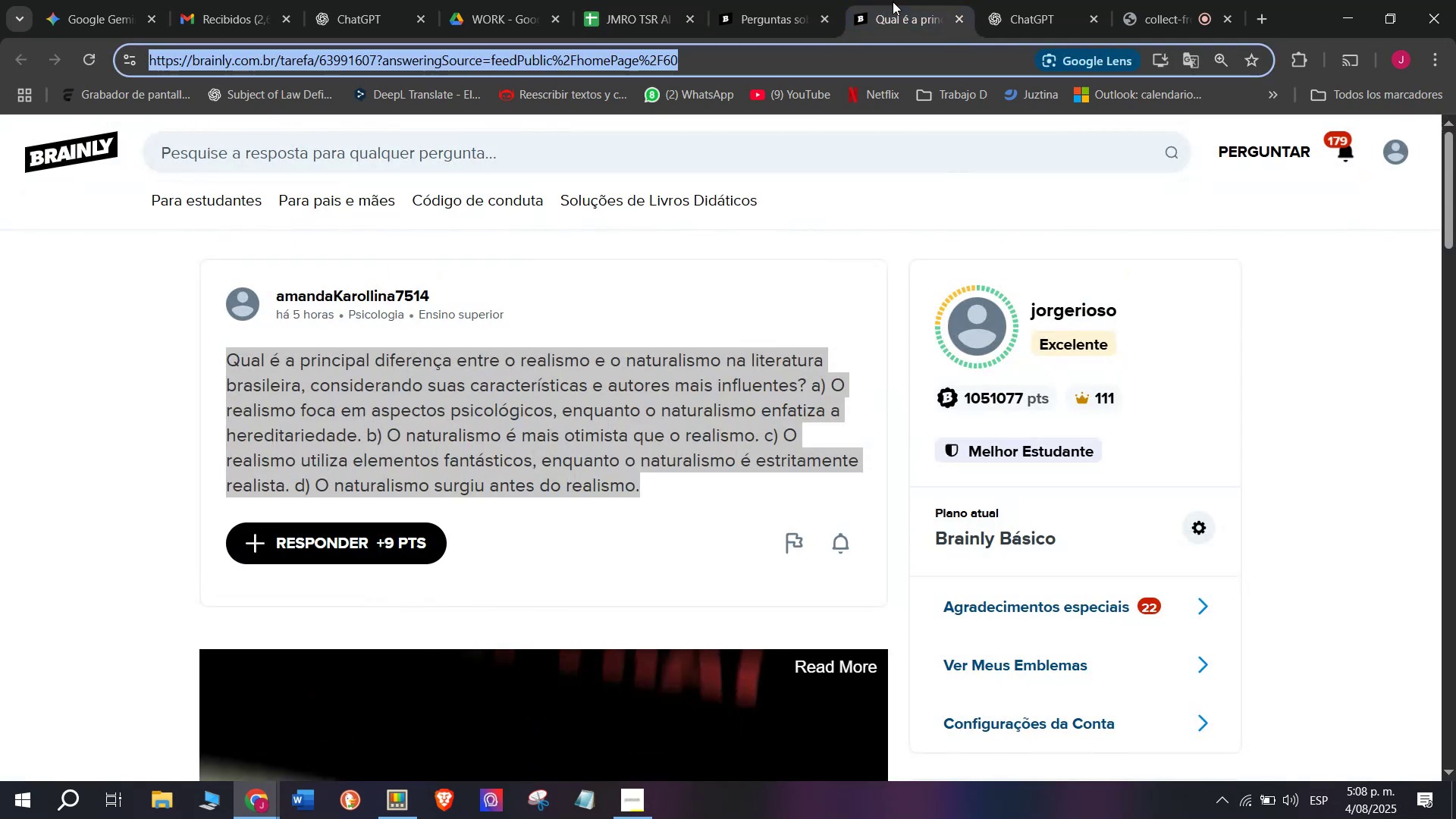 
left_click([951, 19])
 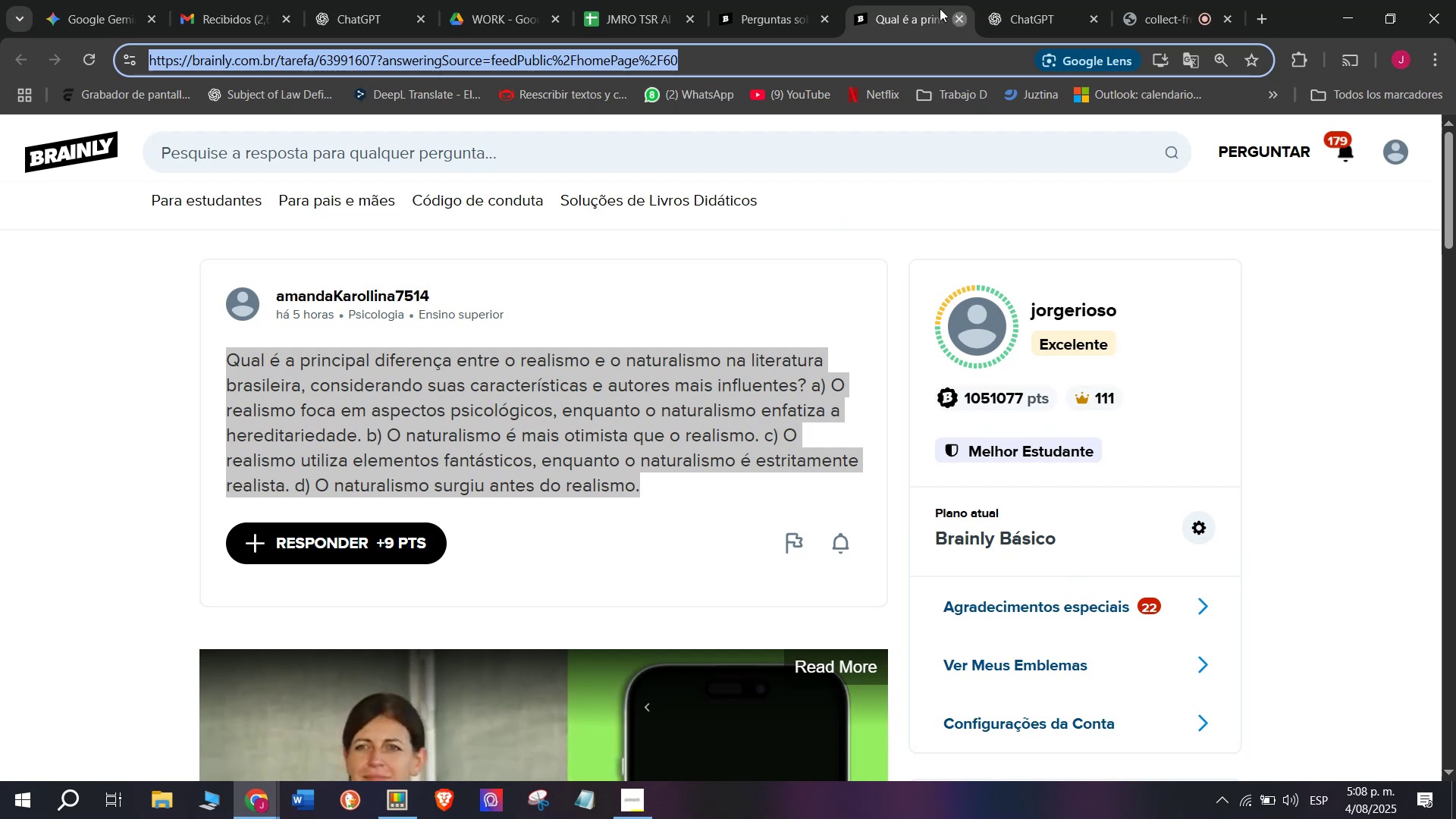 
double_click([787, 0])
 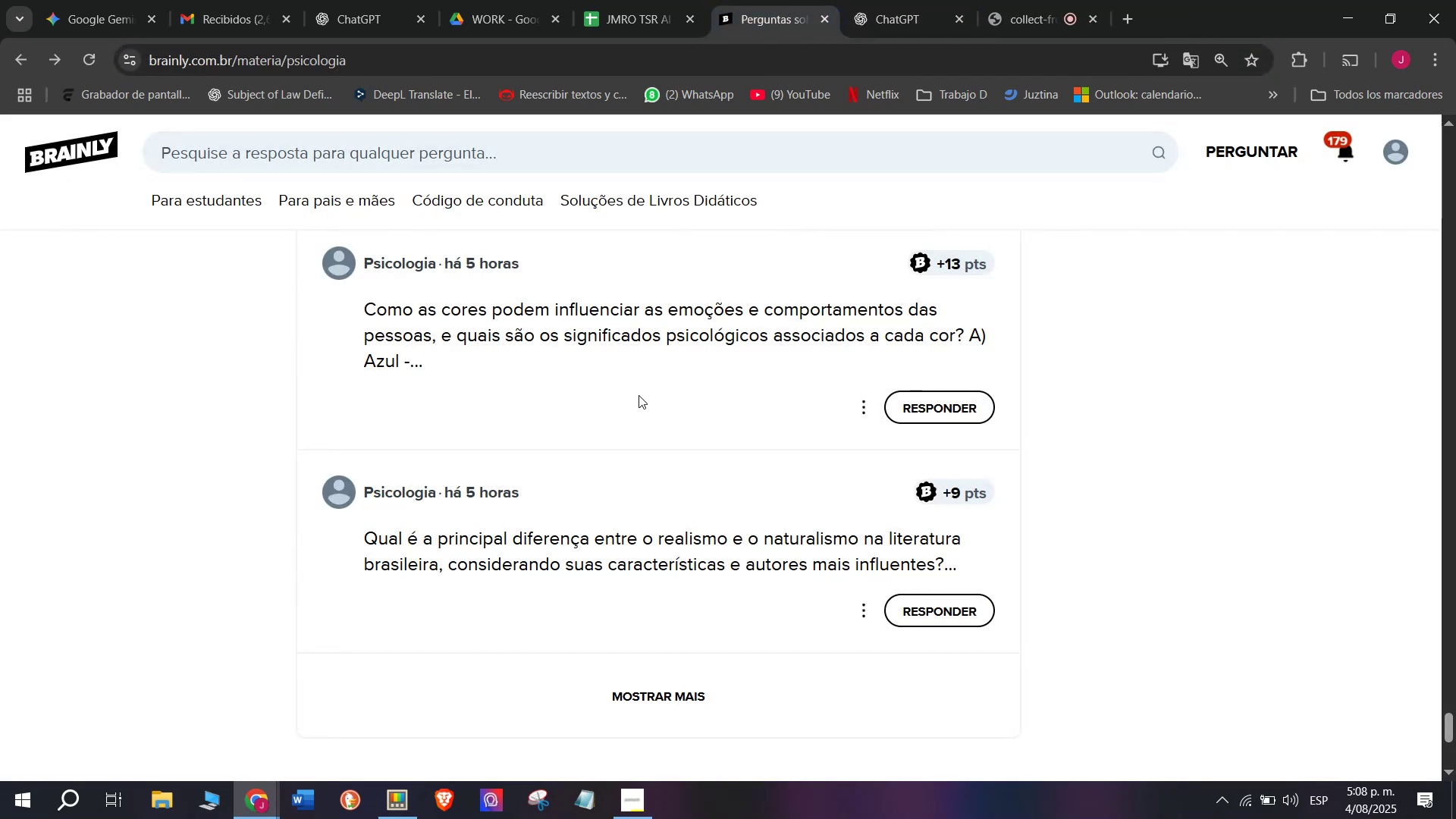 
scroll: coordinate [639, 395], scroll_direction: down, amount: 1.0
 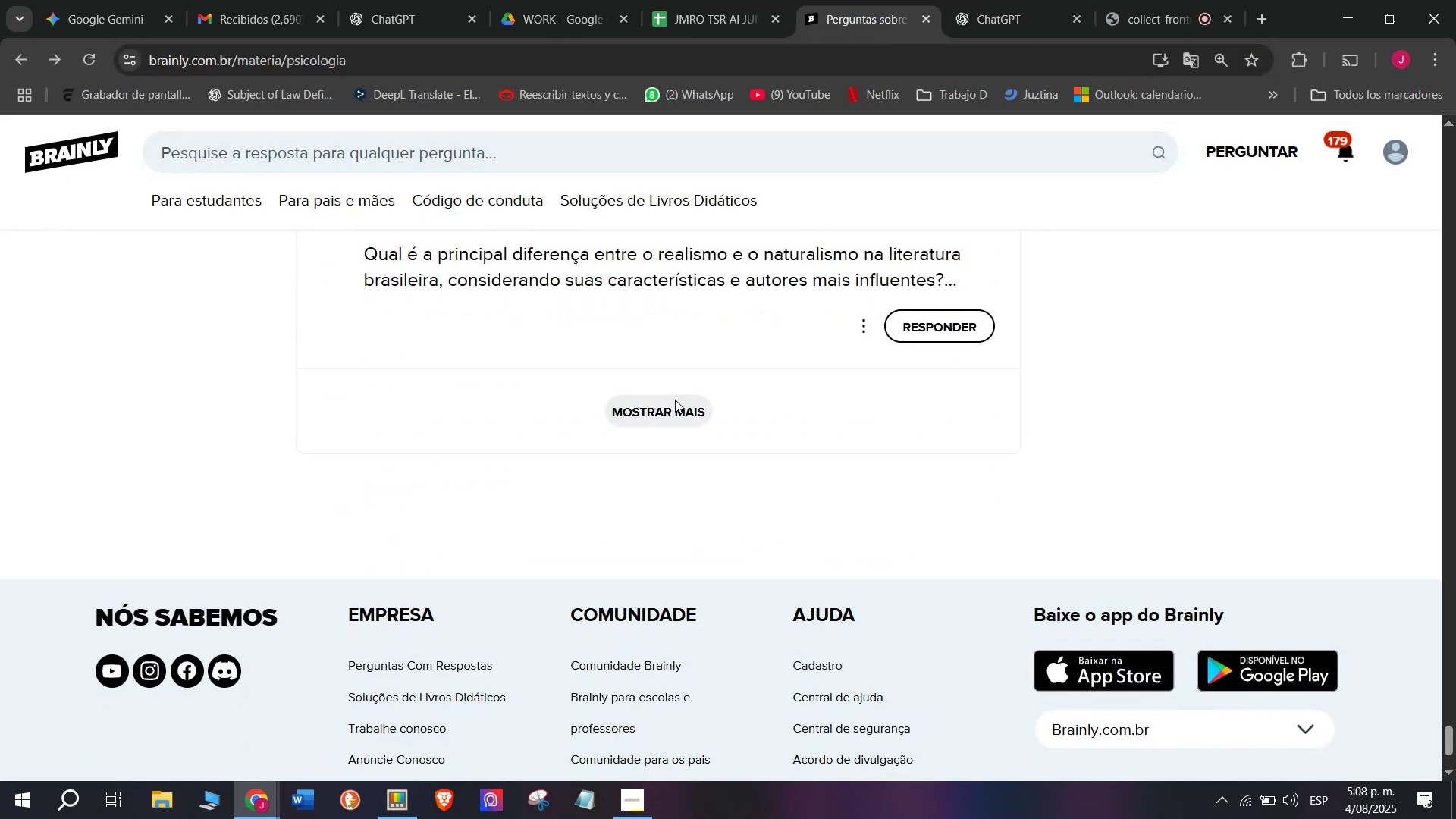 
left_click([670, 411])
 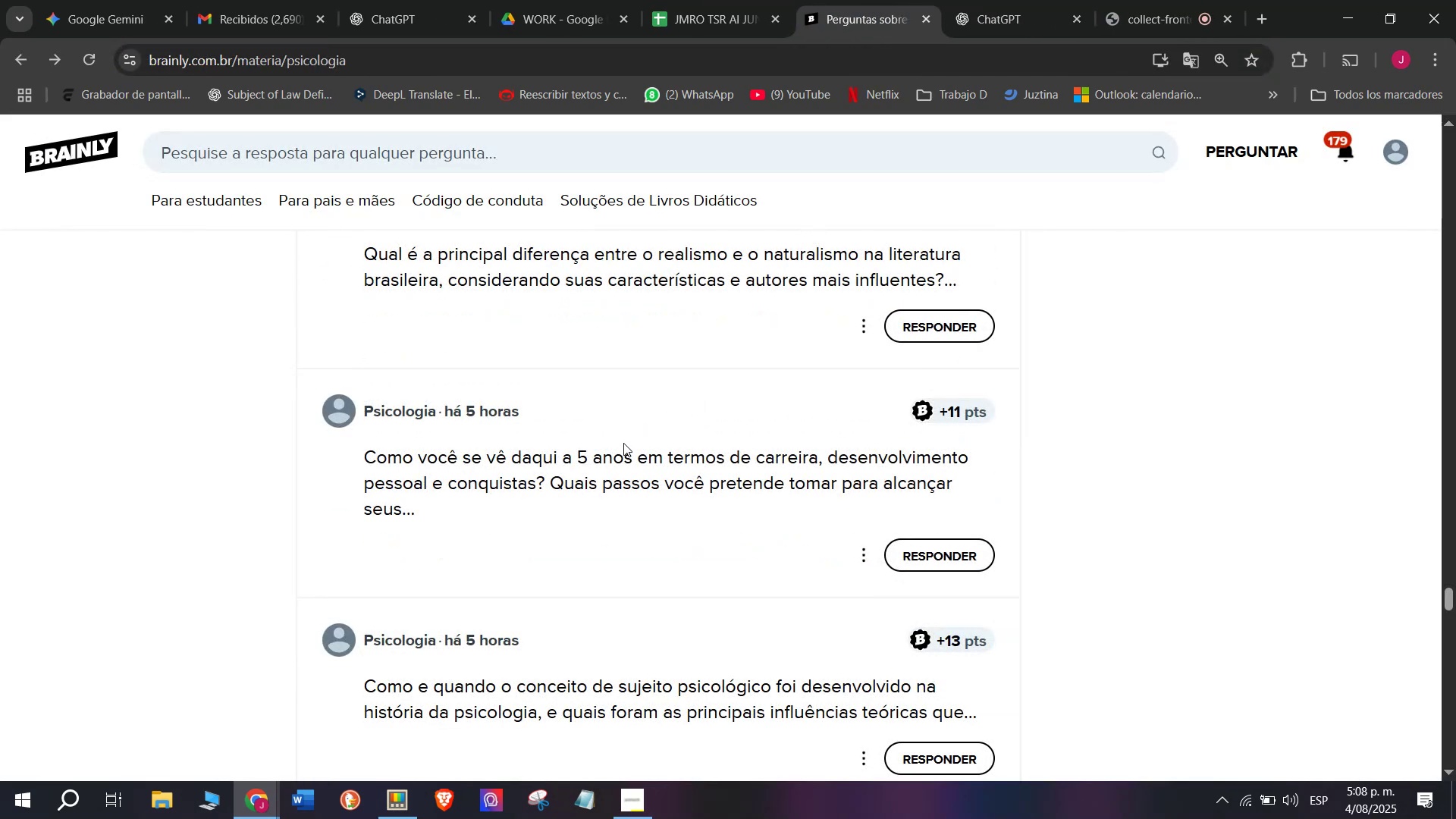 
scroll: coordinate [623, 443], scroll_direction: down, amount: 1.0
 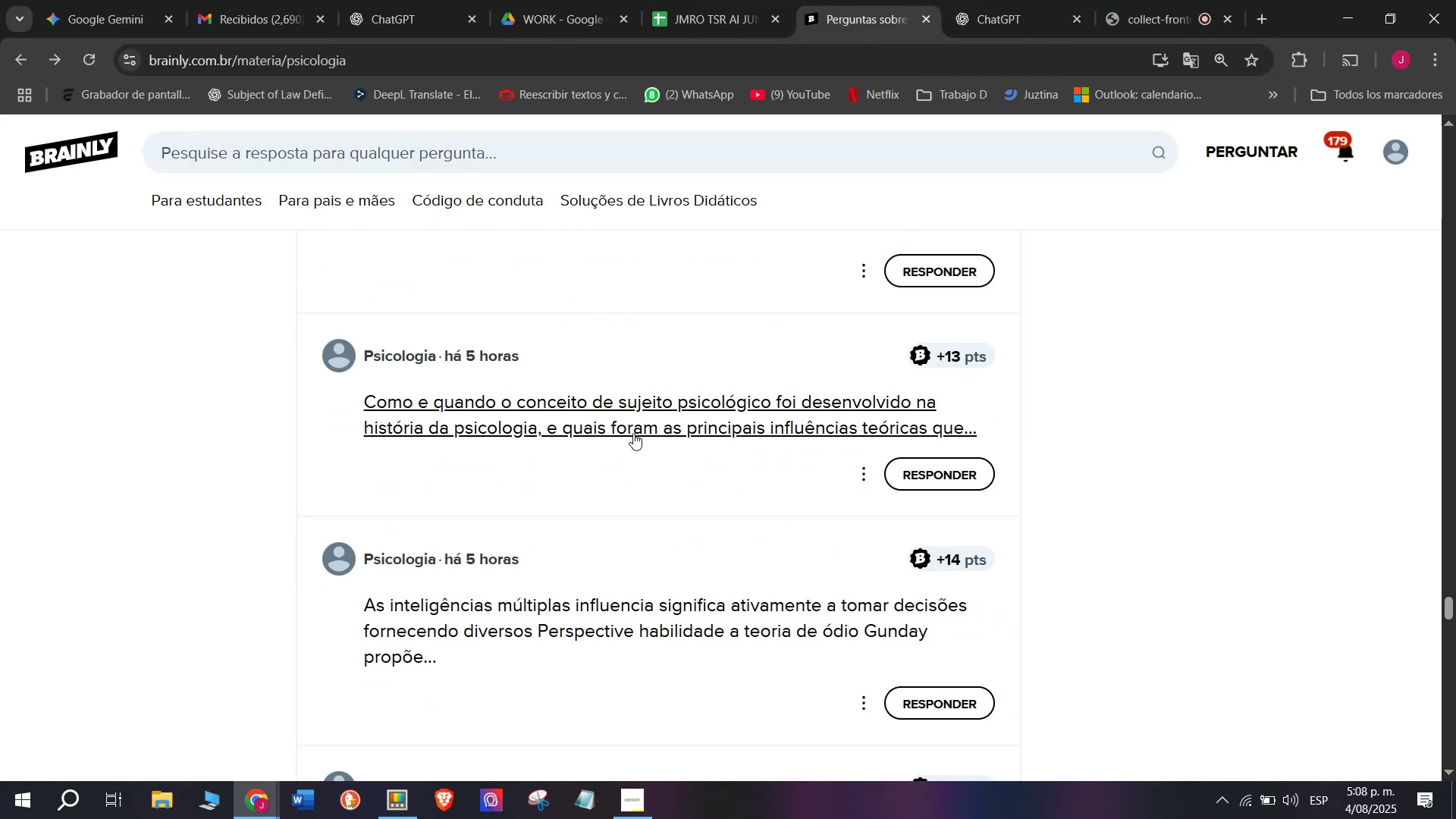 
right_click([635, 435])
 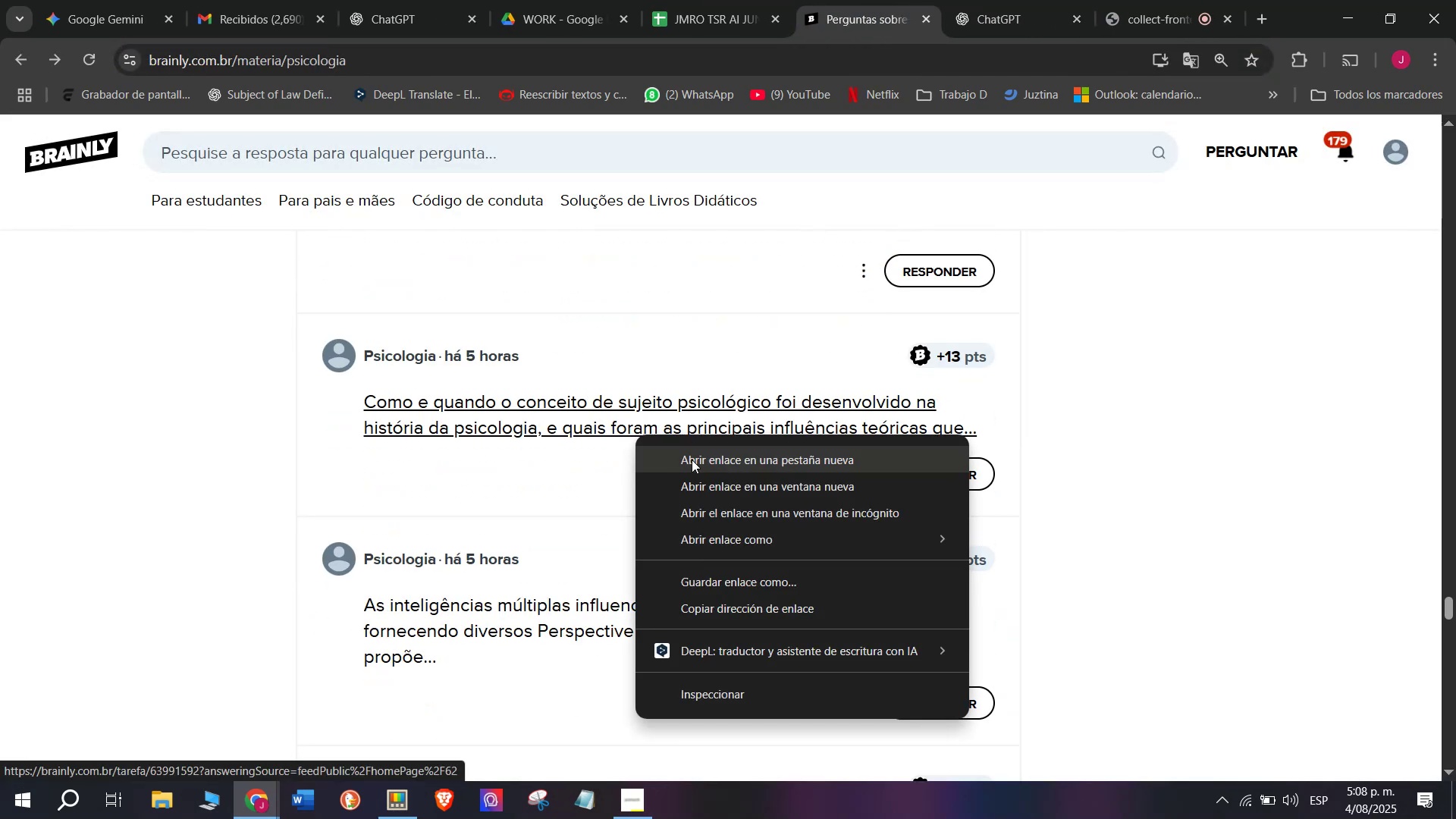 
left_click([696, 460])
 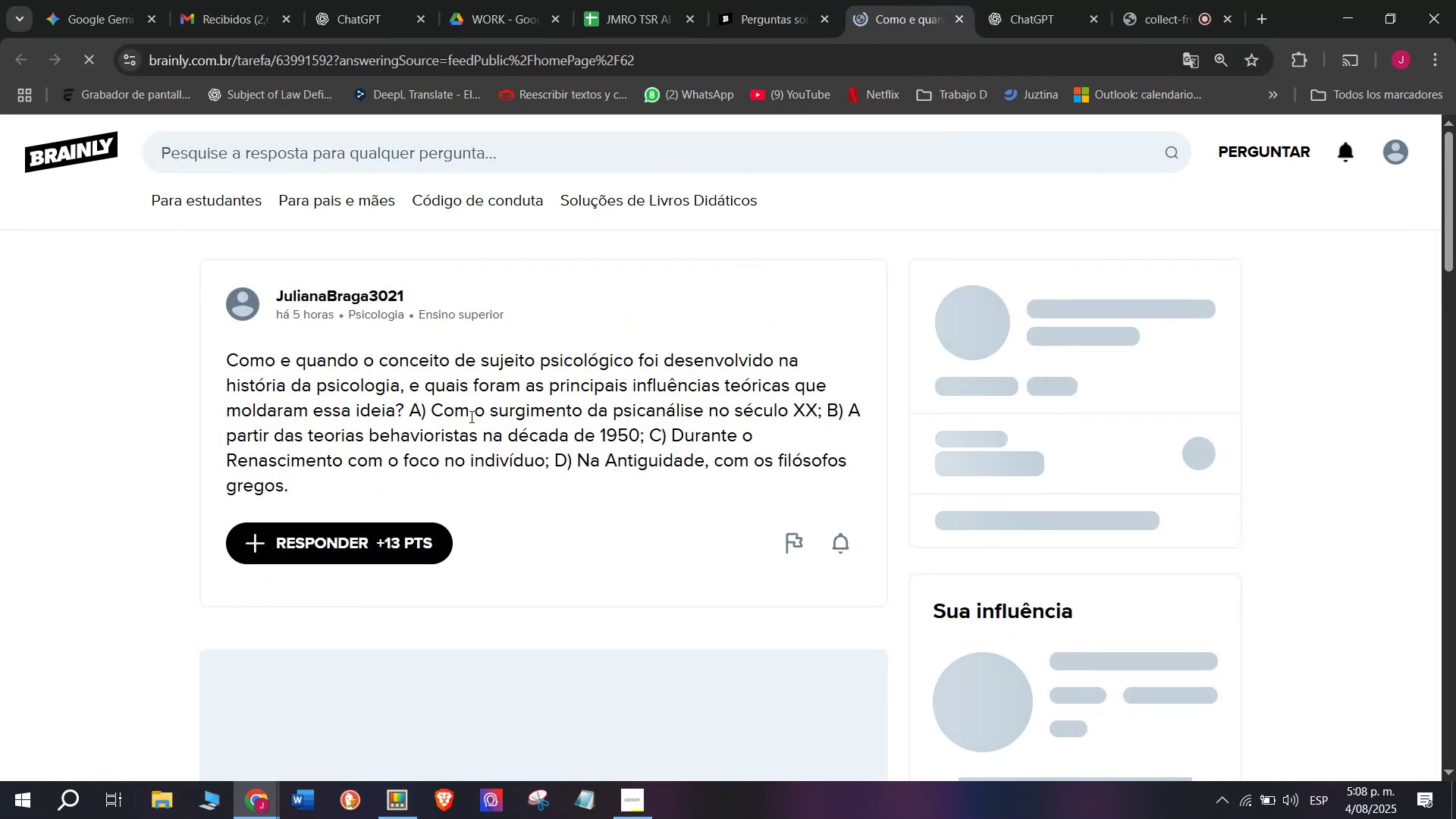 
left_click_drag(start_coordinate=[326, 478], to_coordinate=[153, 365])
 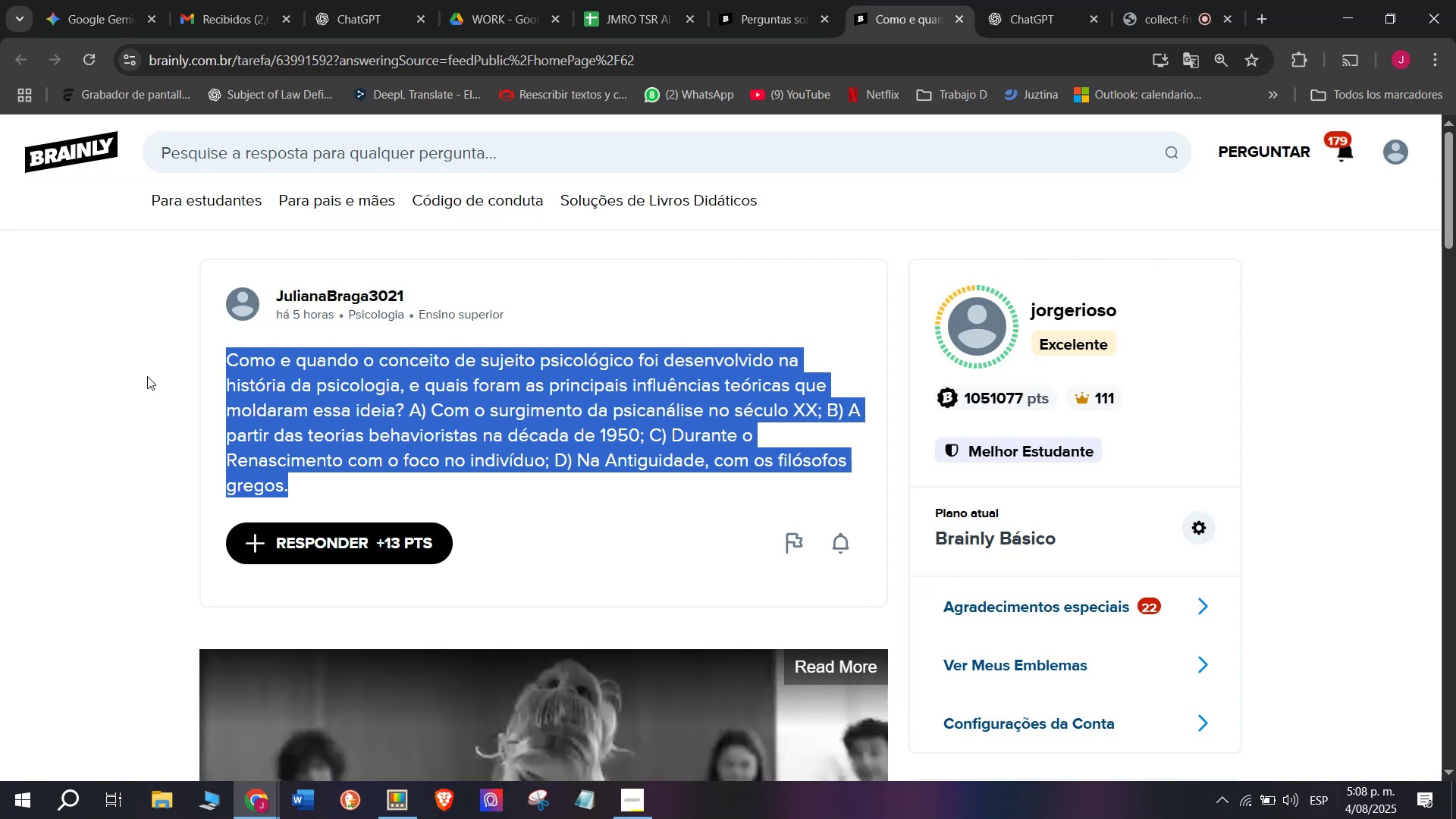 
key(Control+C)
 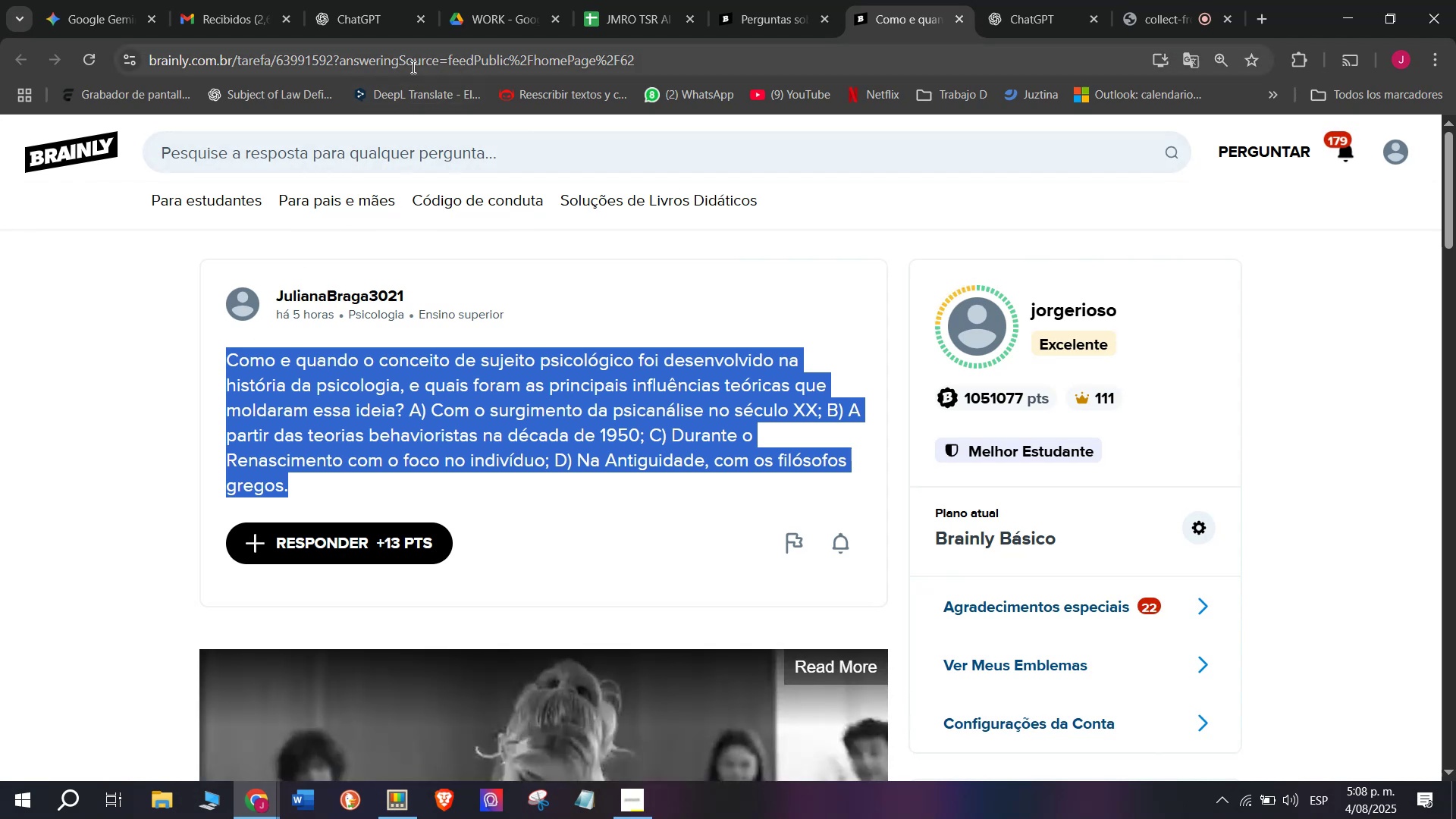 
double_click([412, 64])
 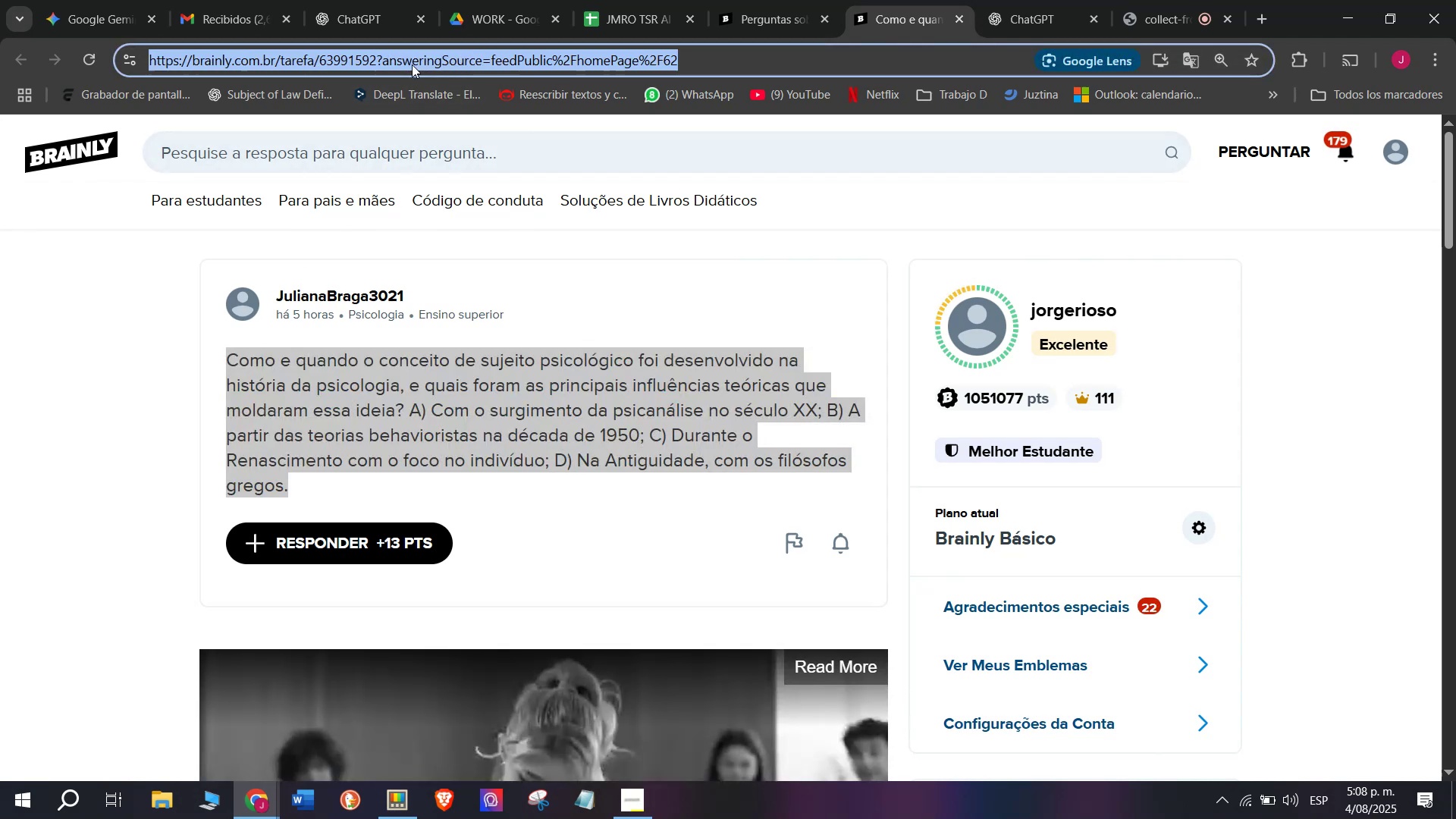 
triple_click([412, 64])
 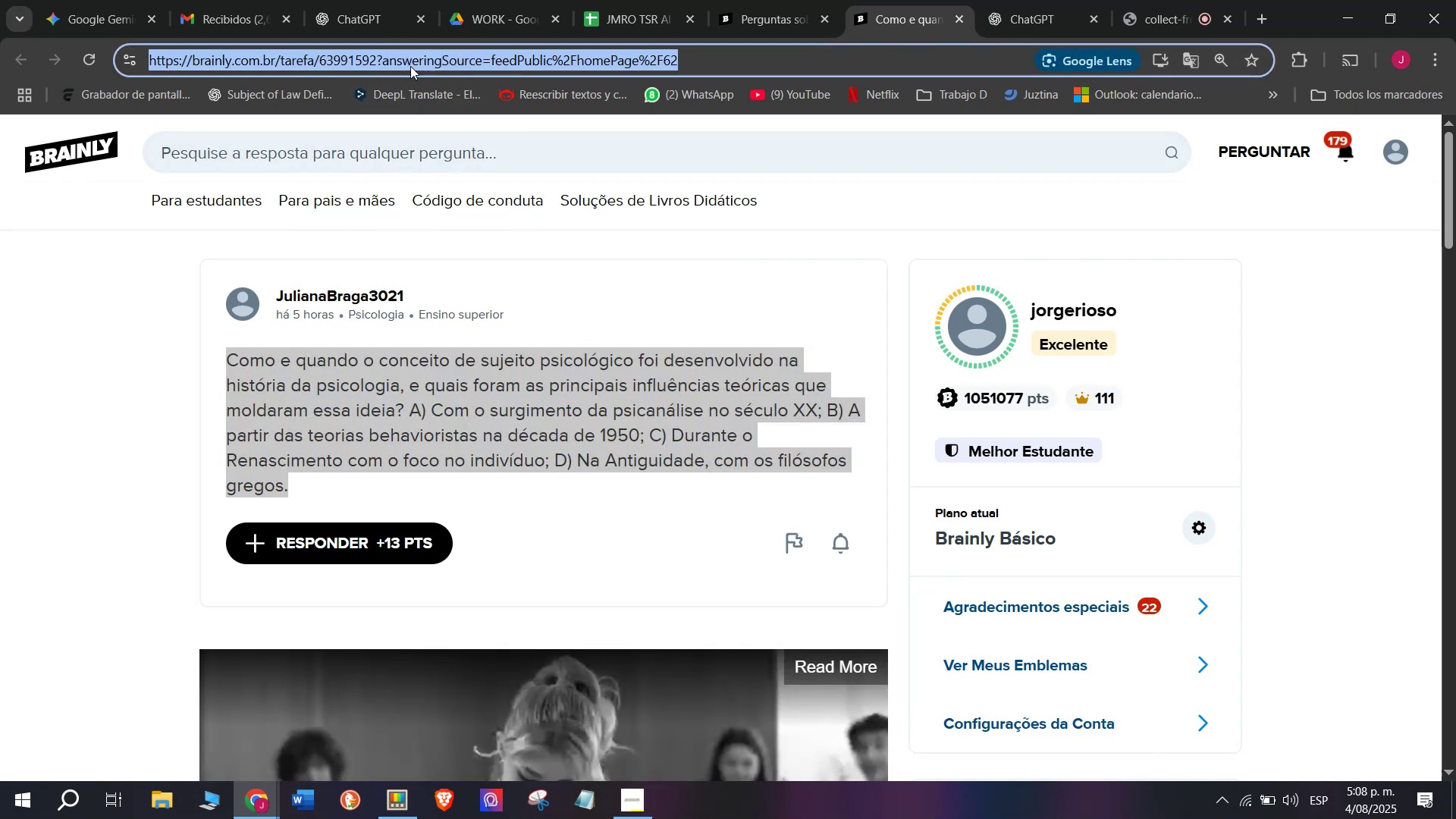 
key(Control+C)
 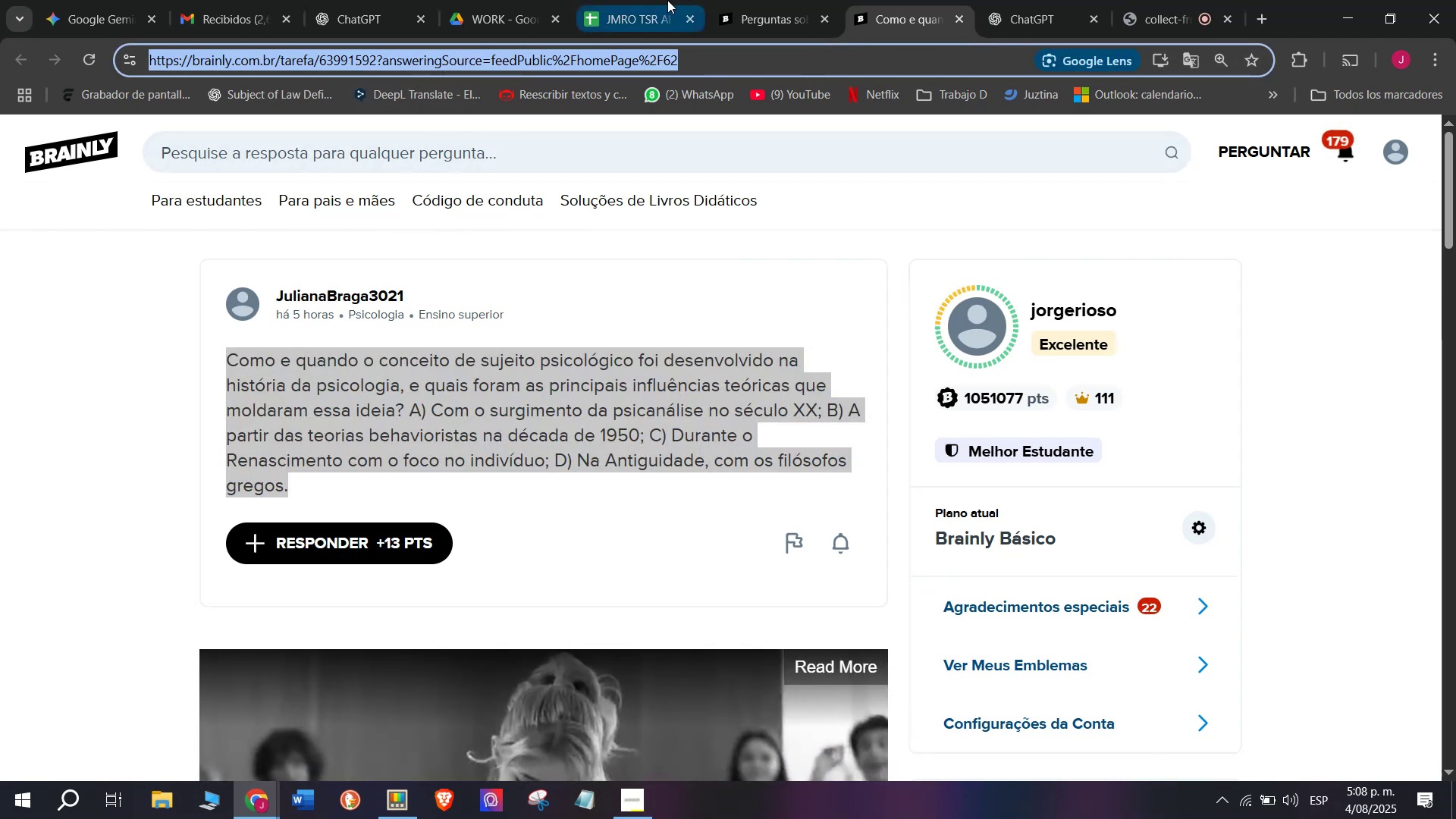 
left_click([651, 0])
 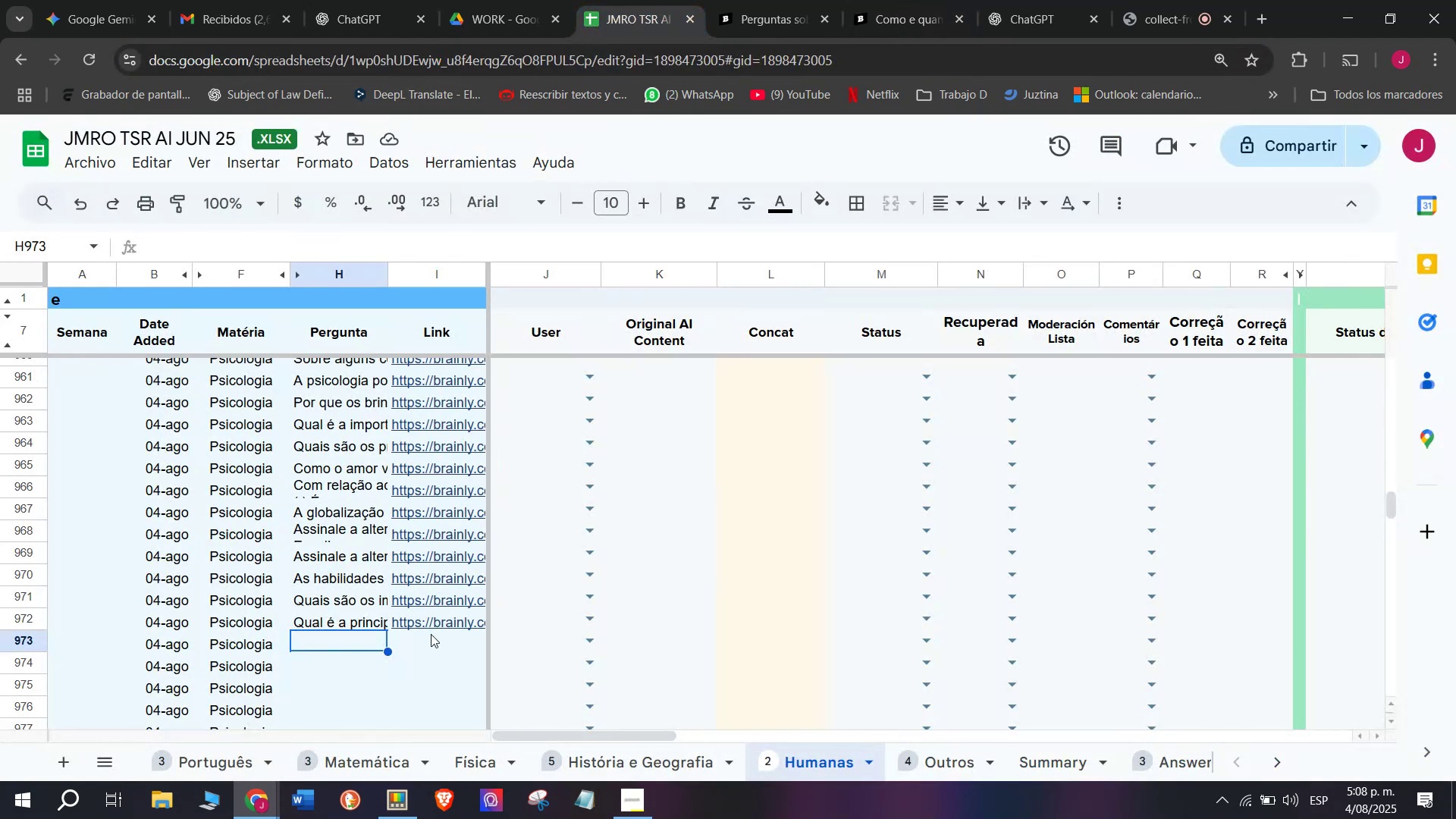 
double_click([431, 634])
 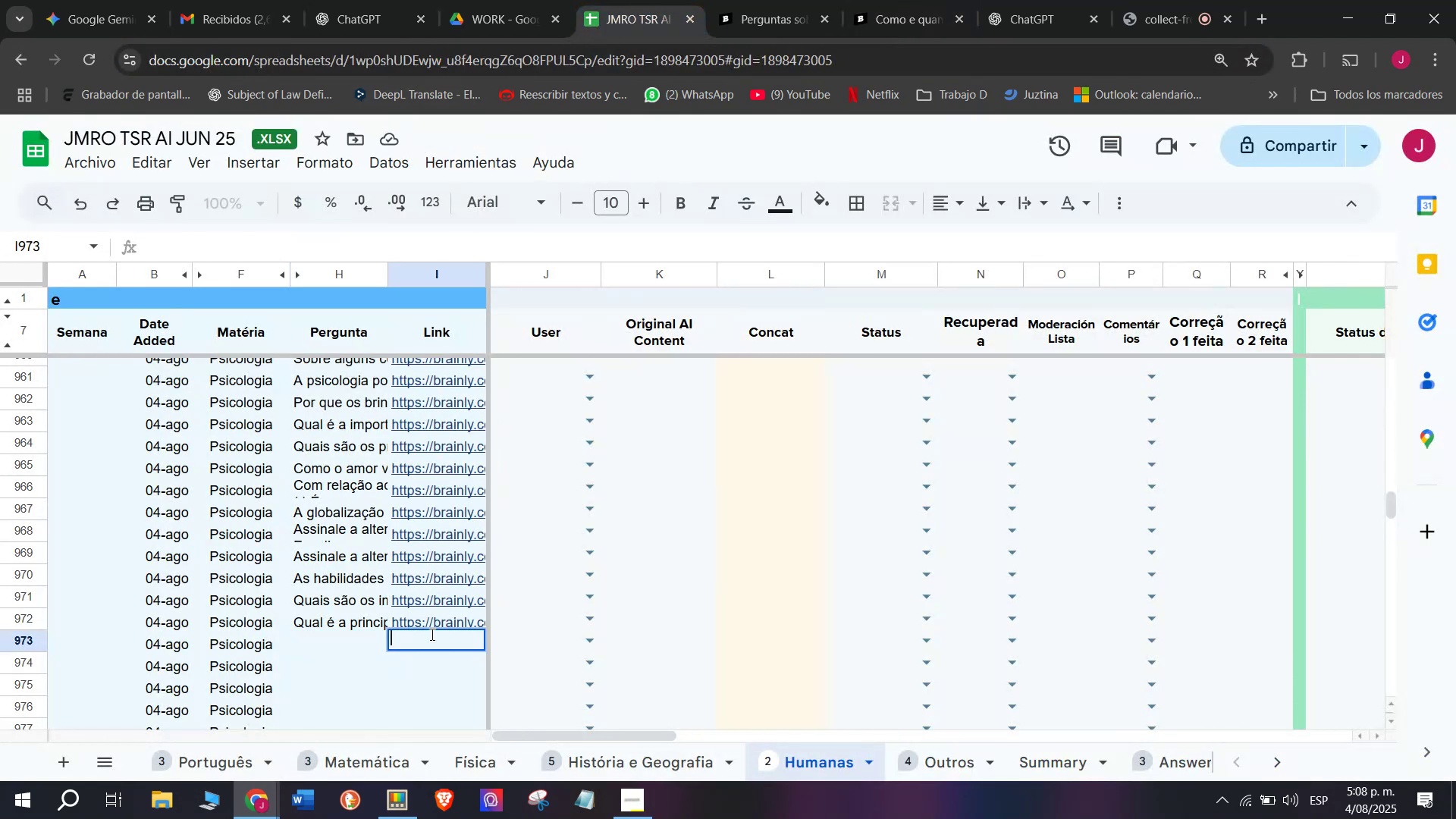 
hold_key(key=ControlLeft, duration=0.4)
 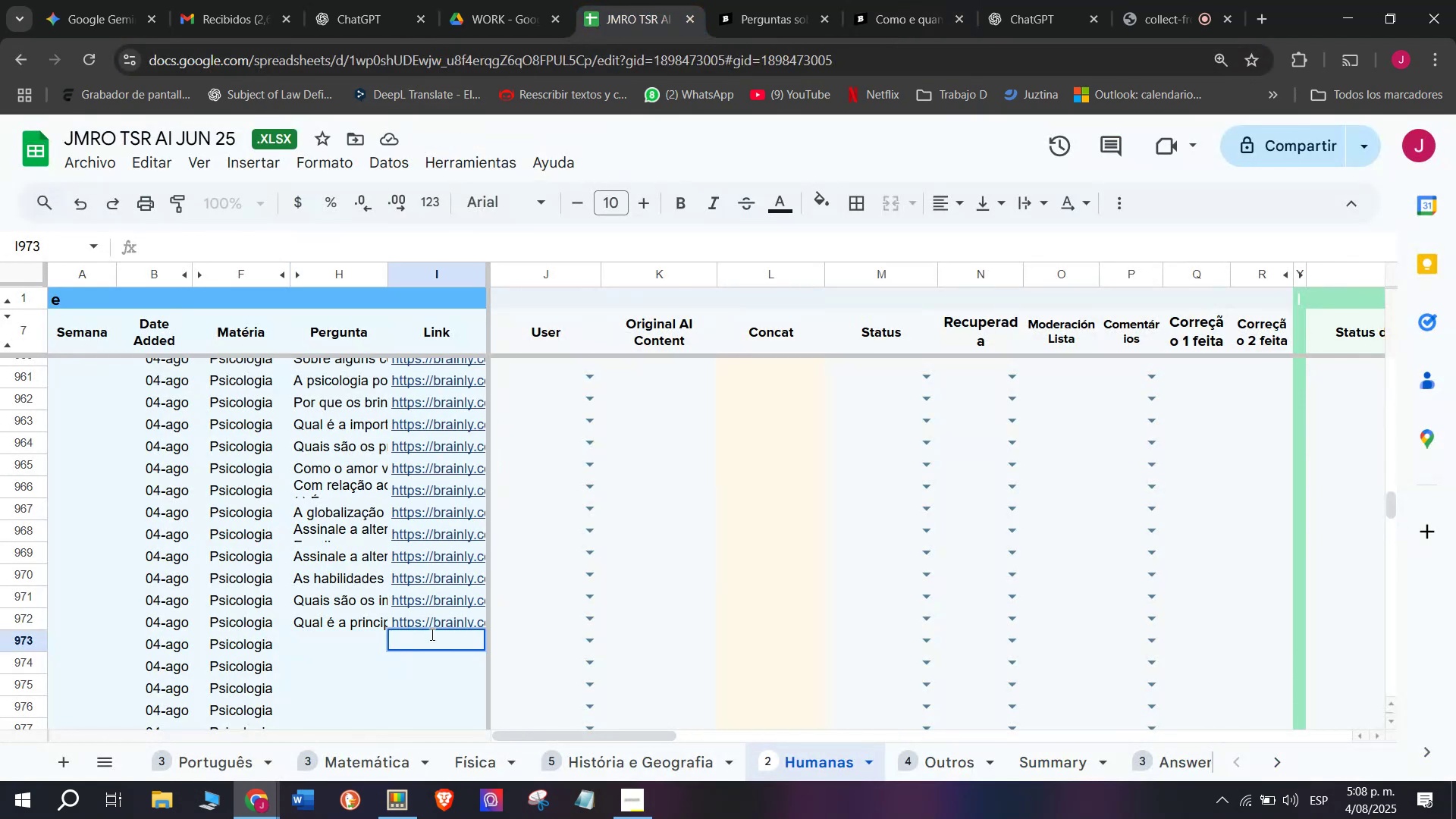 
key(Control+V)
 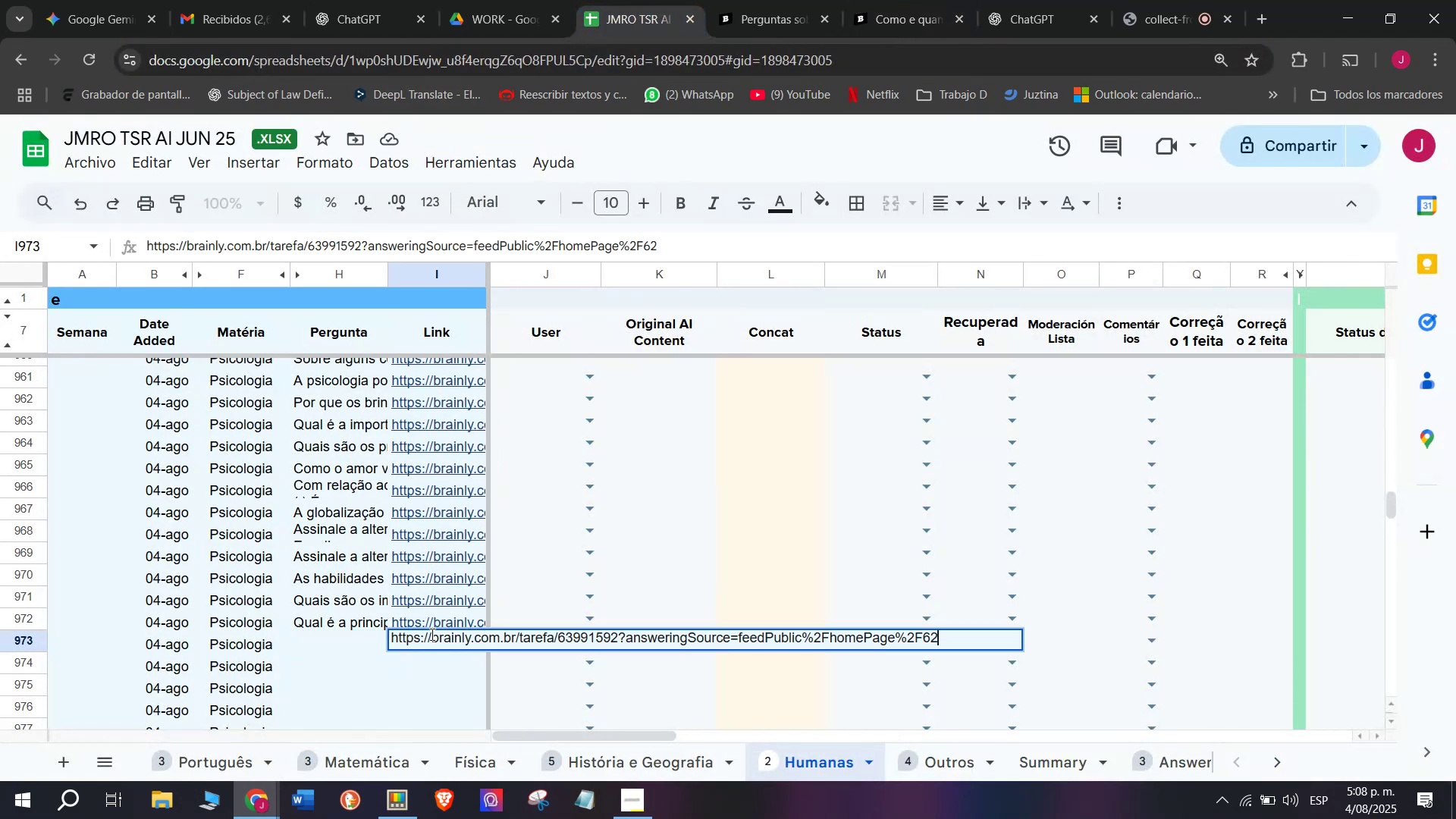 
key(Enter)
 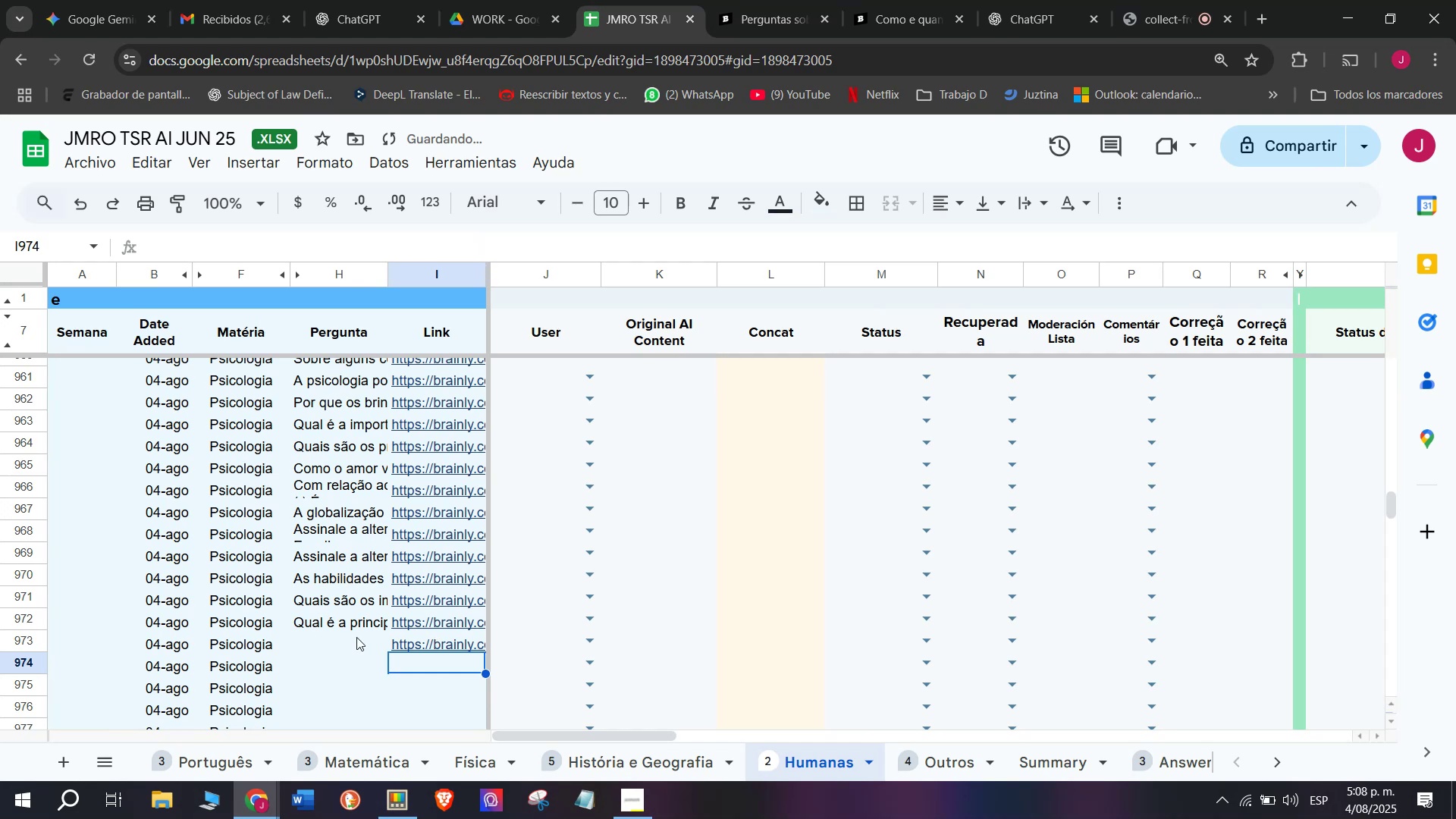 
double_click([353, 637])
 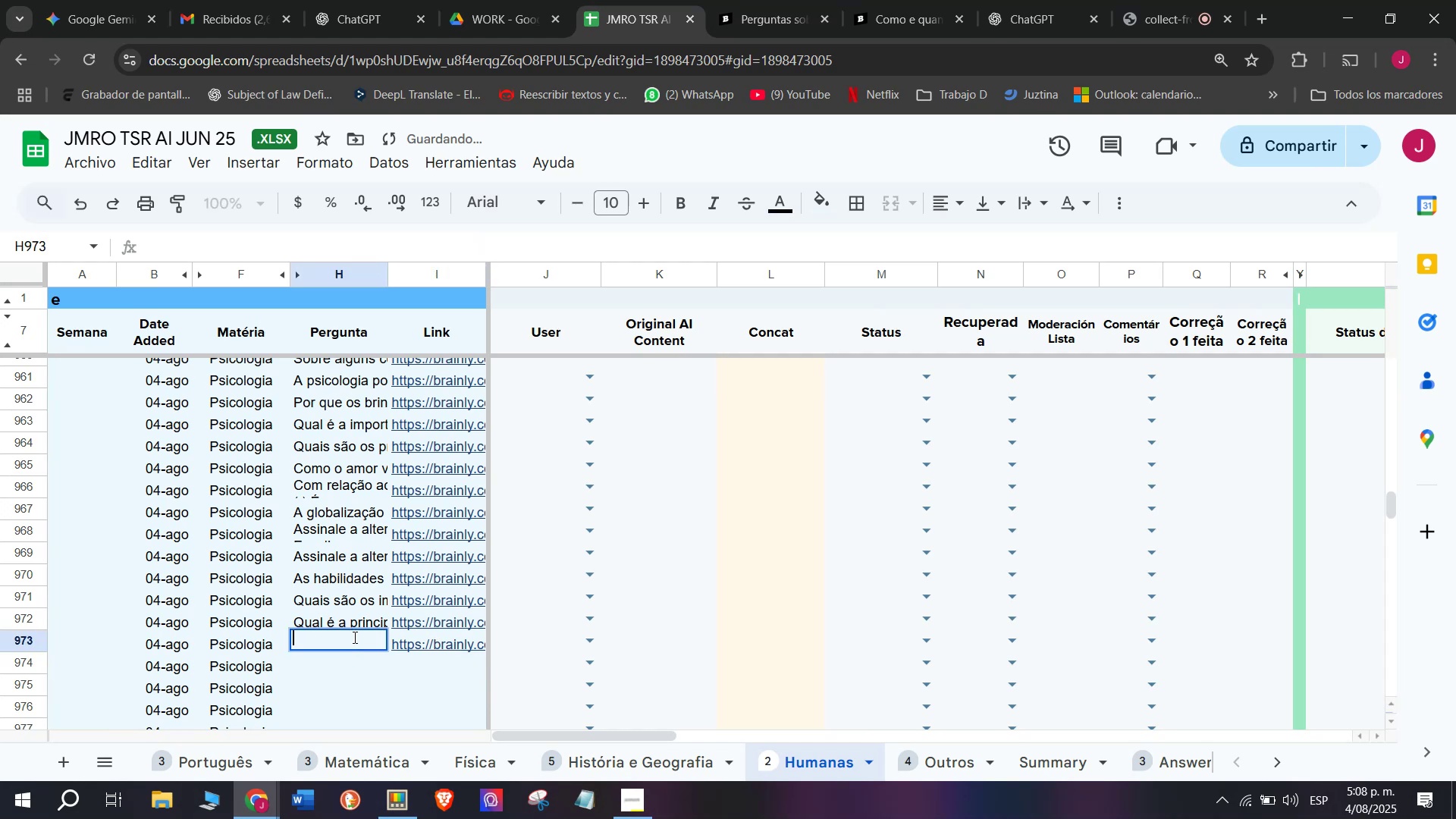 
key(Meta+V)
 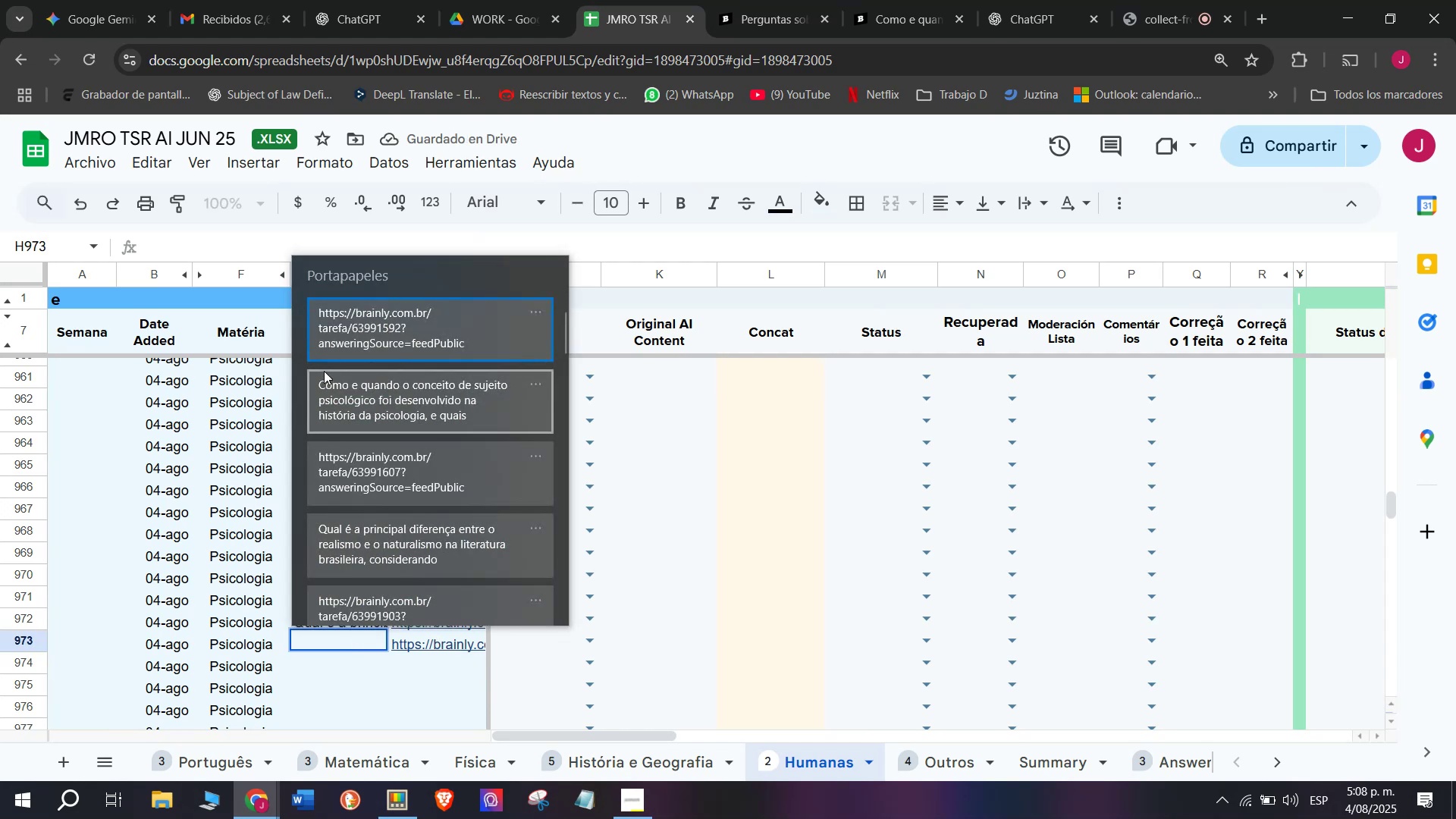 
left_click([328, 401])
 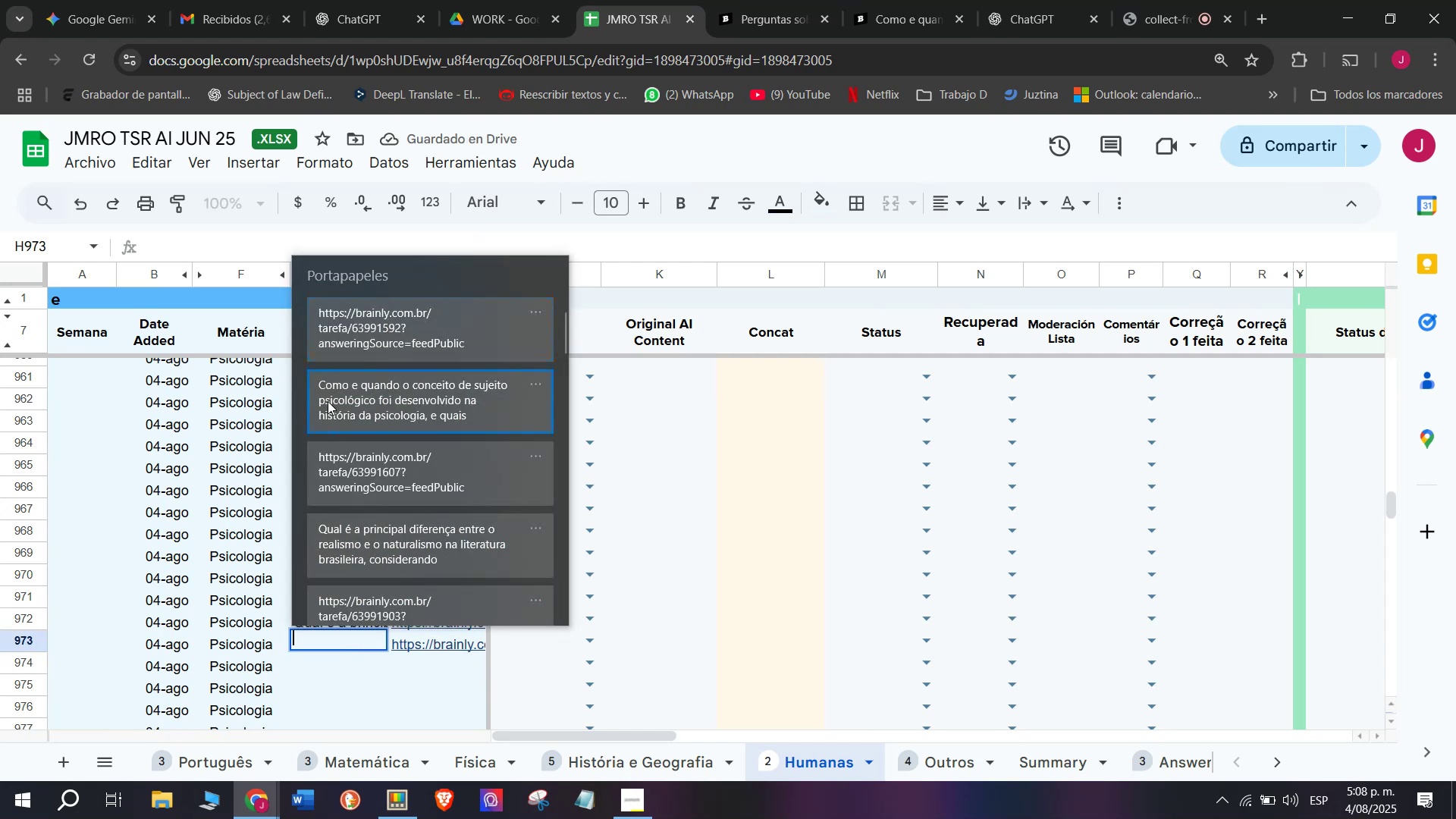 
key(Control+ControlLeft)
 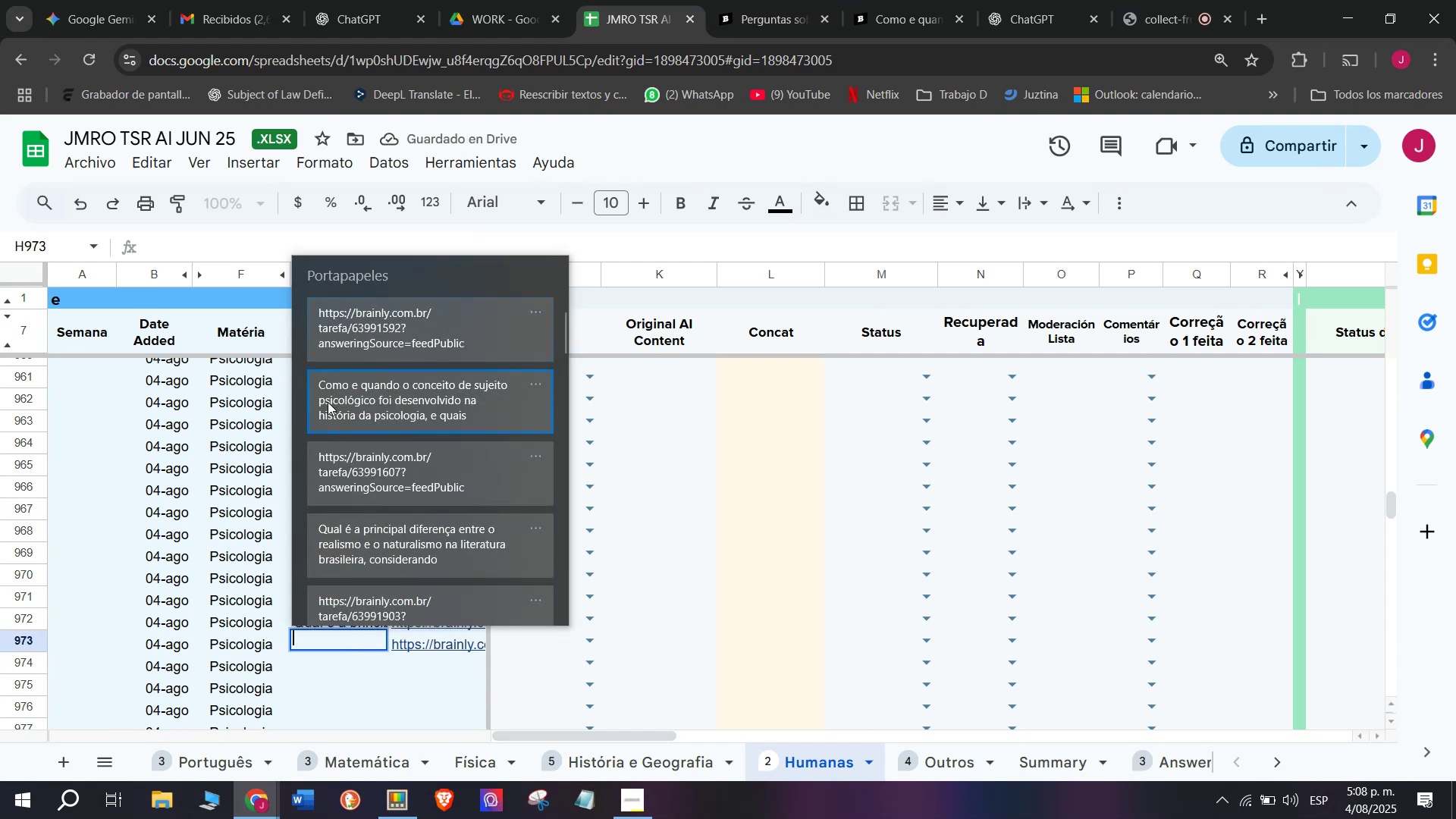 
key(Control+V)
 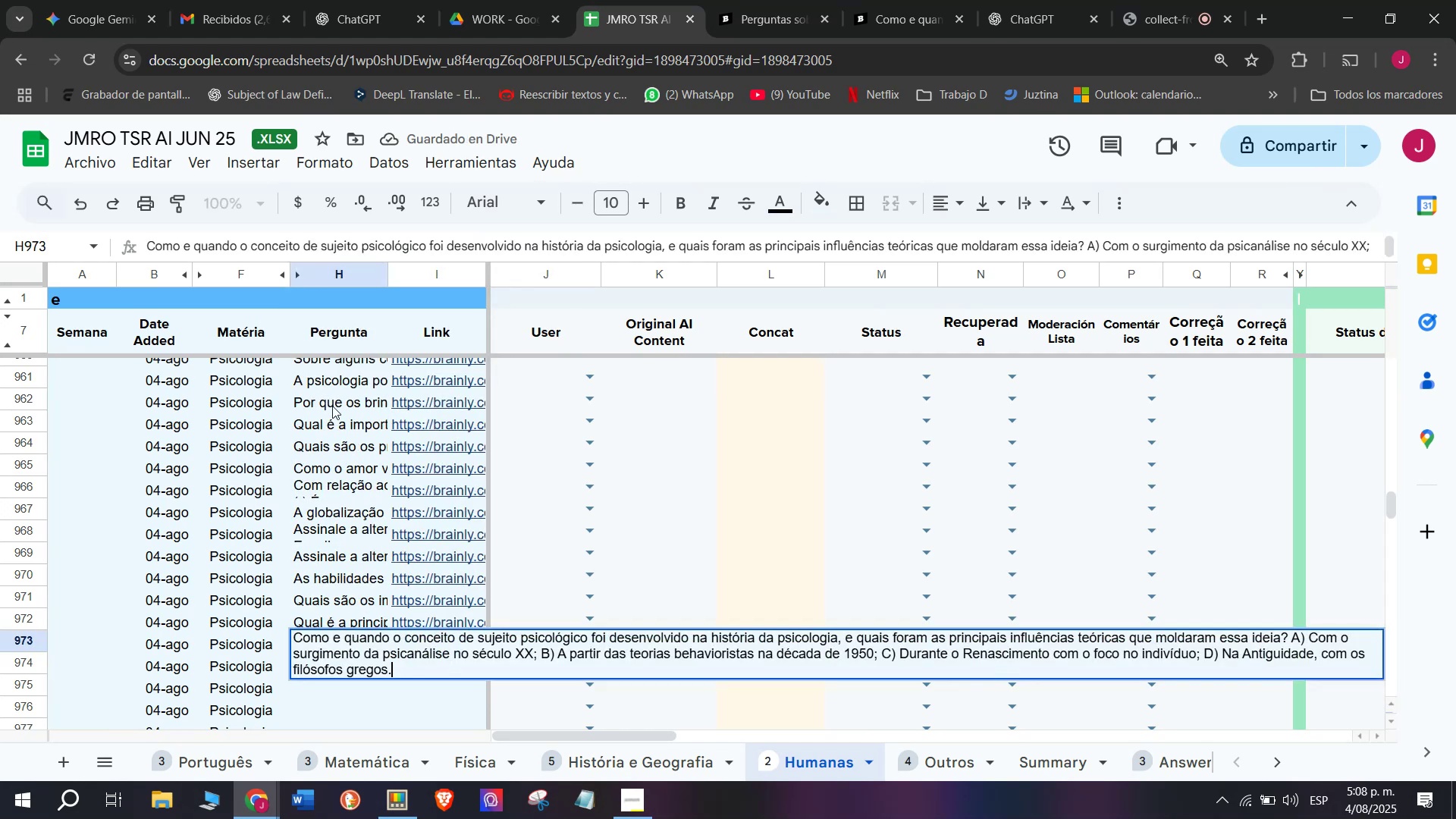 
key(Enter)
 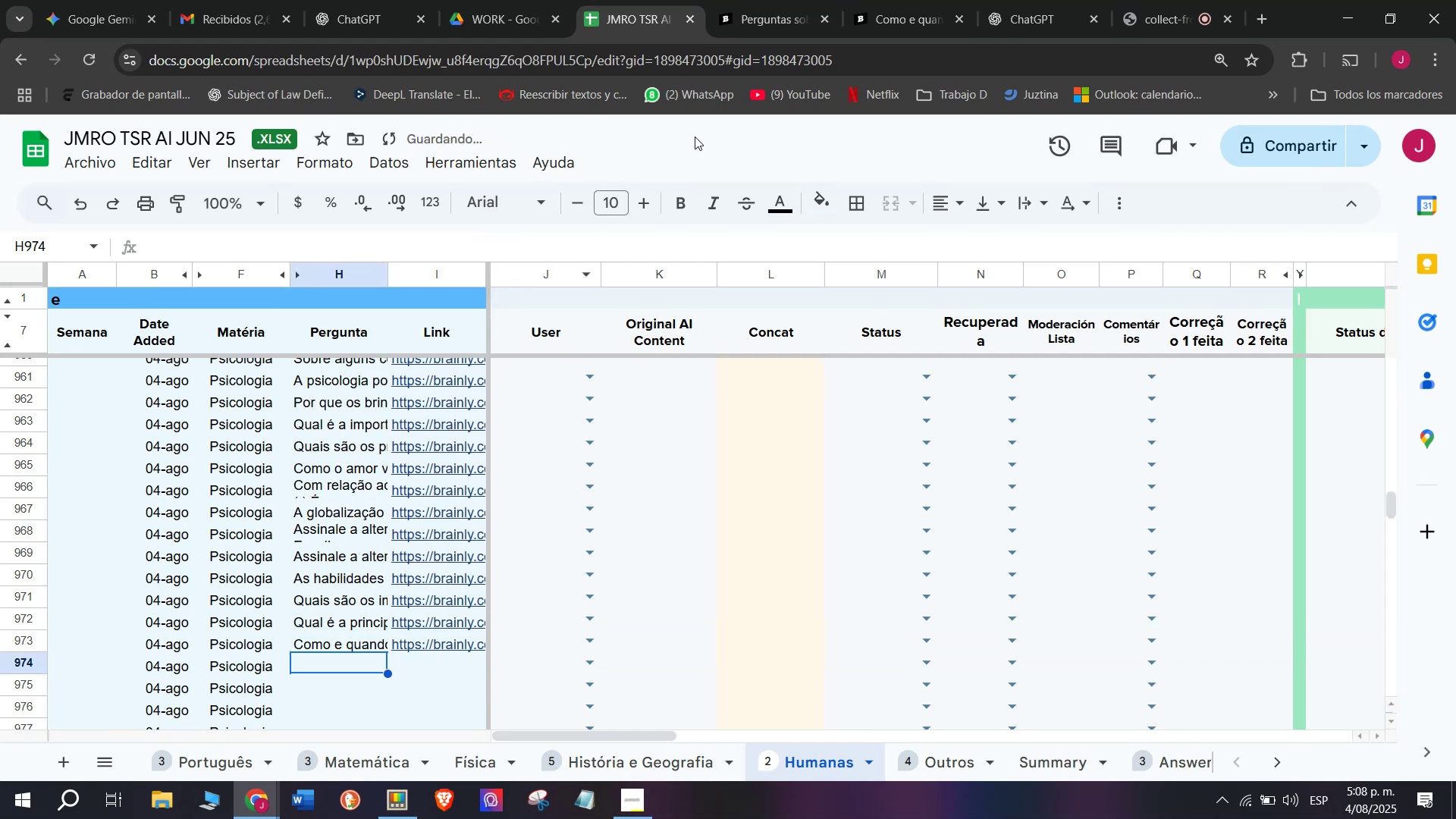 
left_click([899, 0])
 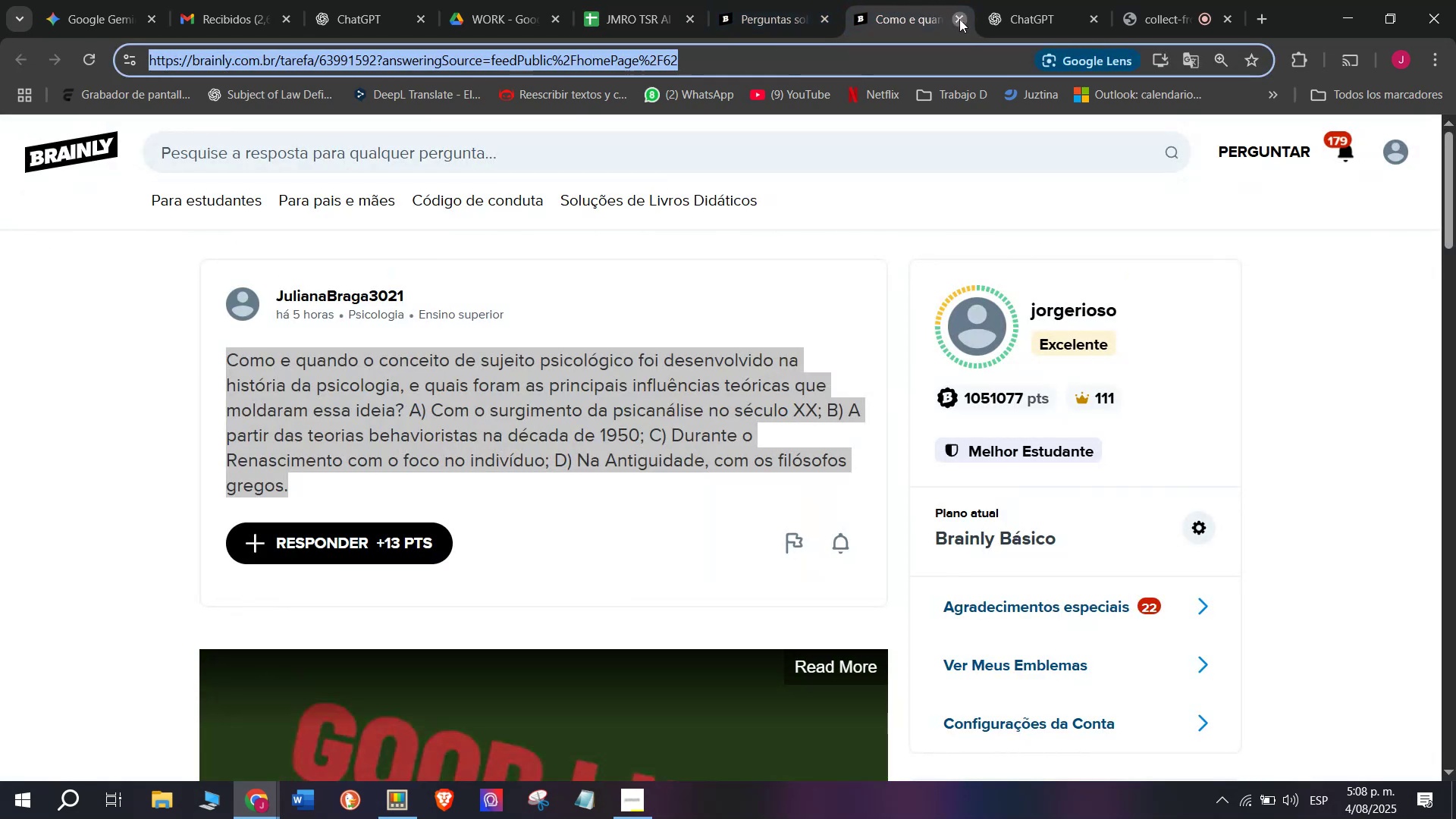 
double_click([749, 0])
 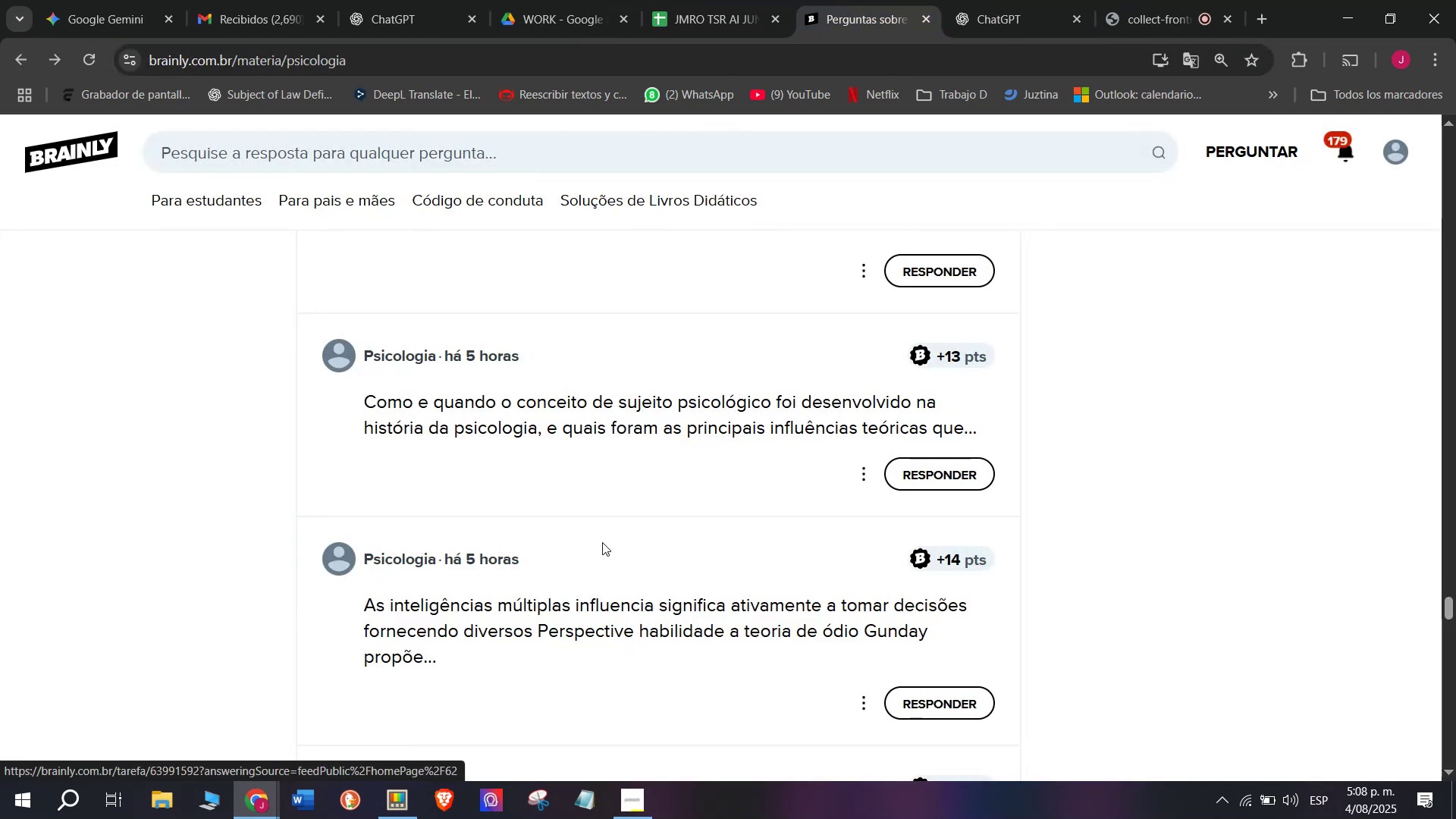 
right_click([579, 607])
 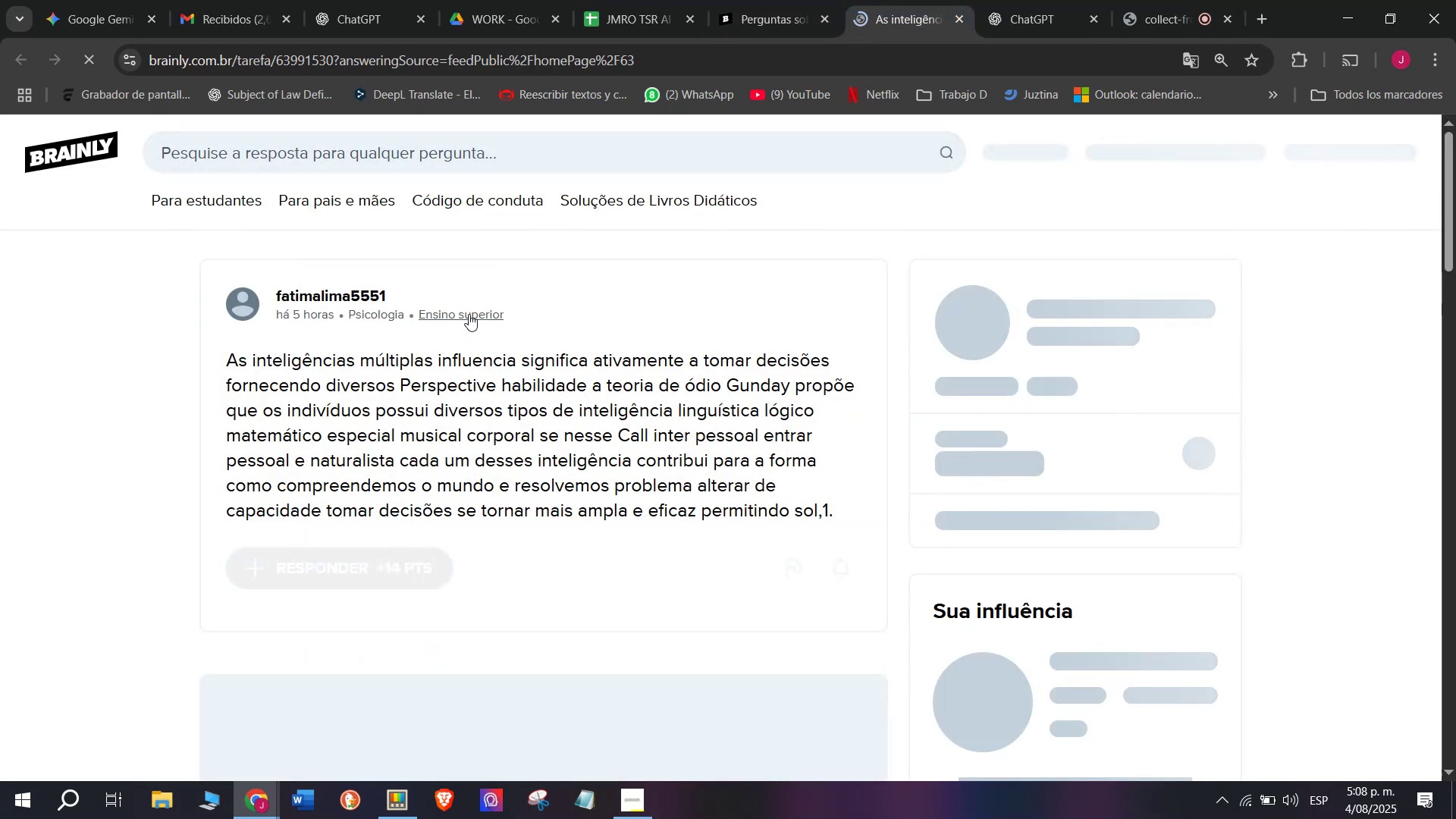 
left_click([897, 0])
 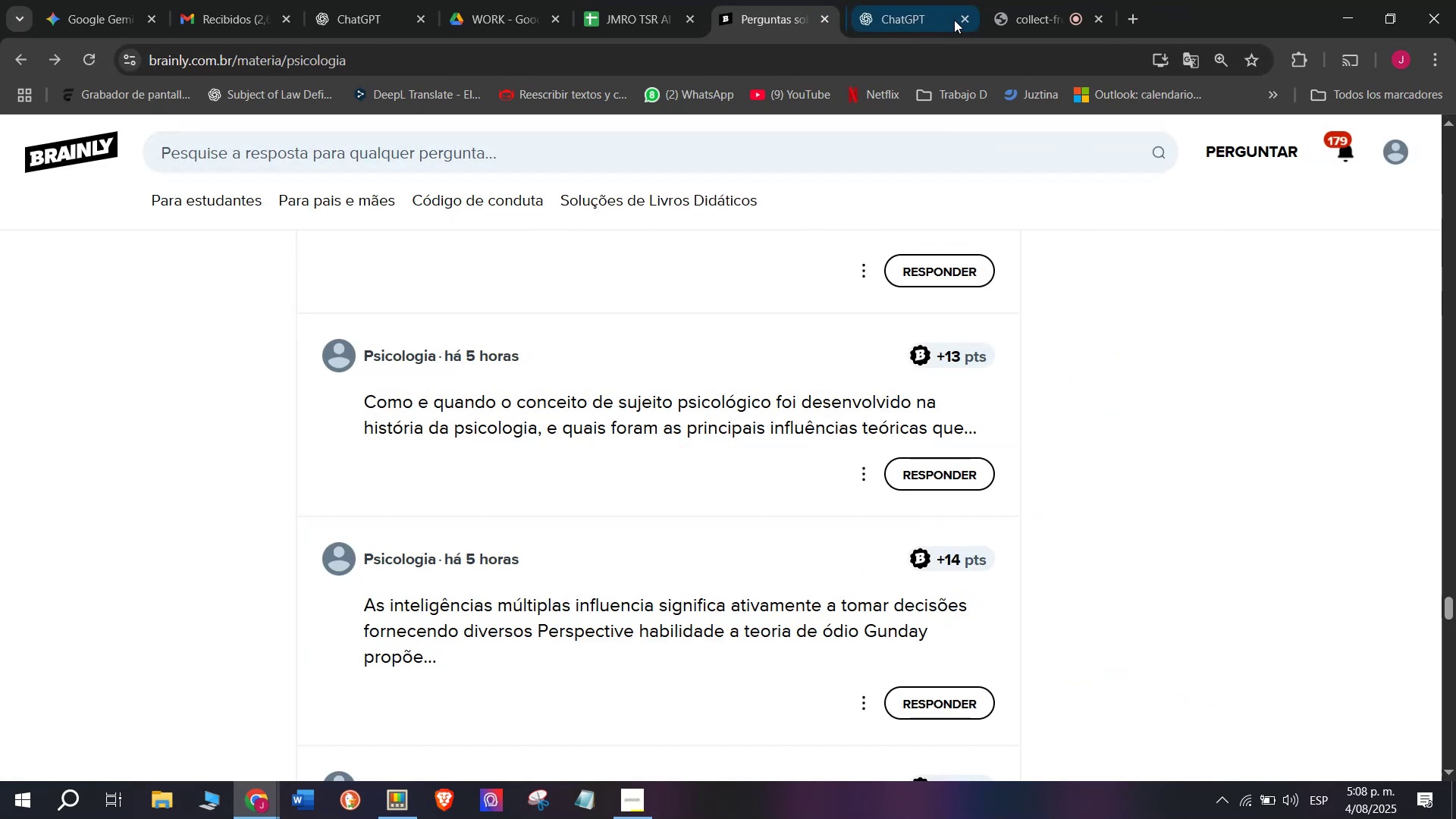 
left_click([780, 0])
 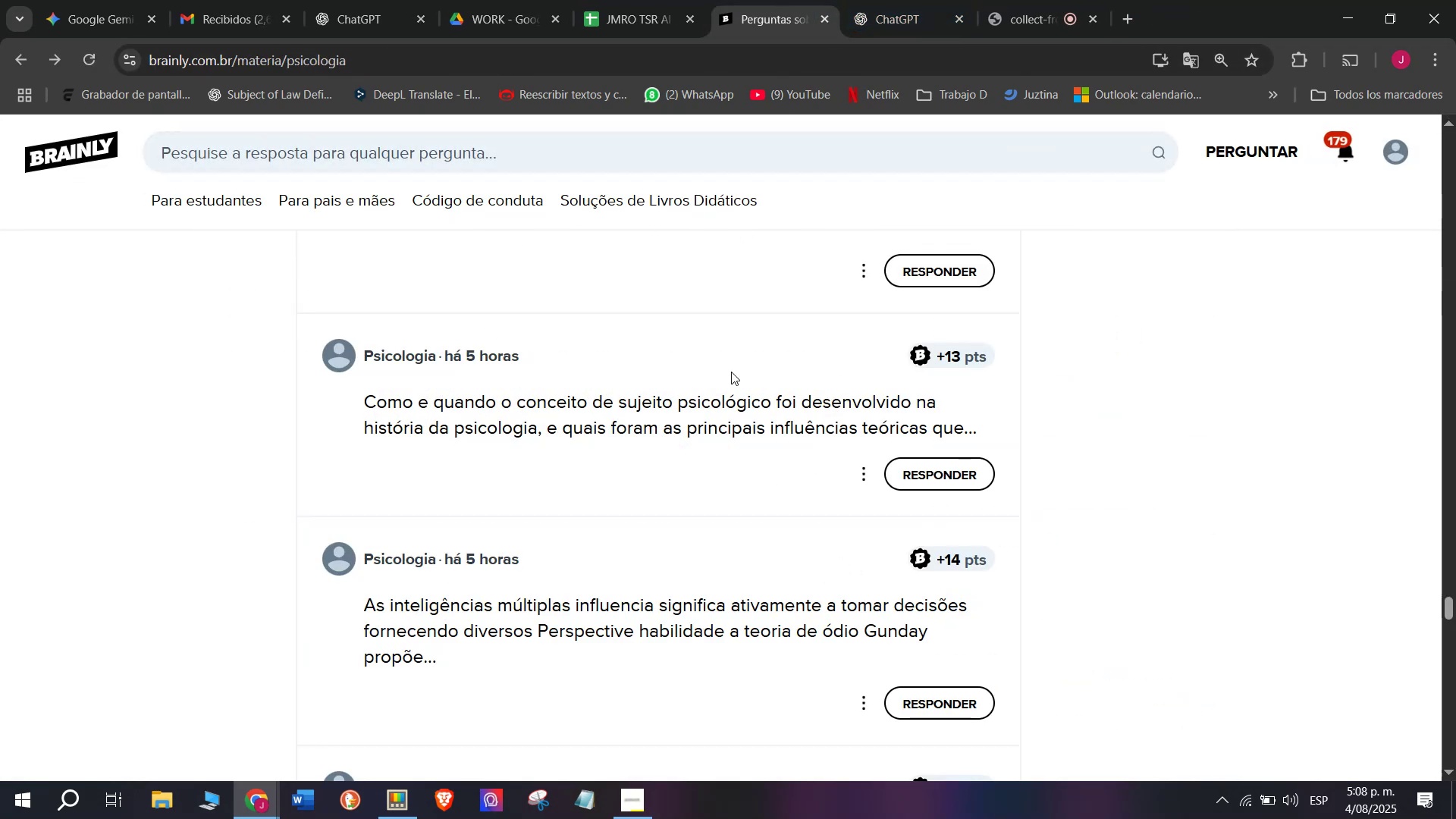 
scroll: coordinate [731, 373], scroll_direction: down, amount: 1.0
 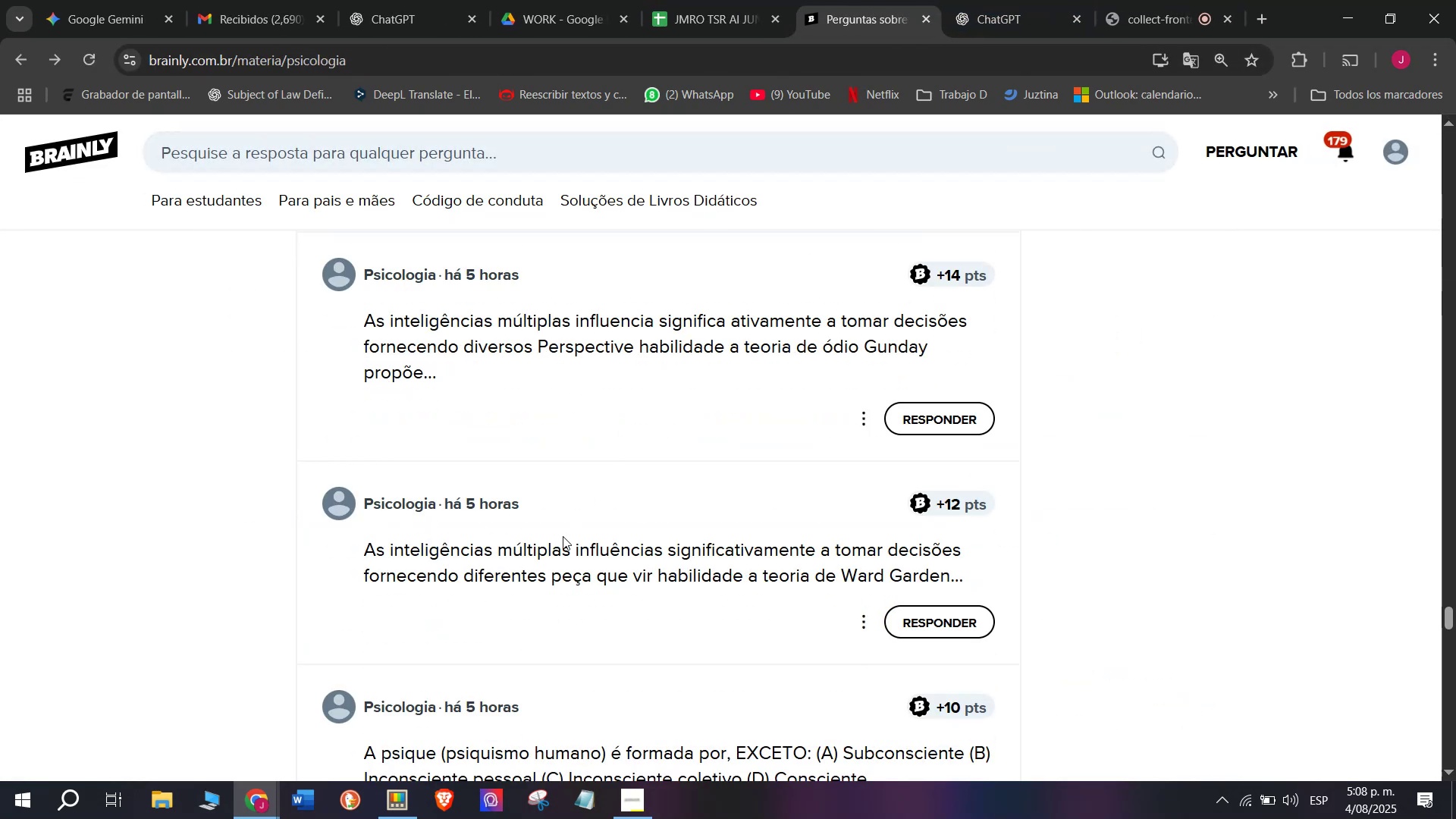 
right_click([560, 546])
 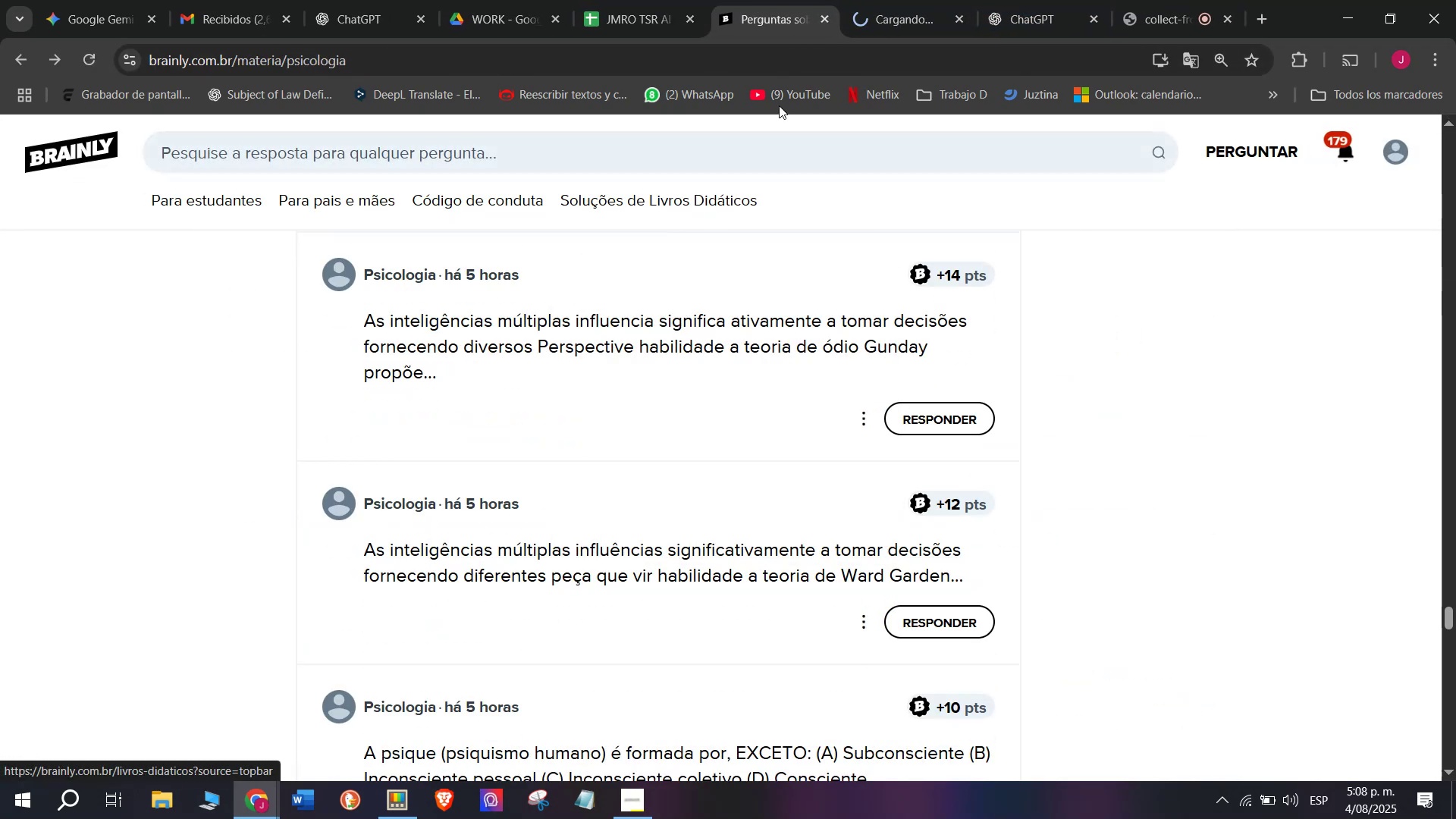 
left_click([883, 0])
 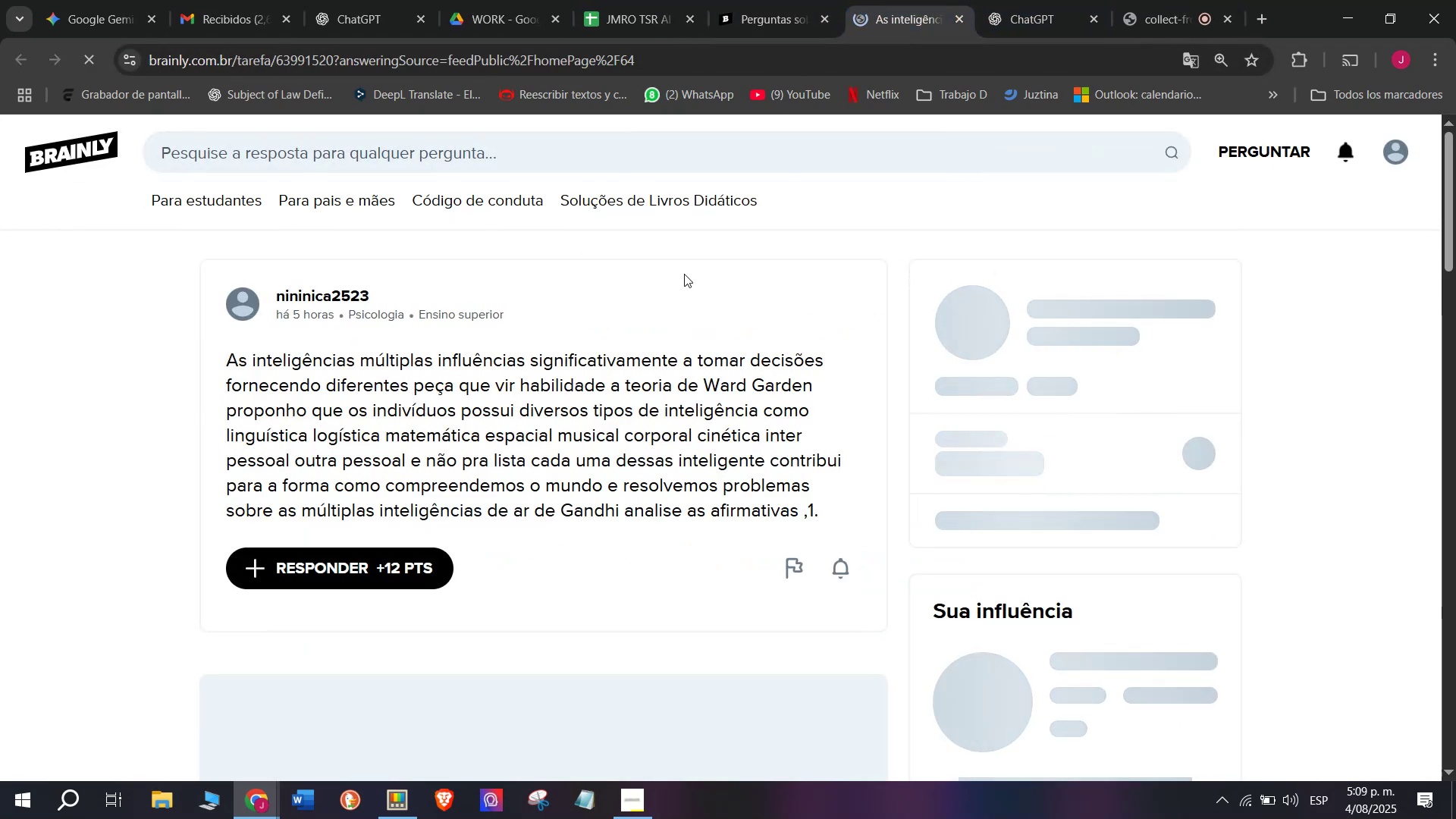 
left_click([937, 0])
 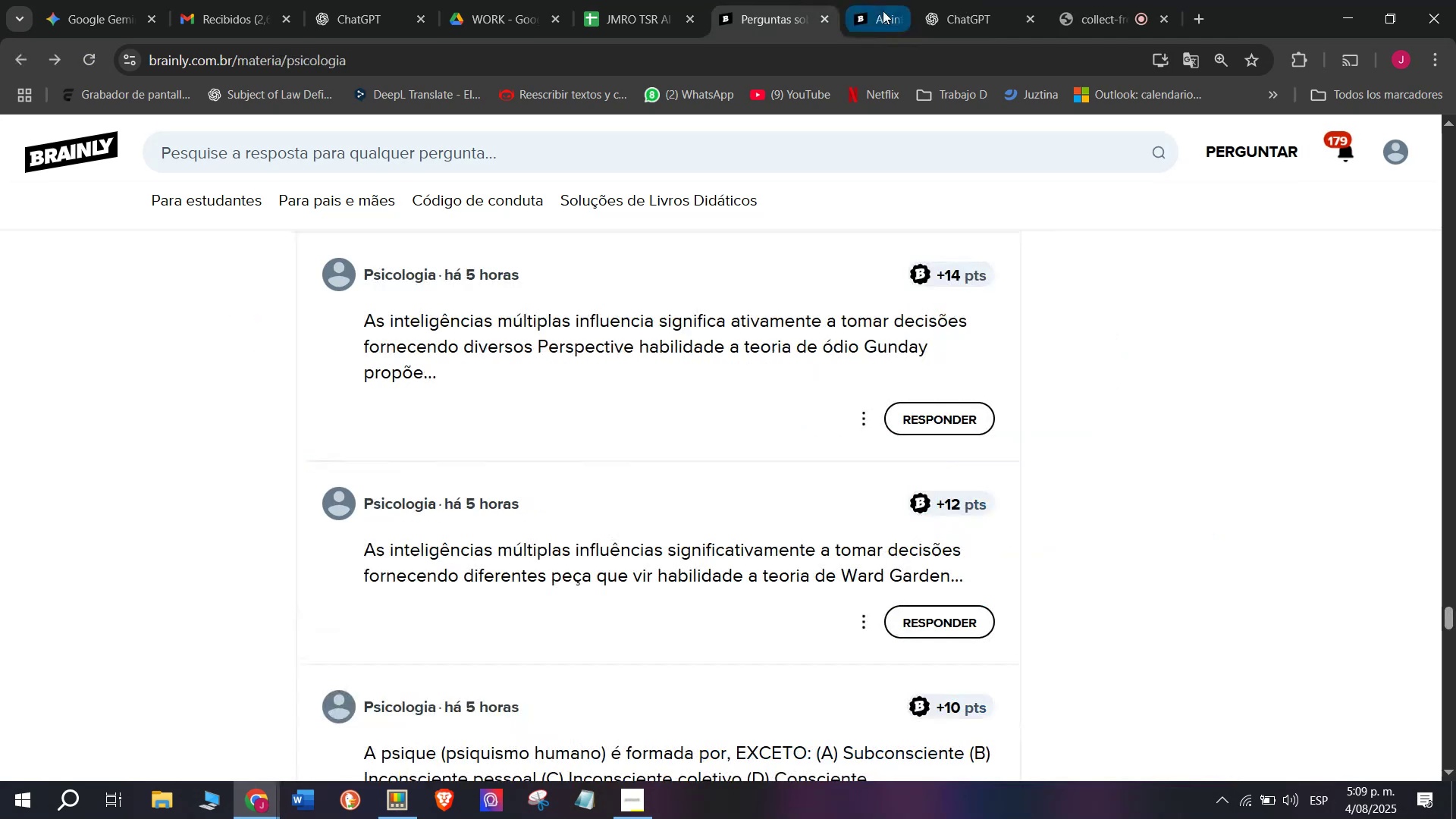 
double_click([765, 0])
 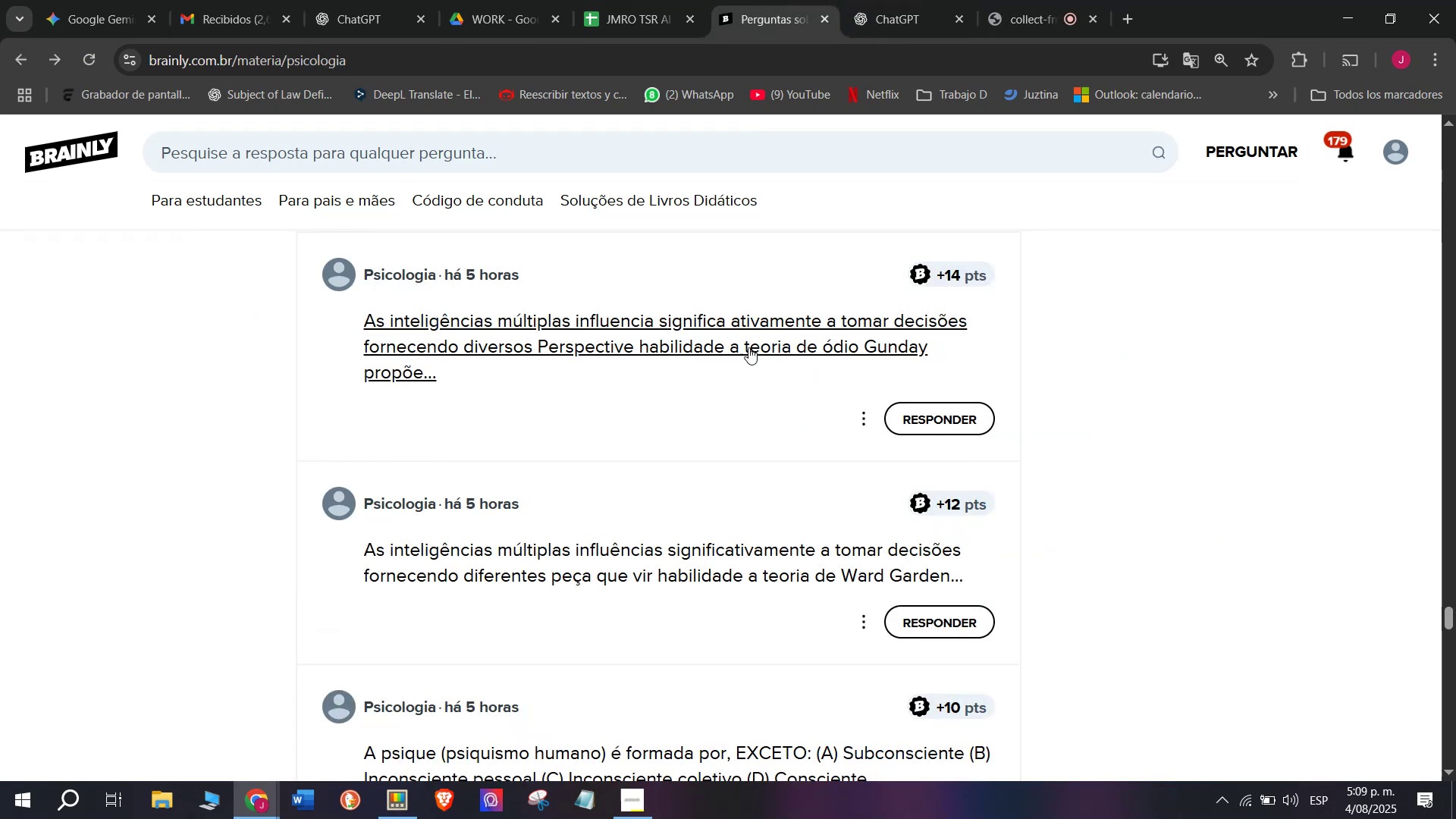 
scroll: coordinate [751, 353], scroll_direction: down, amount: 2.0
 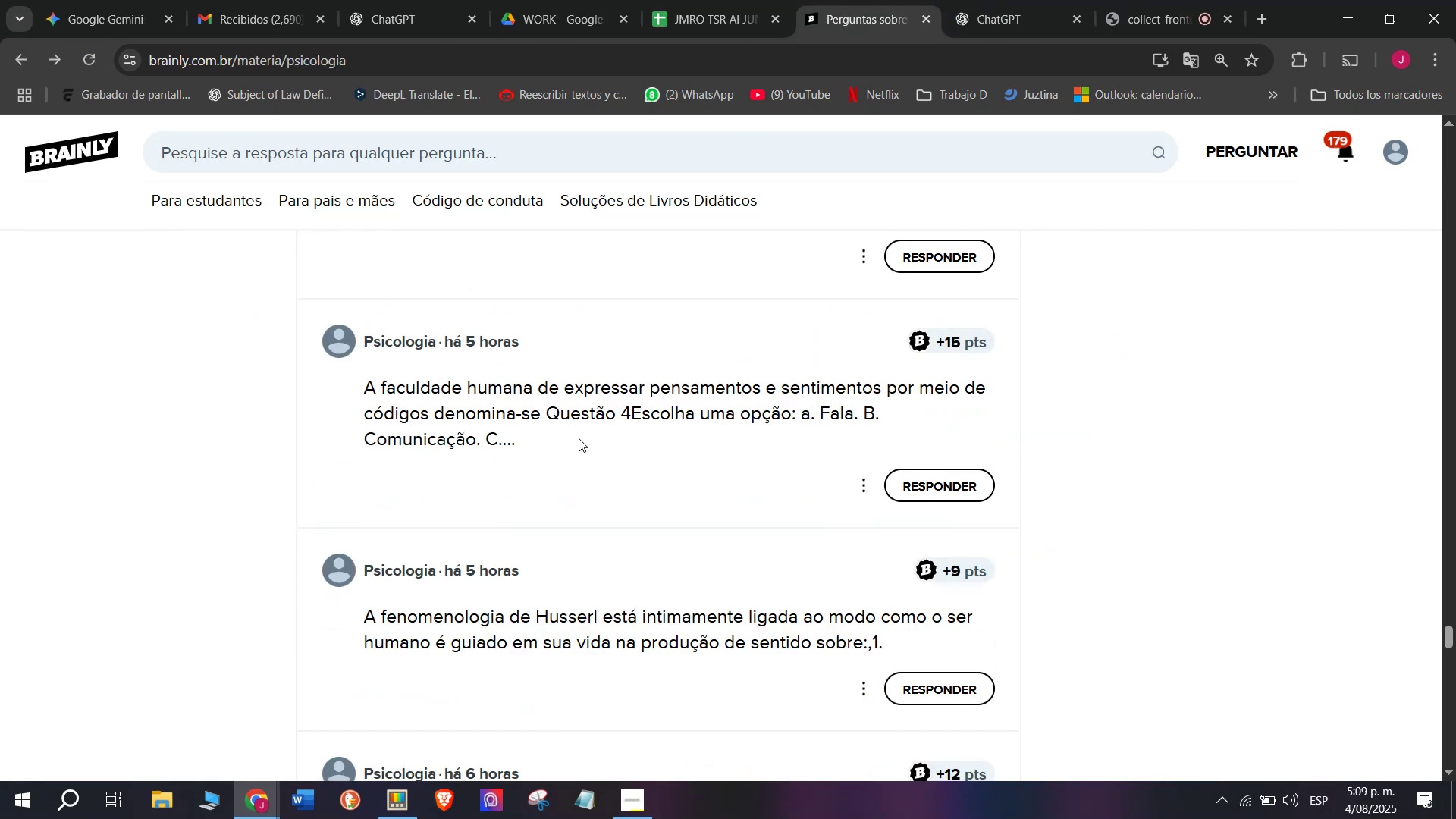 
right_click([587, 409])
 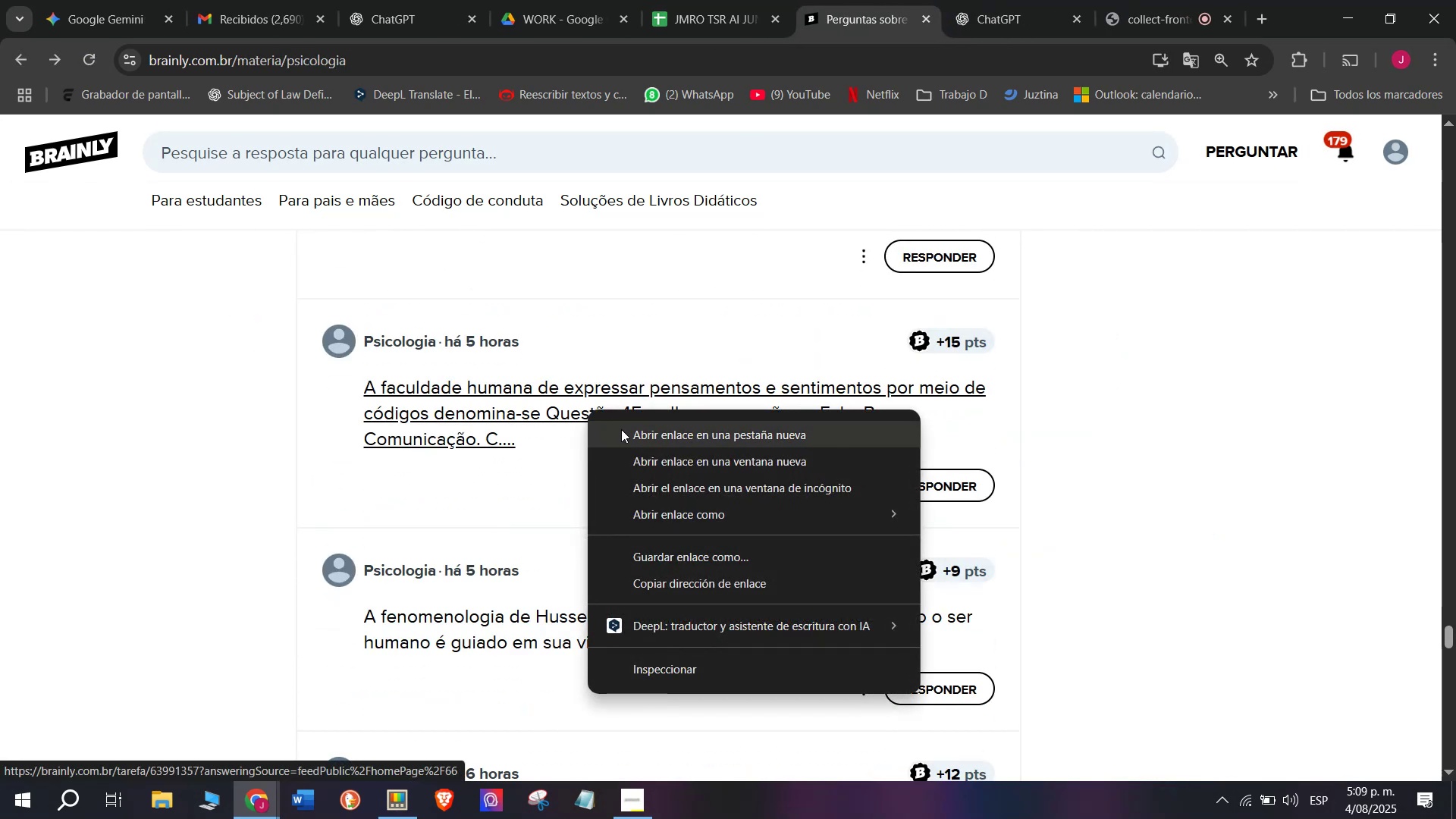 
left_click([629, 434])
 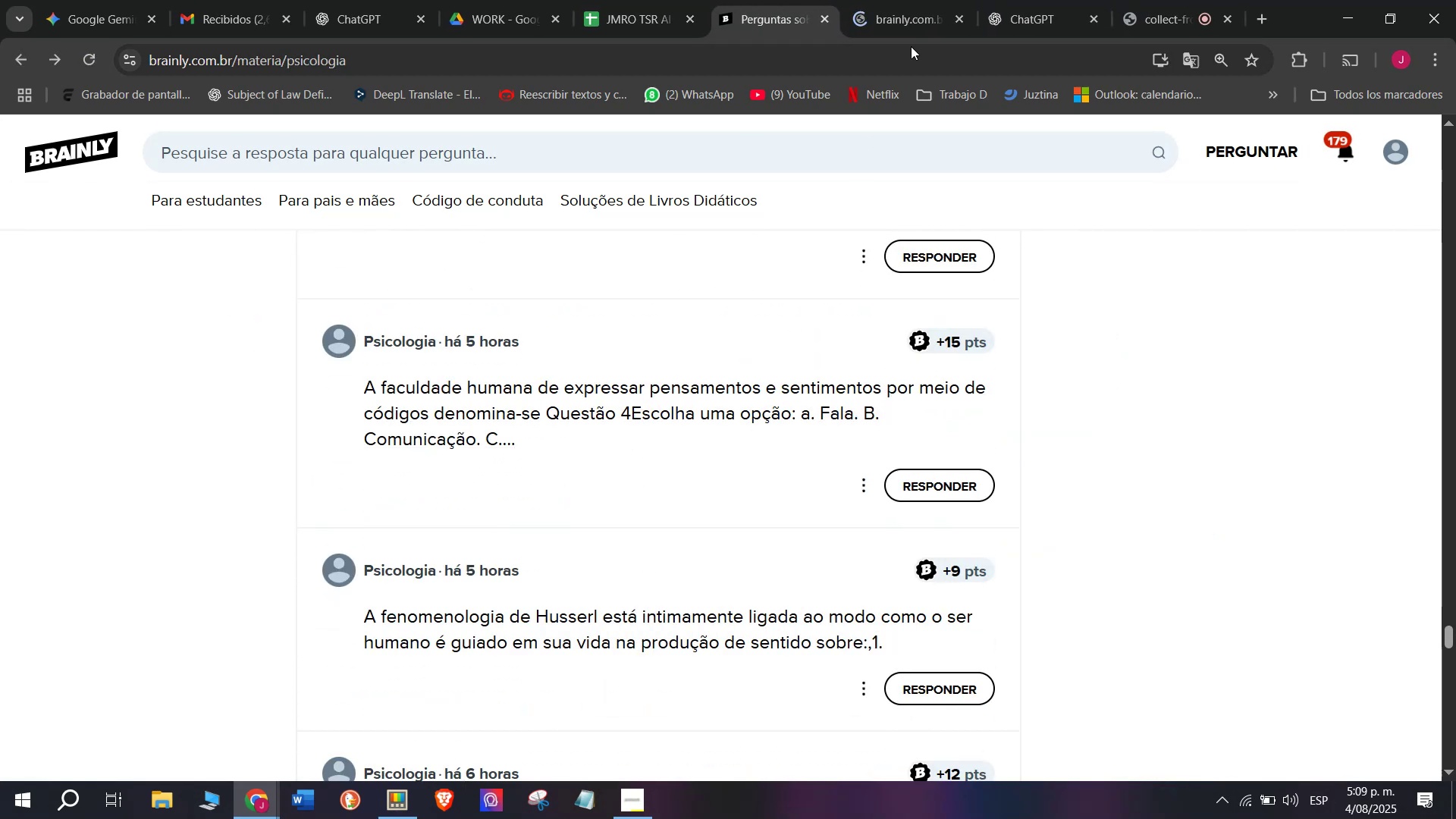 
left_click([913, 19])
 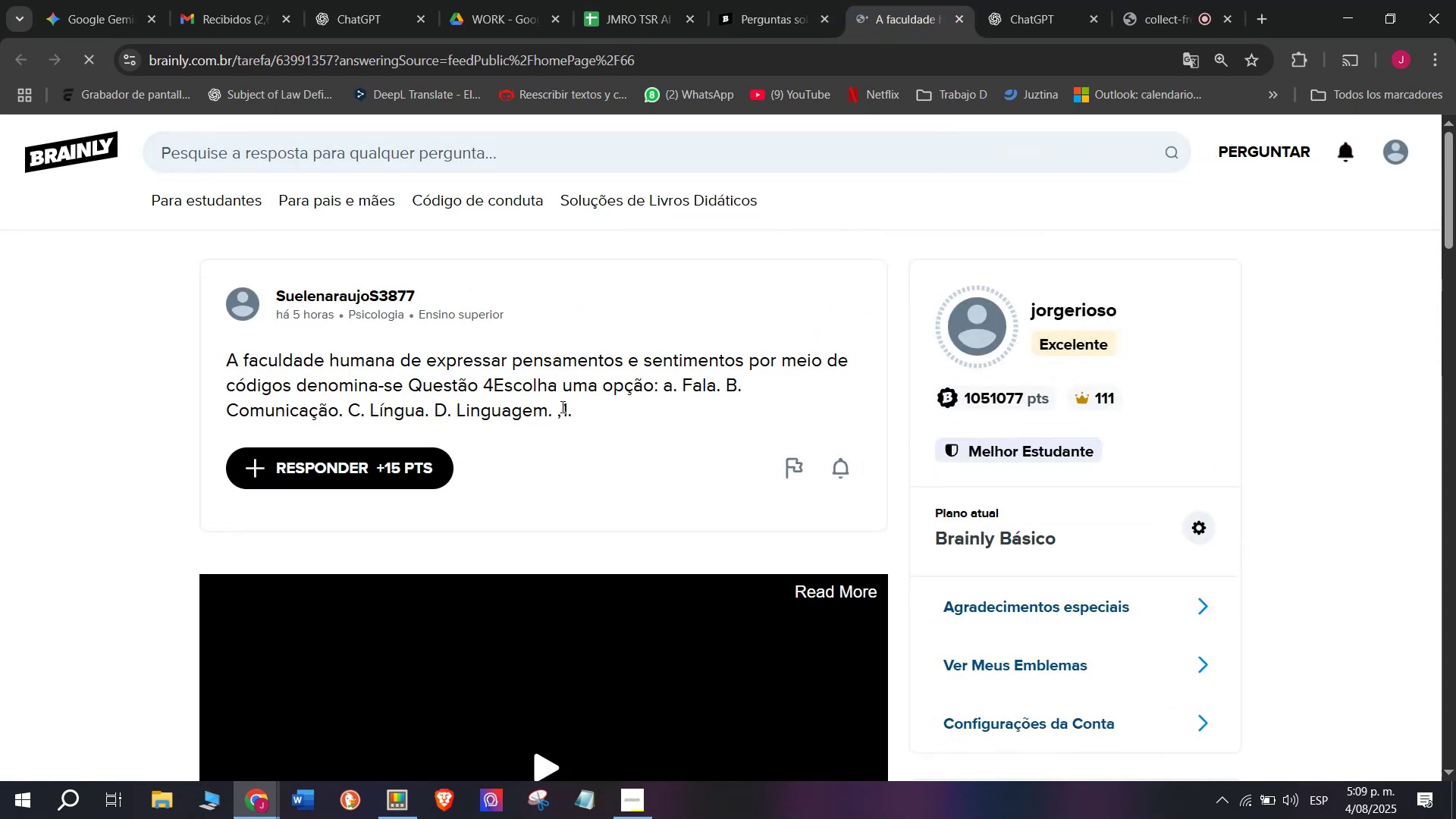 
left_click_drag(start_coordinate=[552, 414], to_coordinate=[137, 367])
 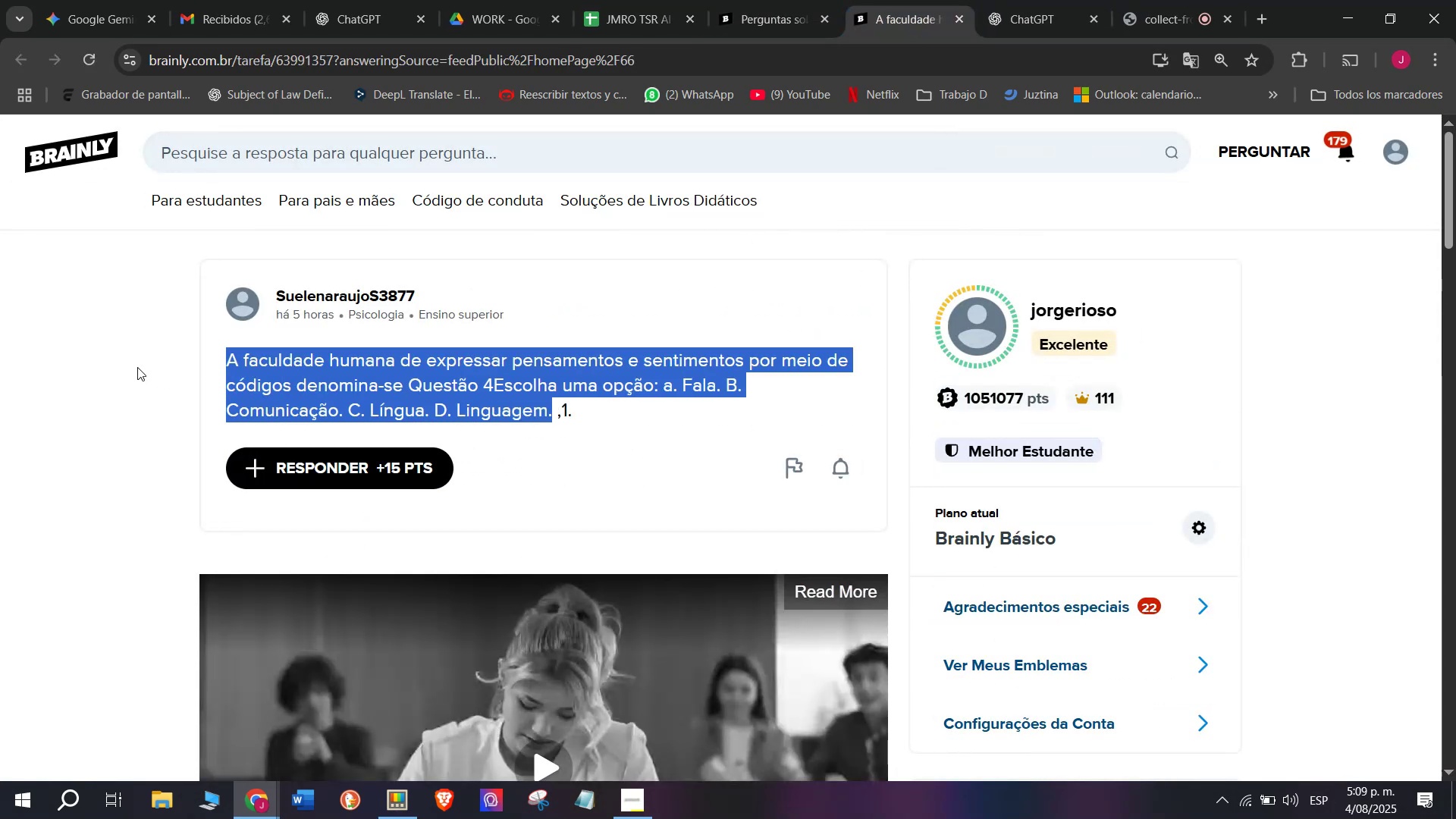 
key(Control+C)
 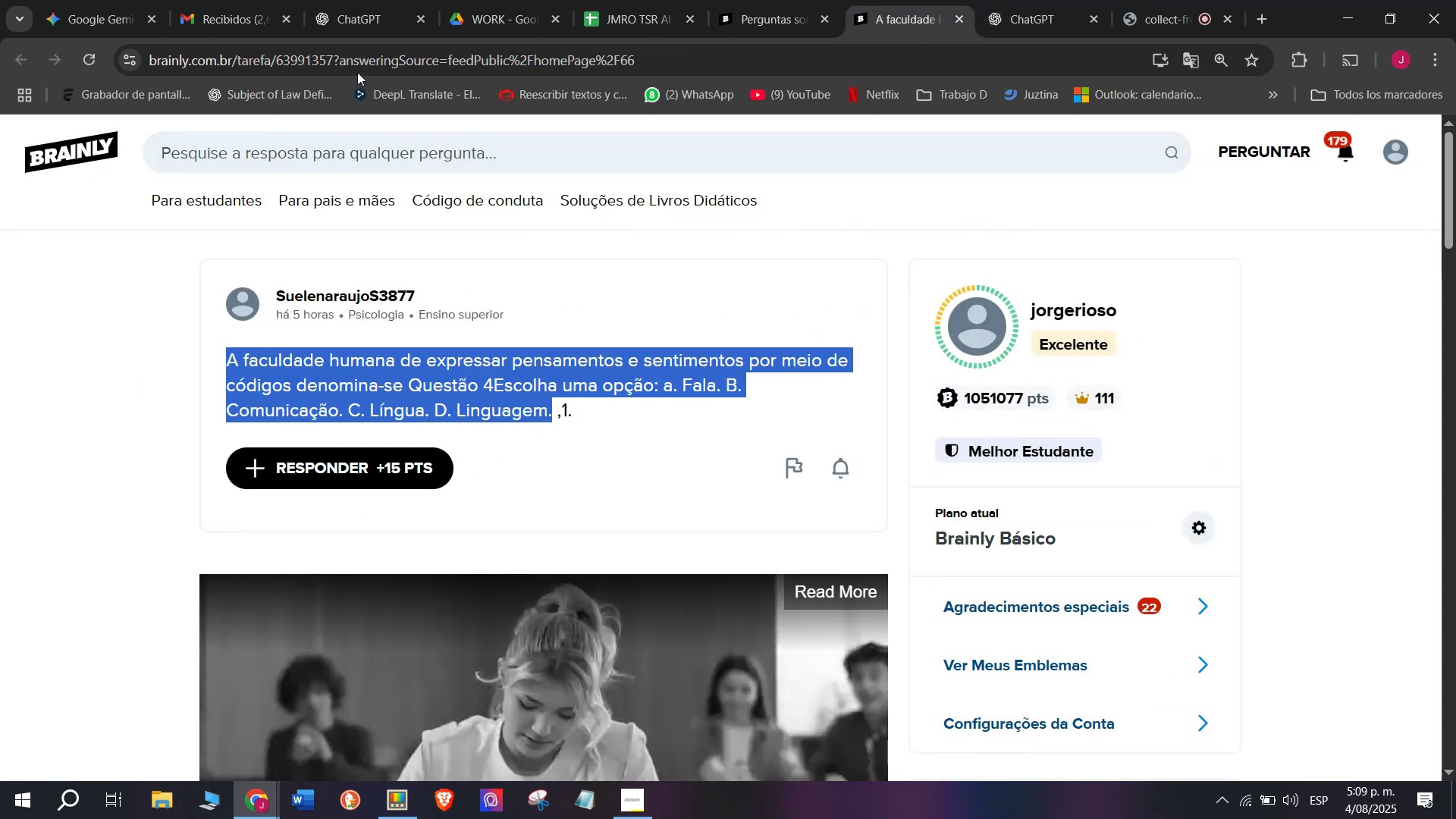 
double_click([362, 58])
 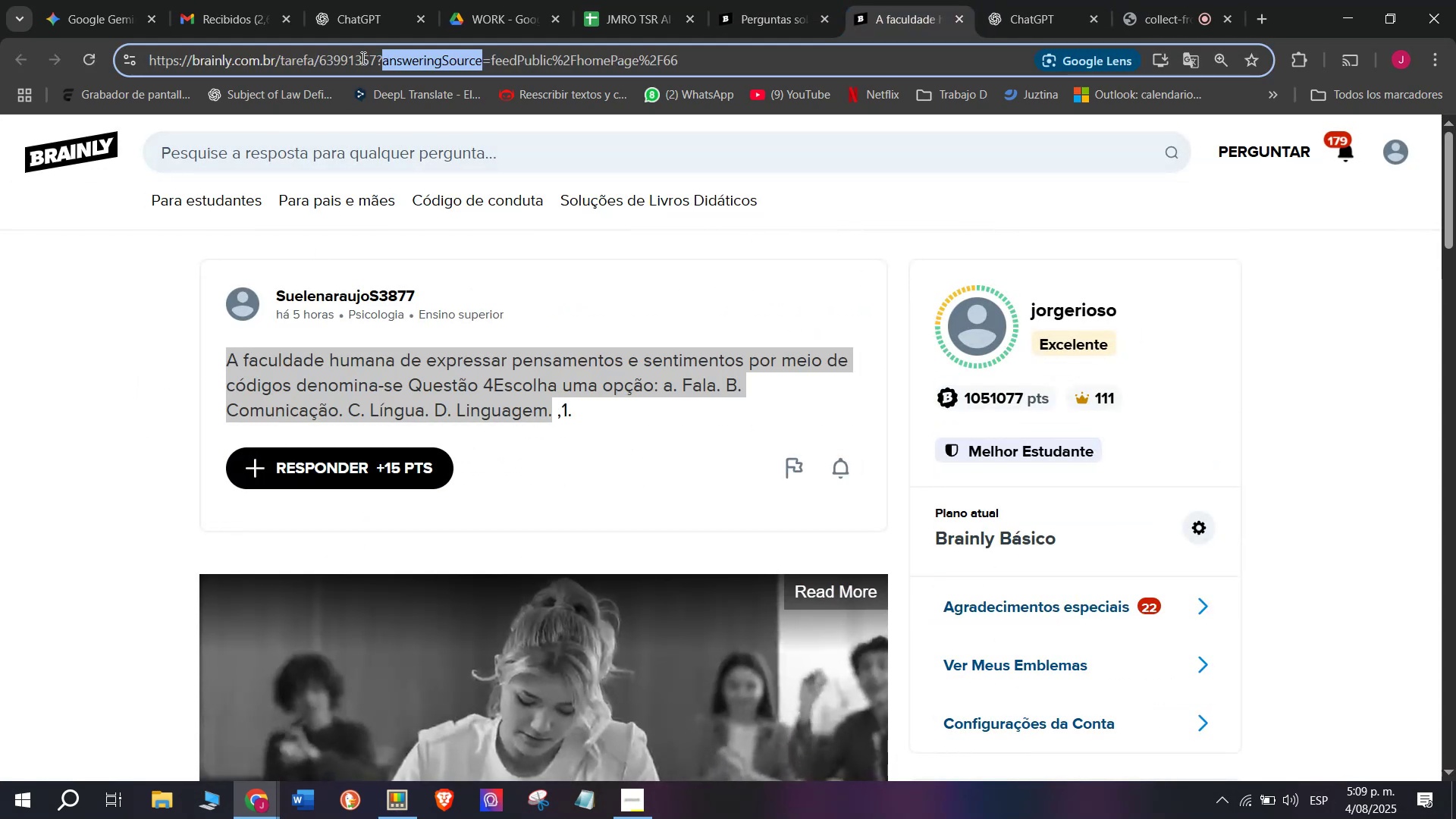 
triple_click([362, 58])
 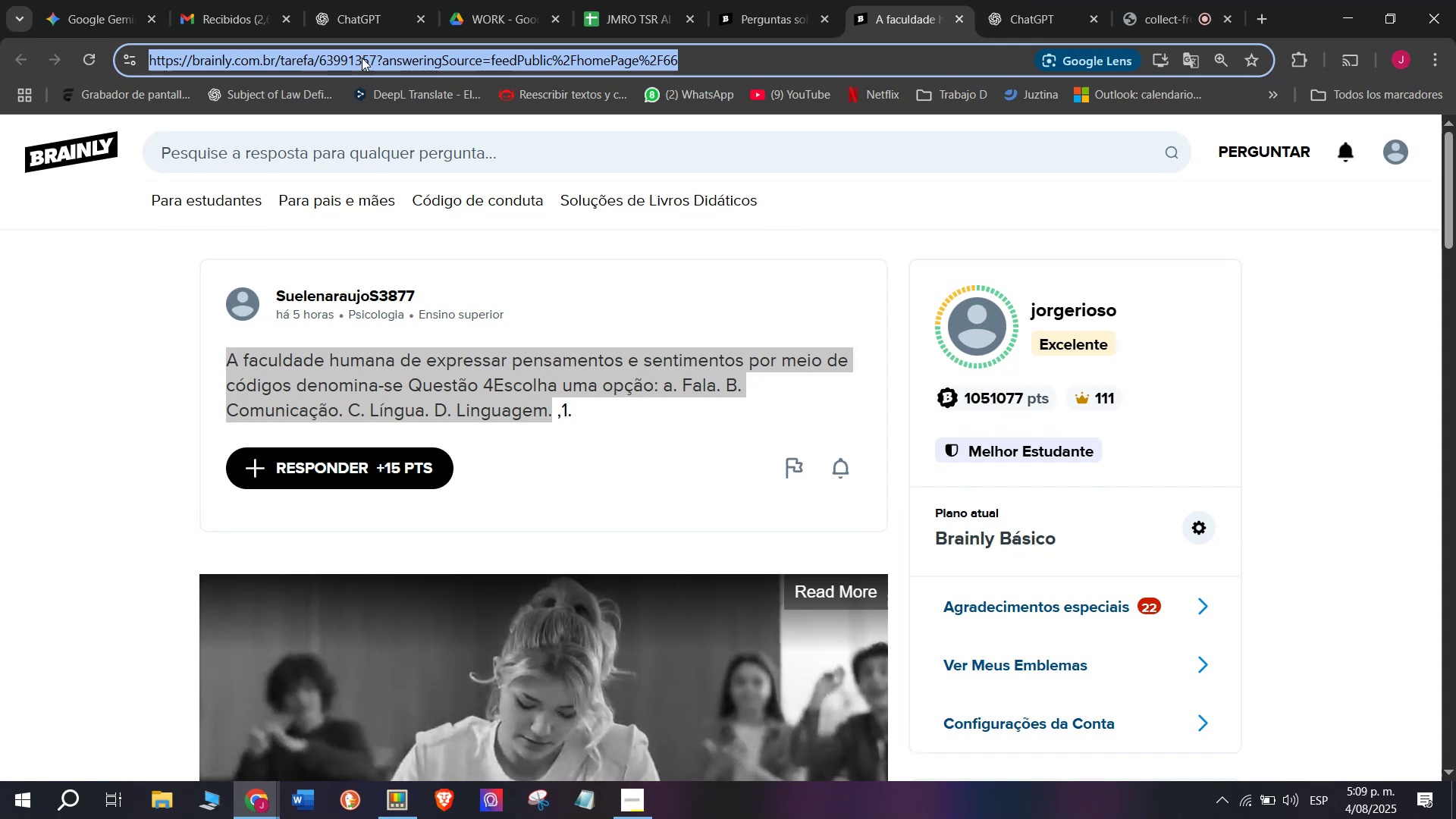 
key(Control+C)
 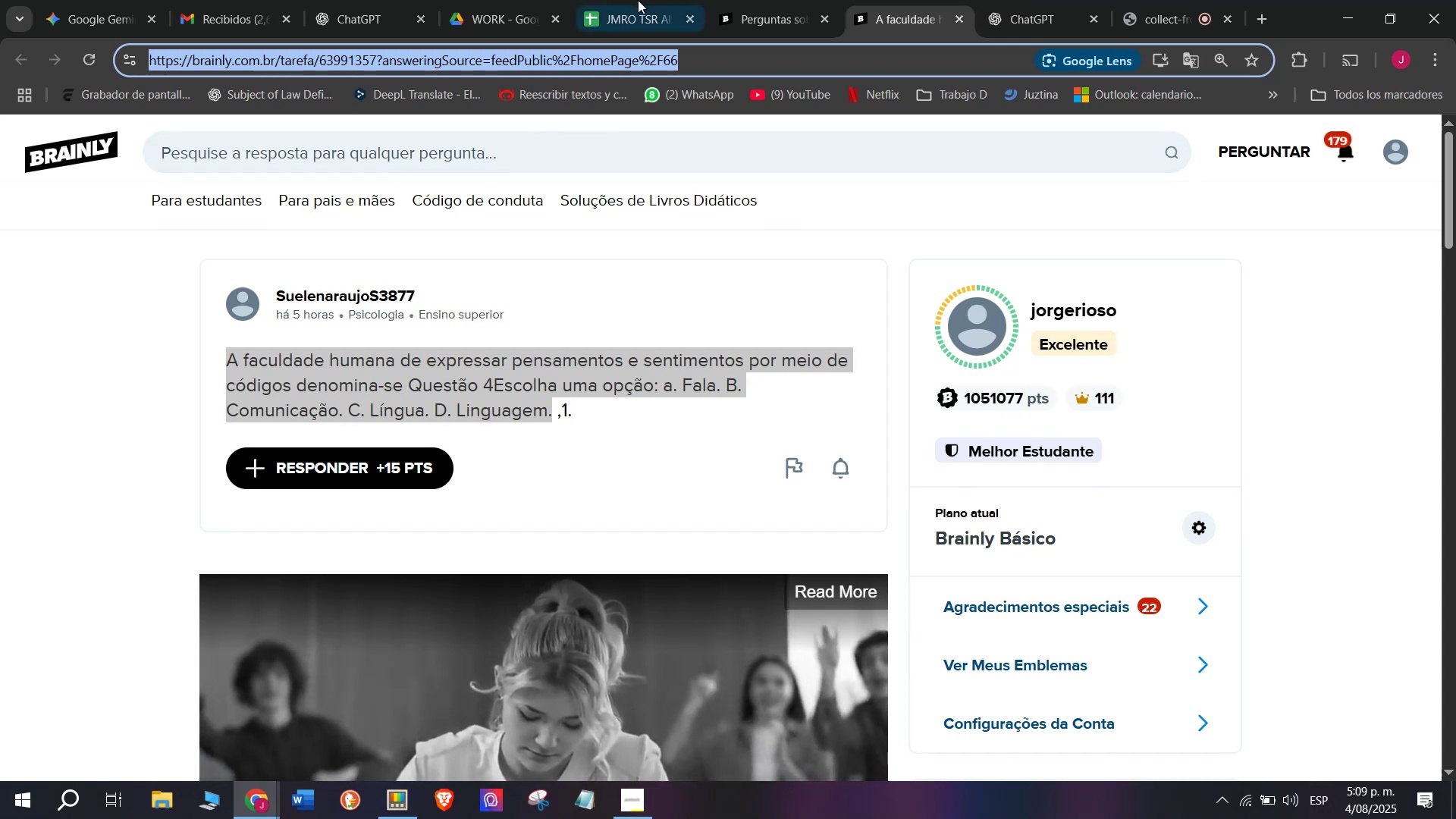 
left_click([646, 0])
 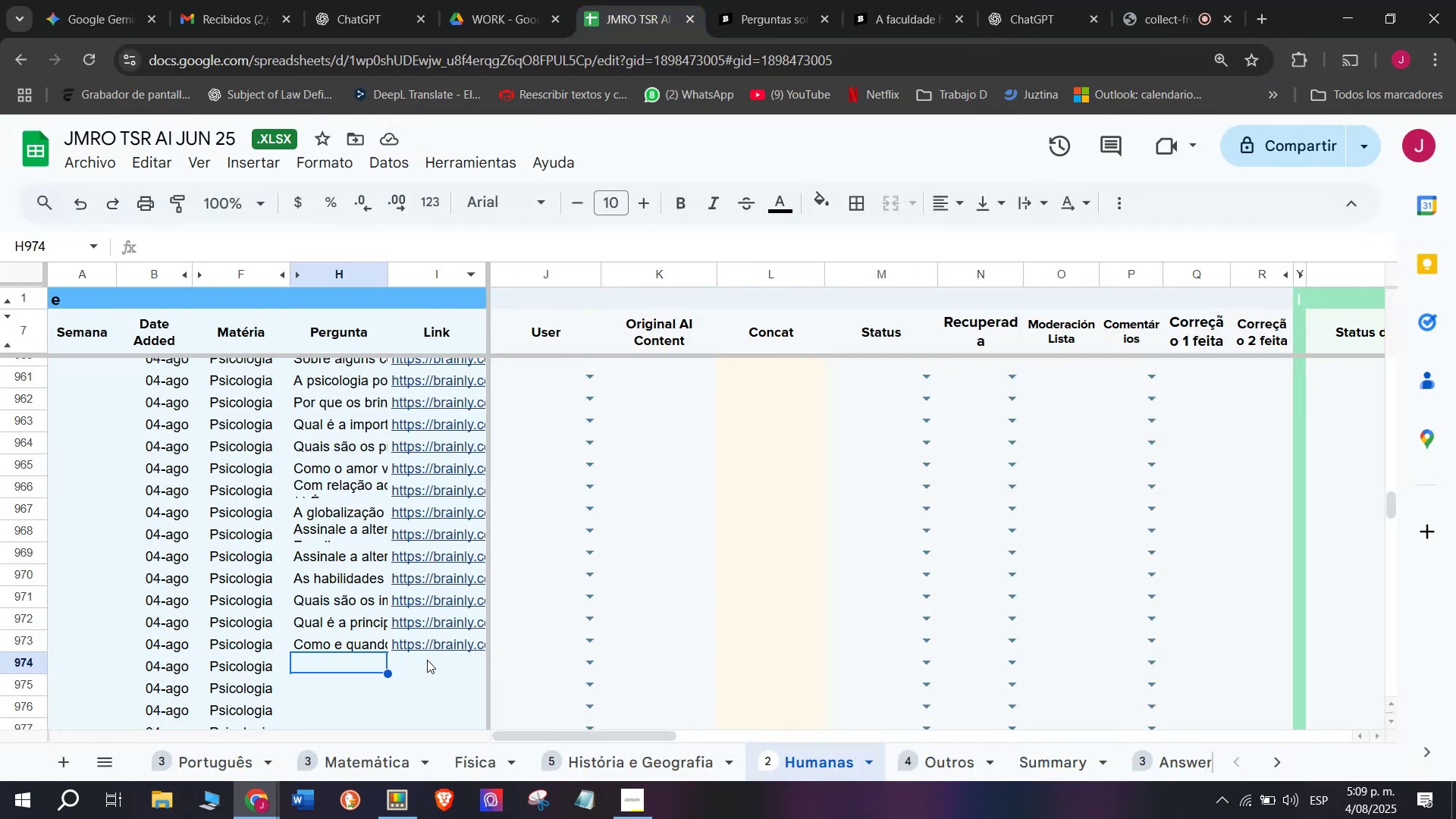 
double_click([427, 661])
 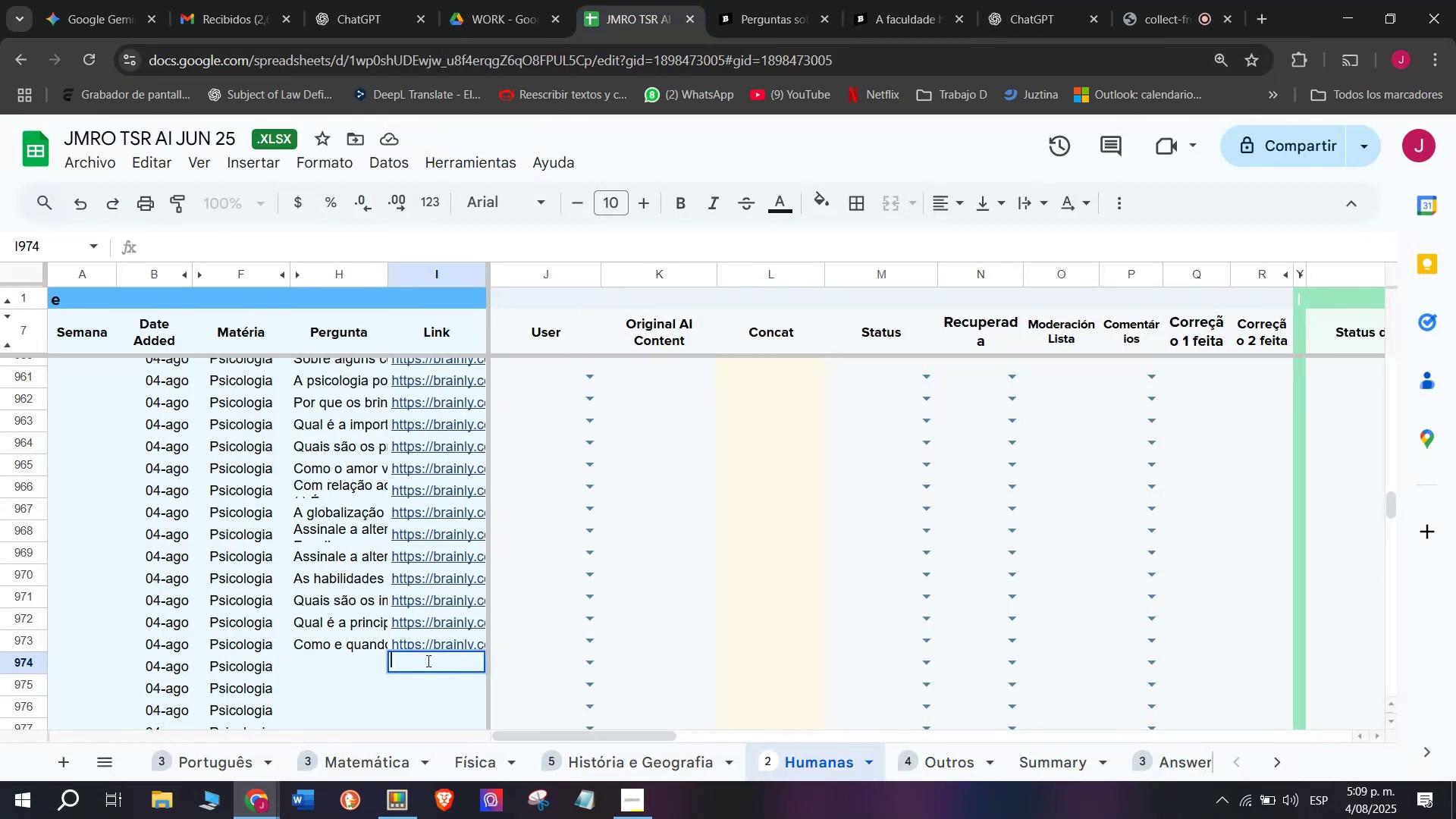 
key(Control+V)
 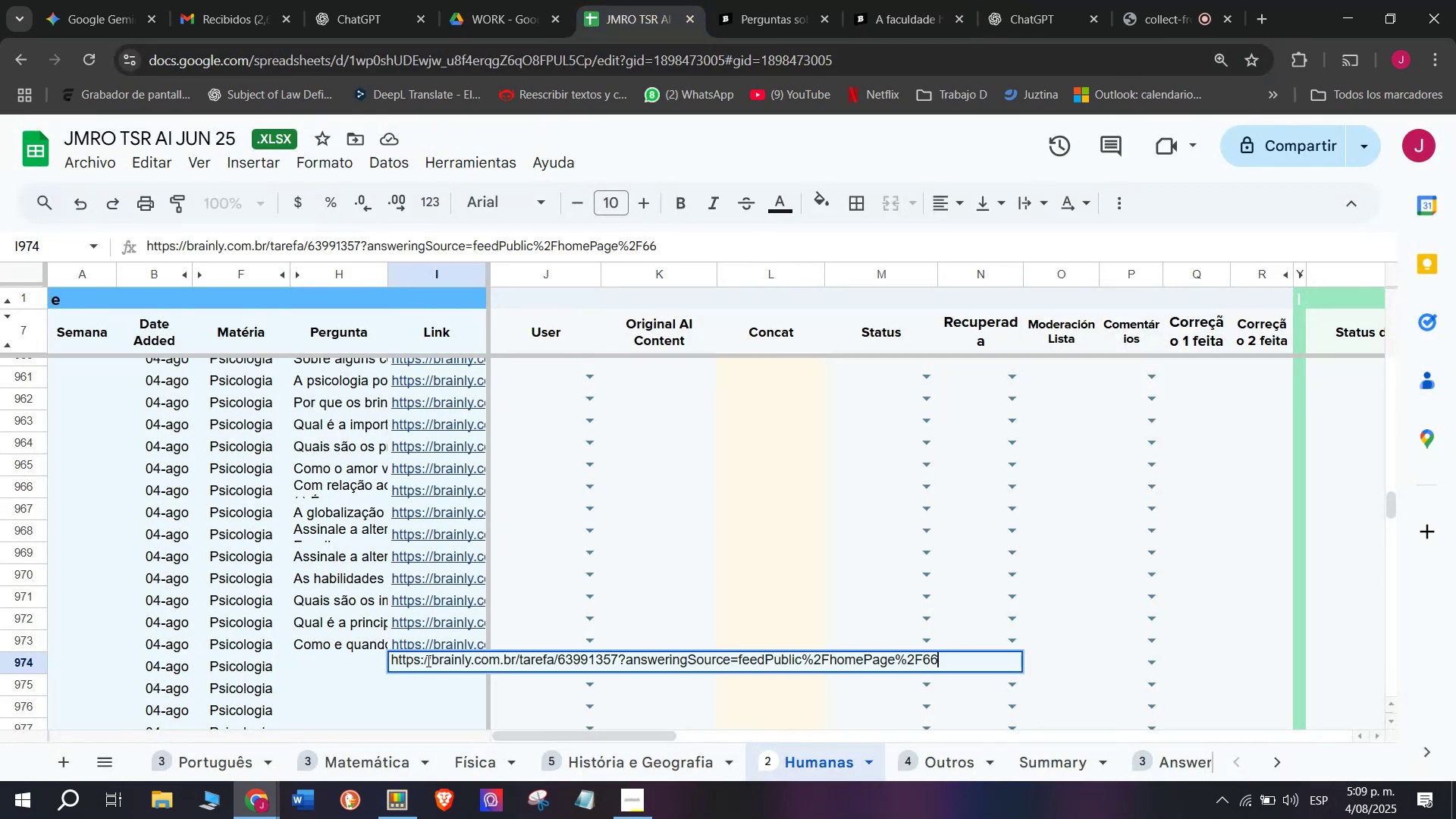 
key(Enter)
 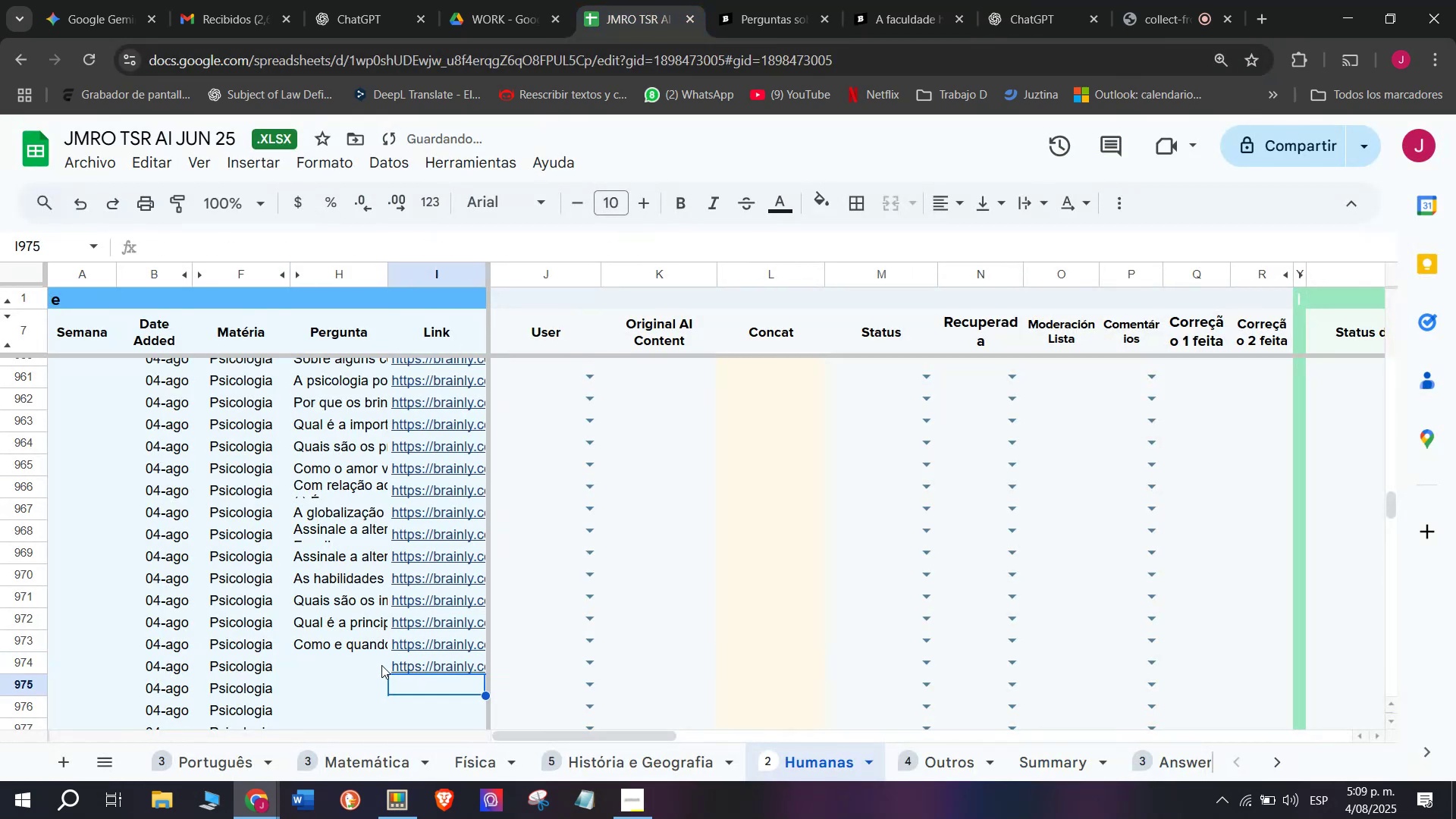 
double_click([367, 661])
 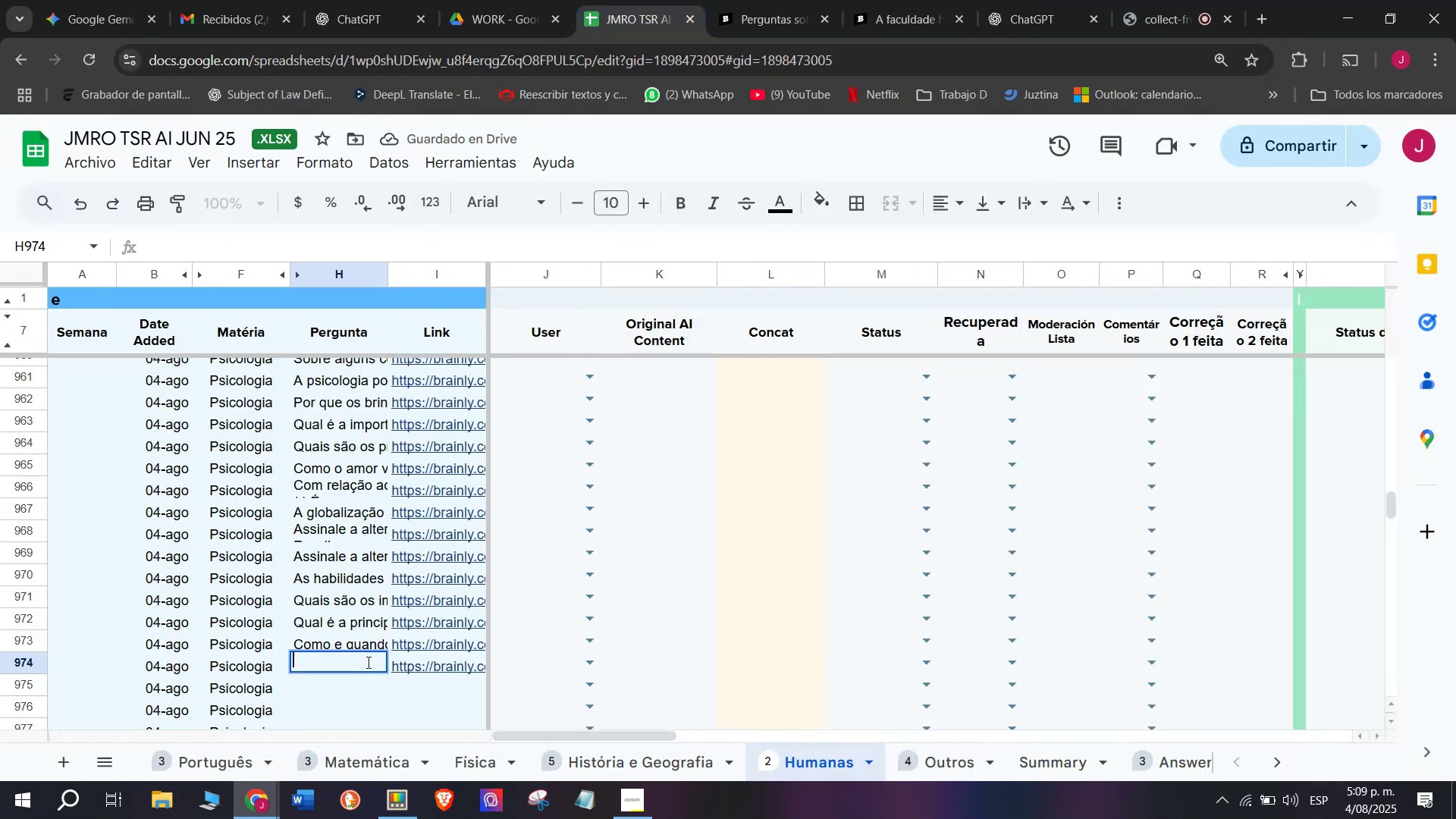 
key(Meta+V)
 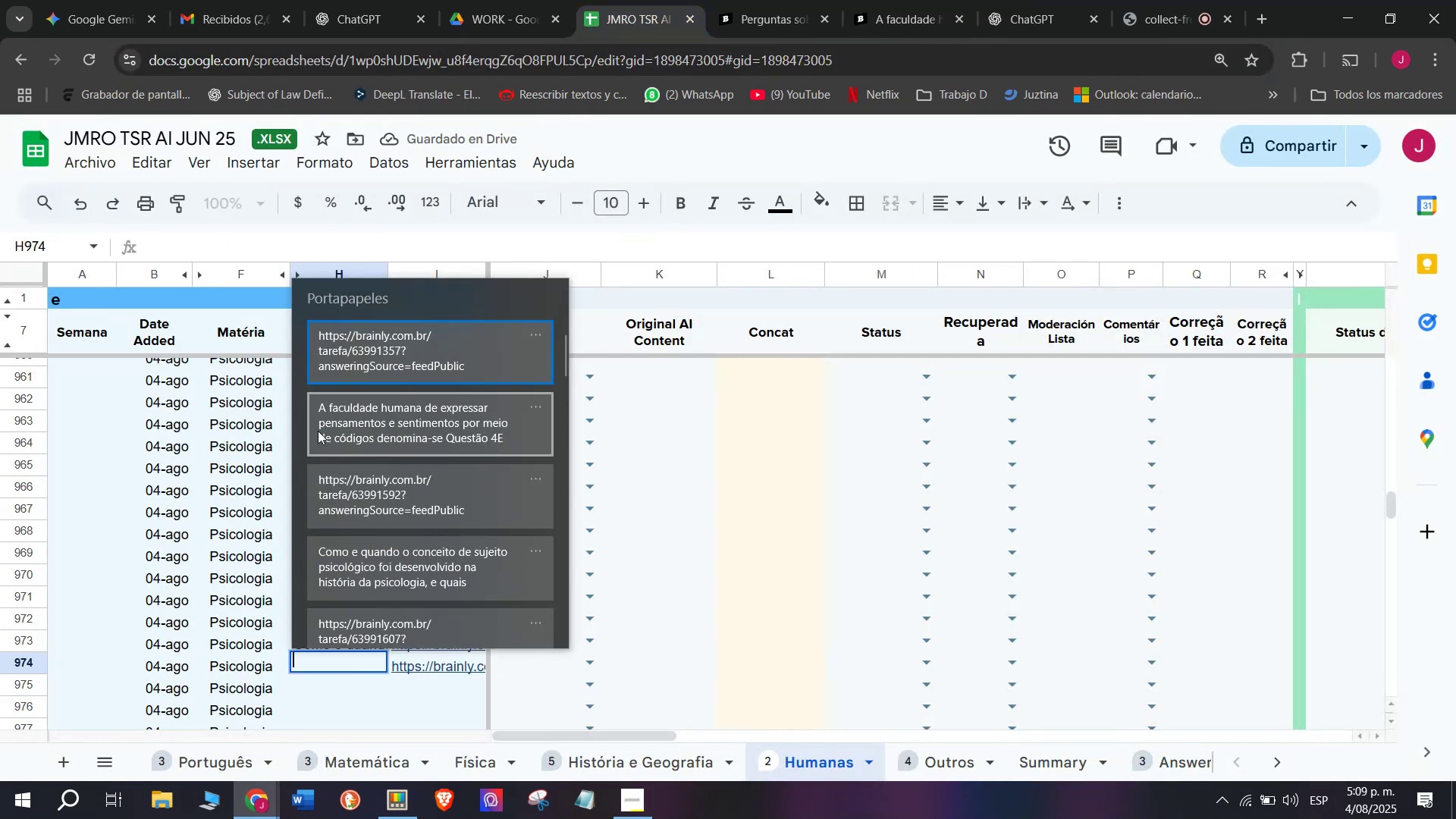 
key(Control+ControlLeft)
 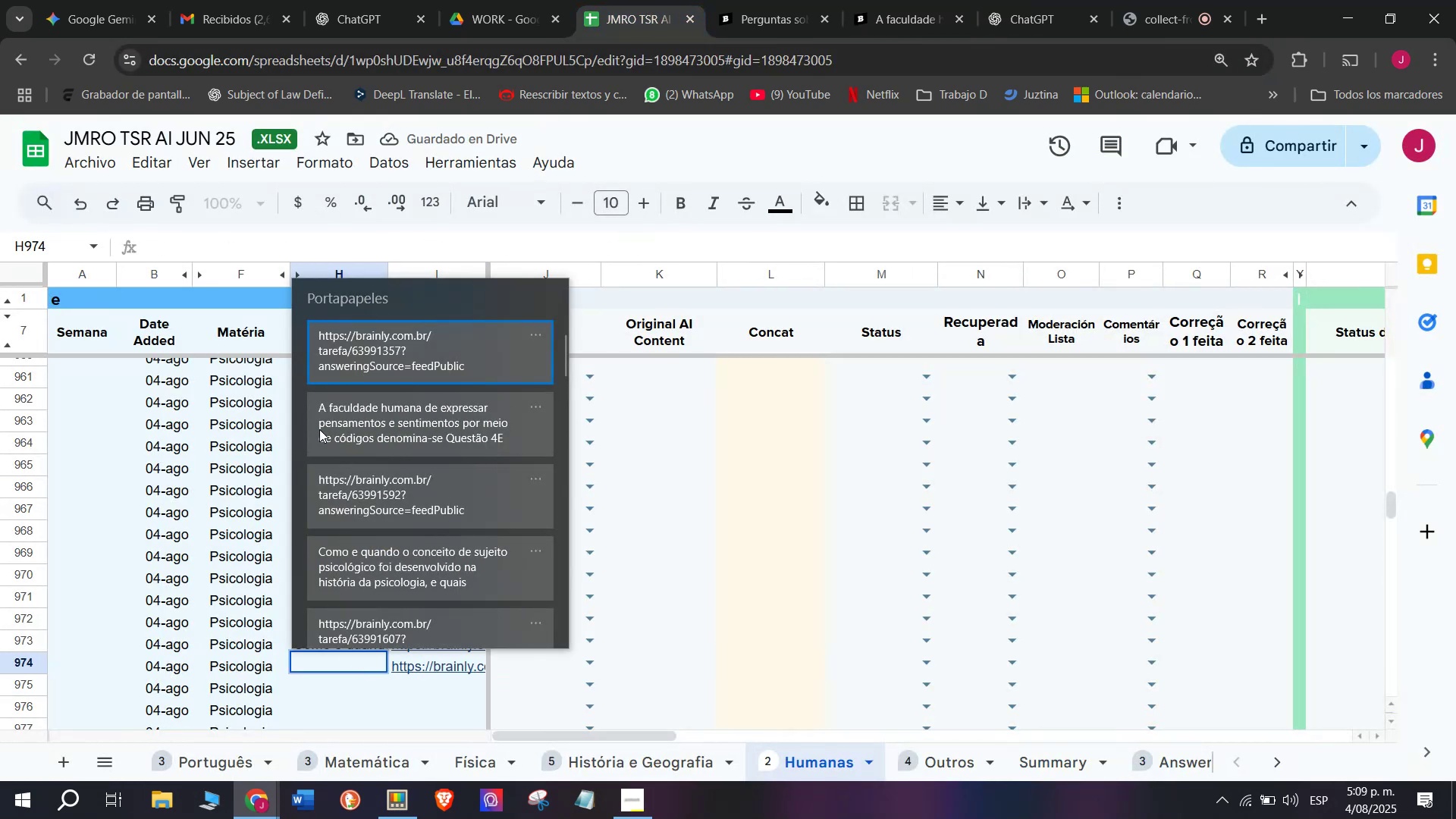 
key(Control+V)
 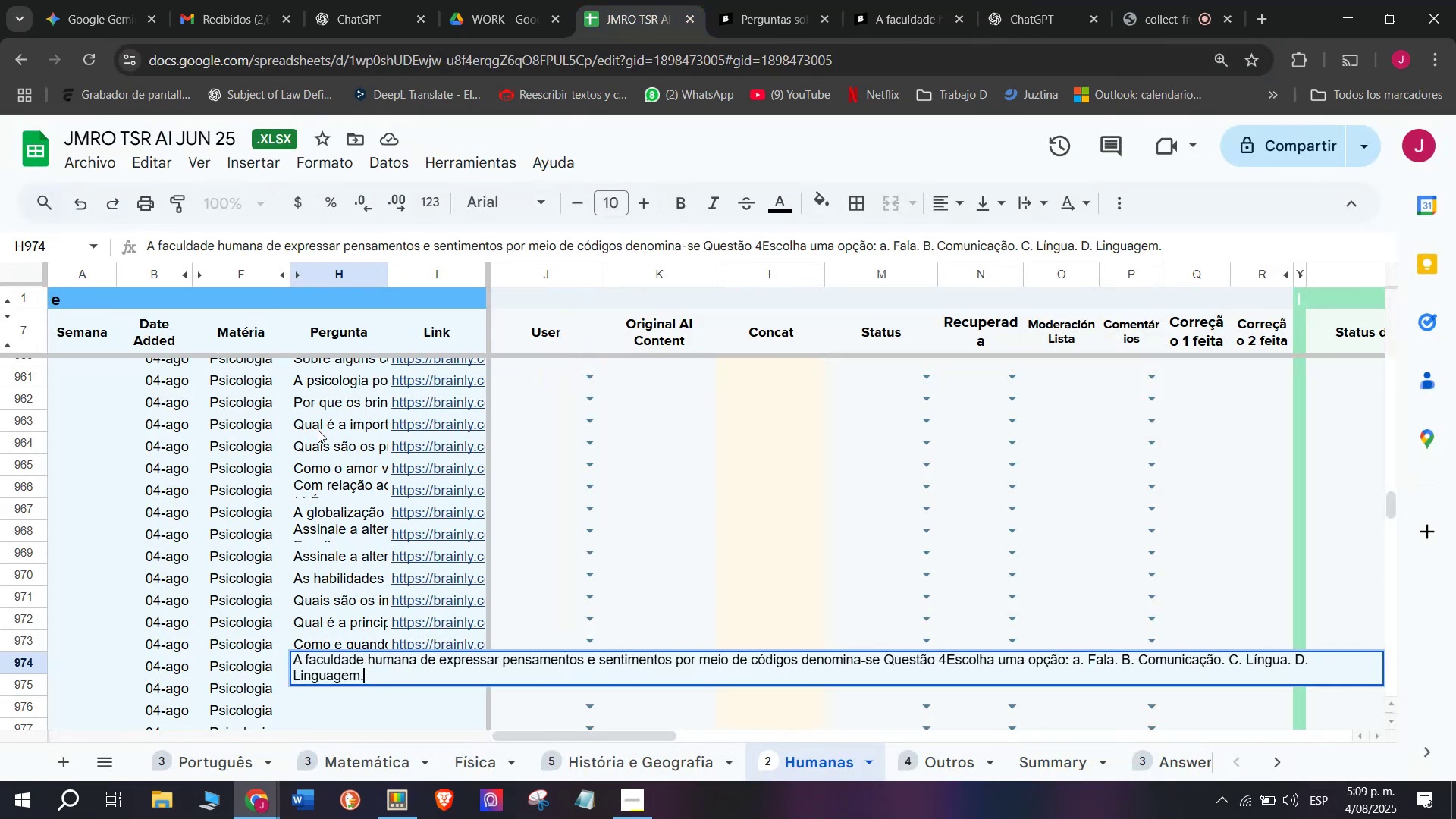 
key(Enter)
 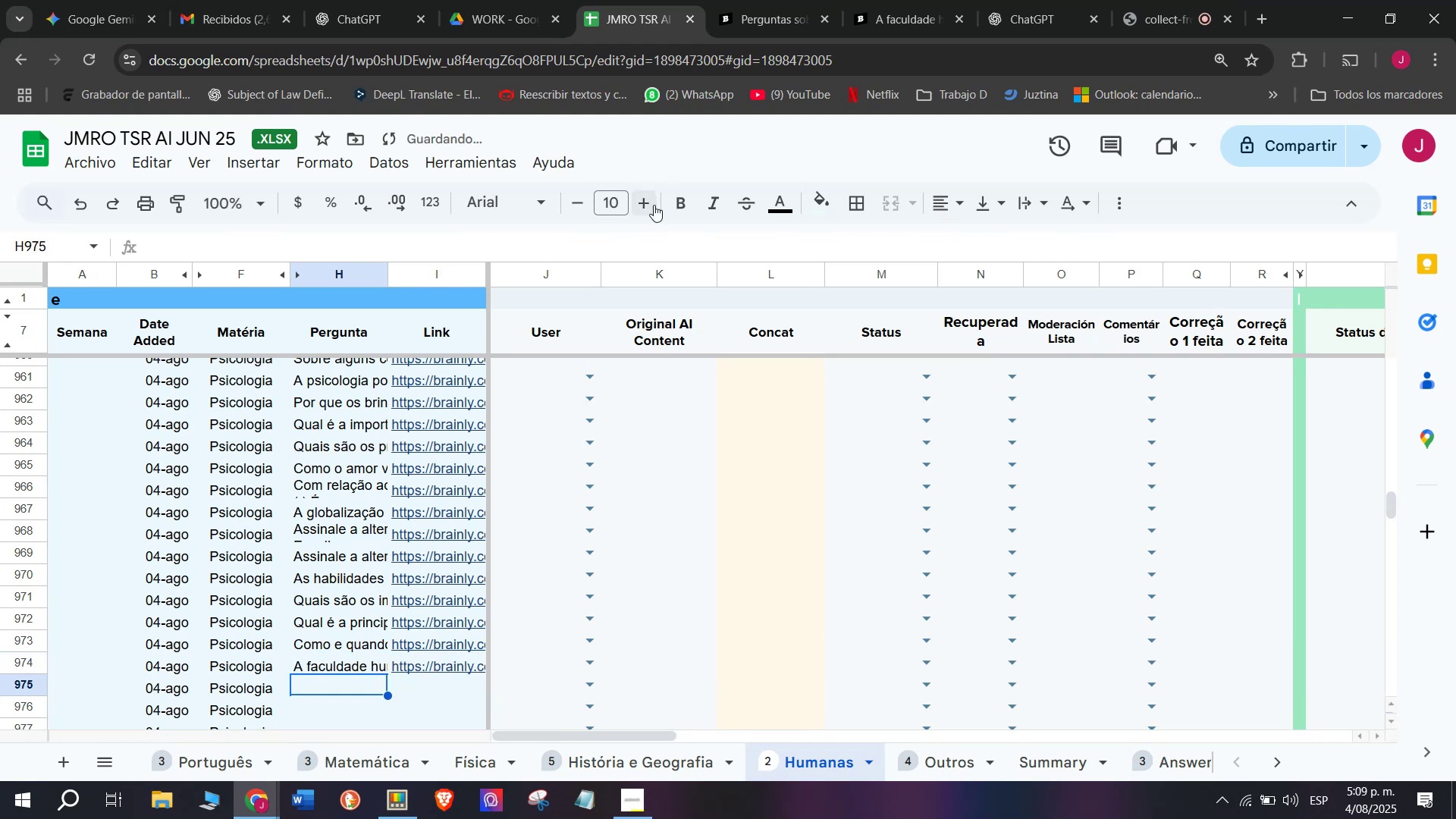 
left_click_drag(start_coordinate=[927, 0], to_coordinate=[932, 1])
 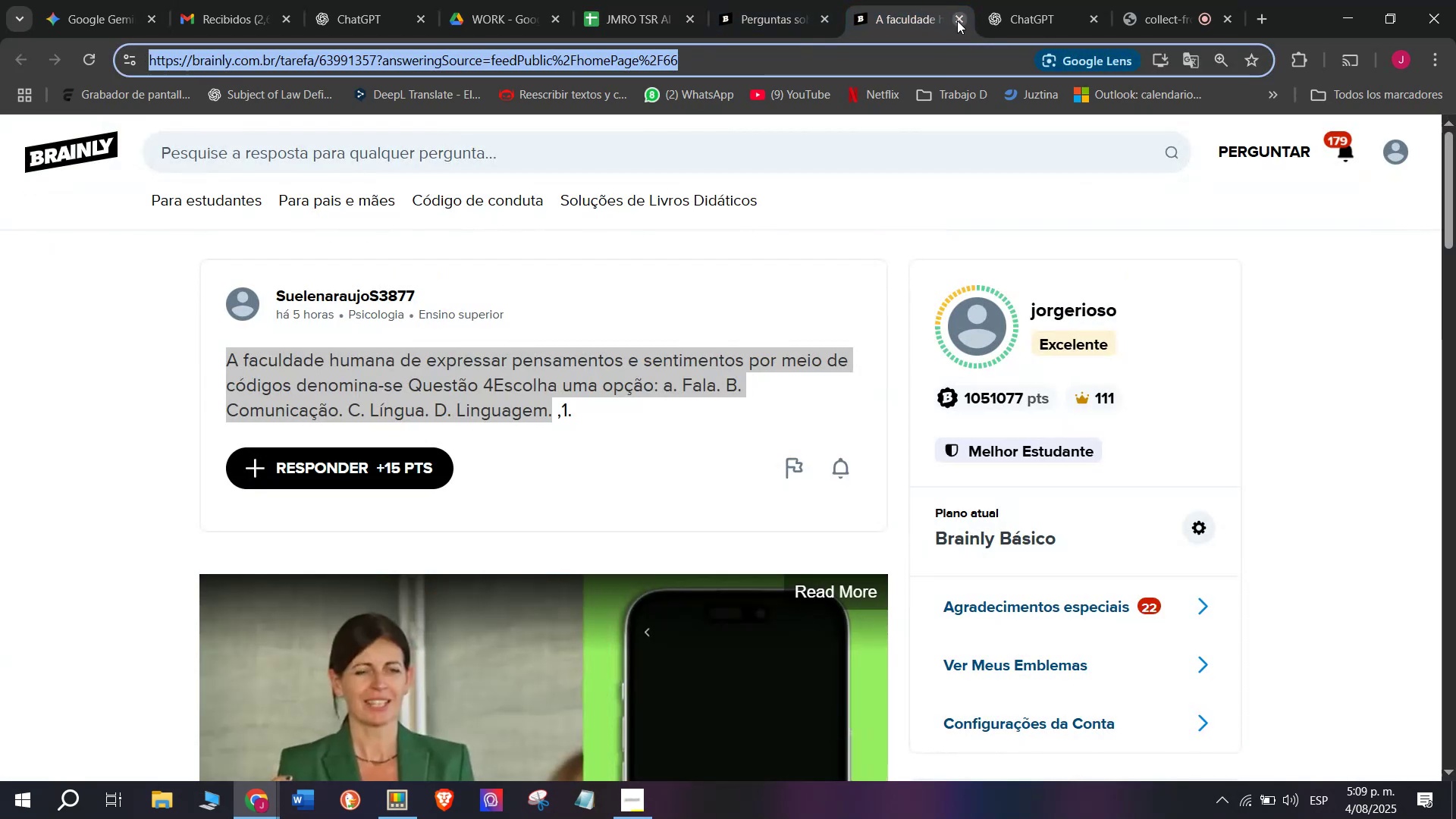 
double_click([786, 0])
 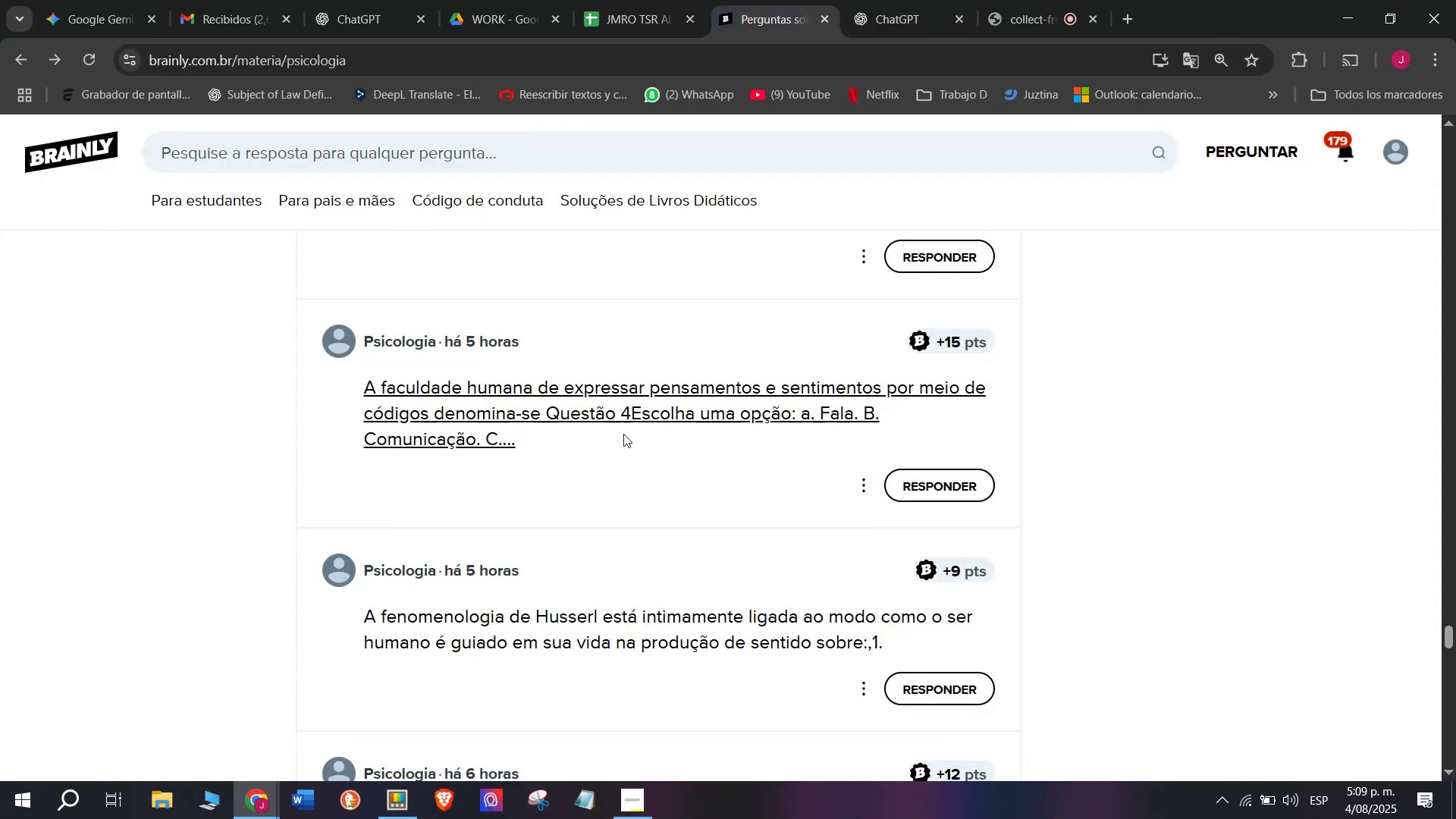 
scroll: coordinate [617, 448], scroll_direction: down, amount: 1.0
 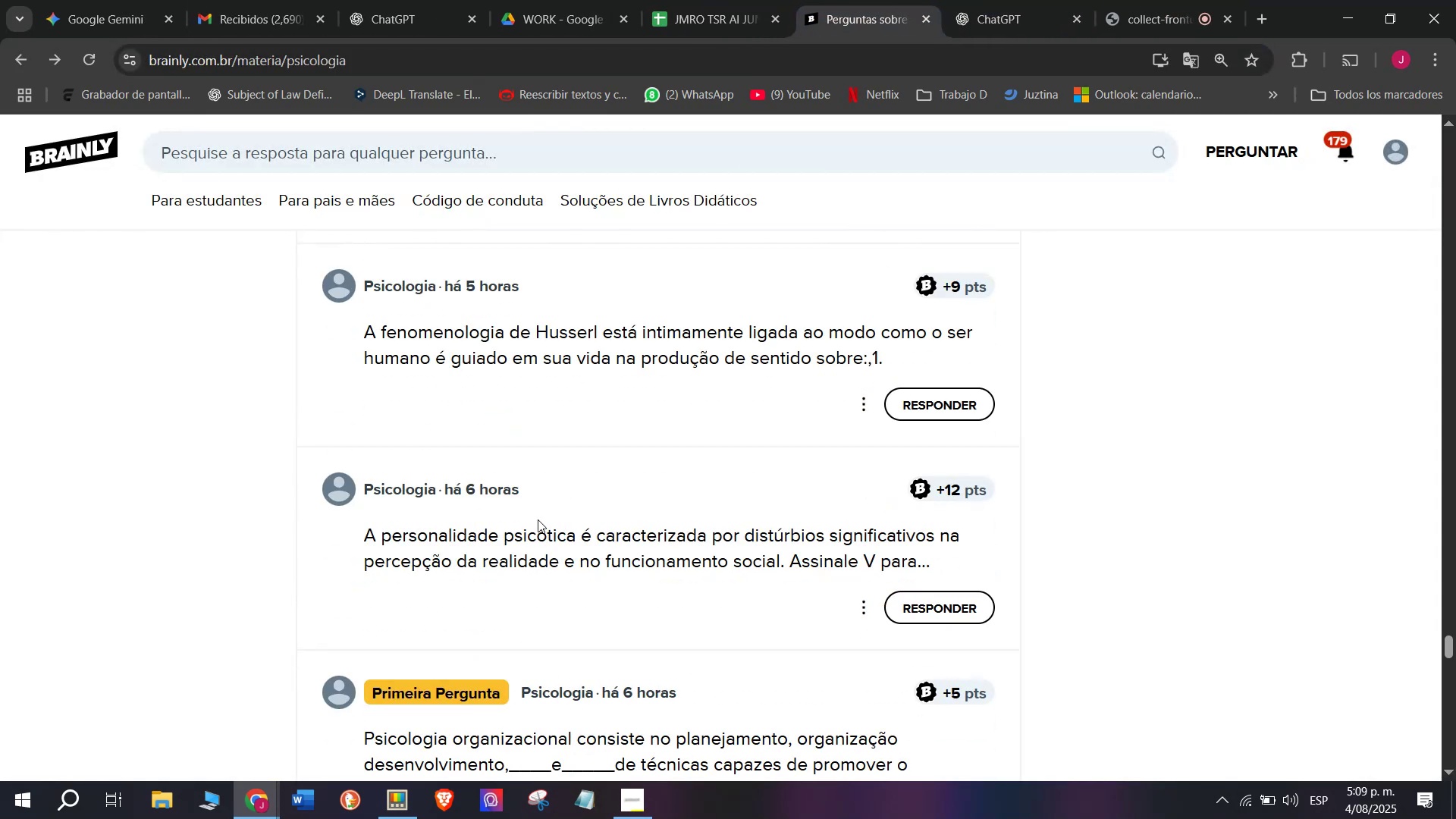 
right_click([531, 537])
 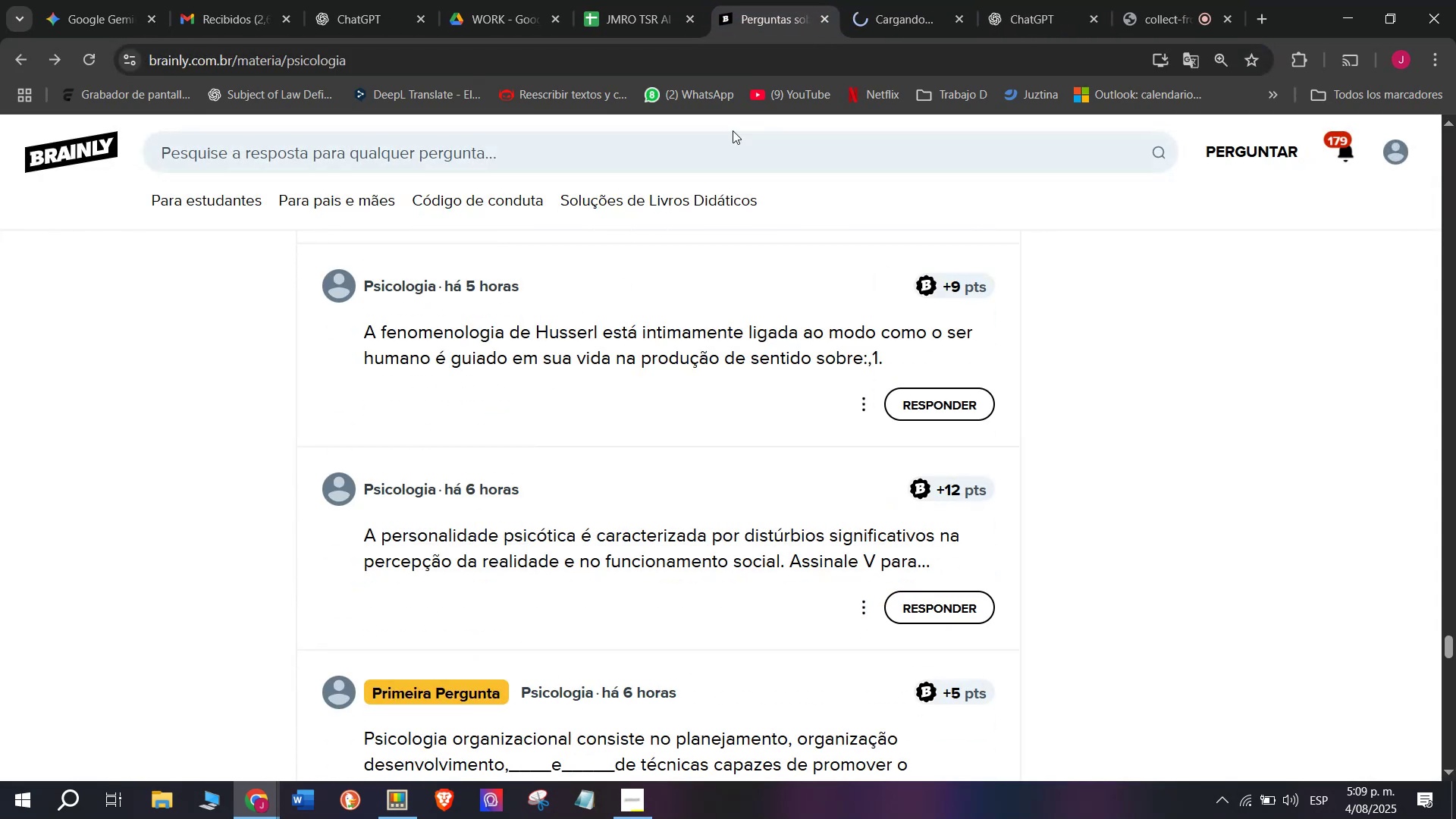 
left_click([914, 0])
 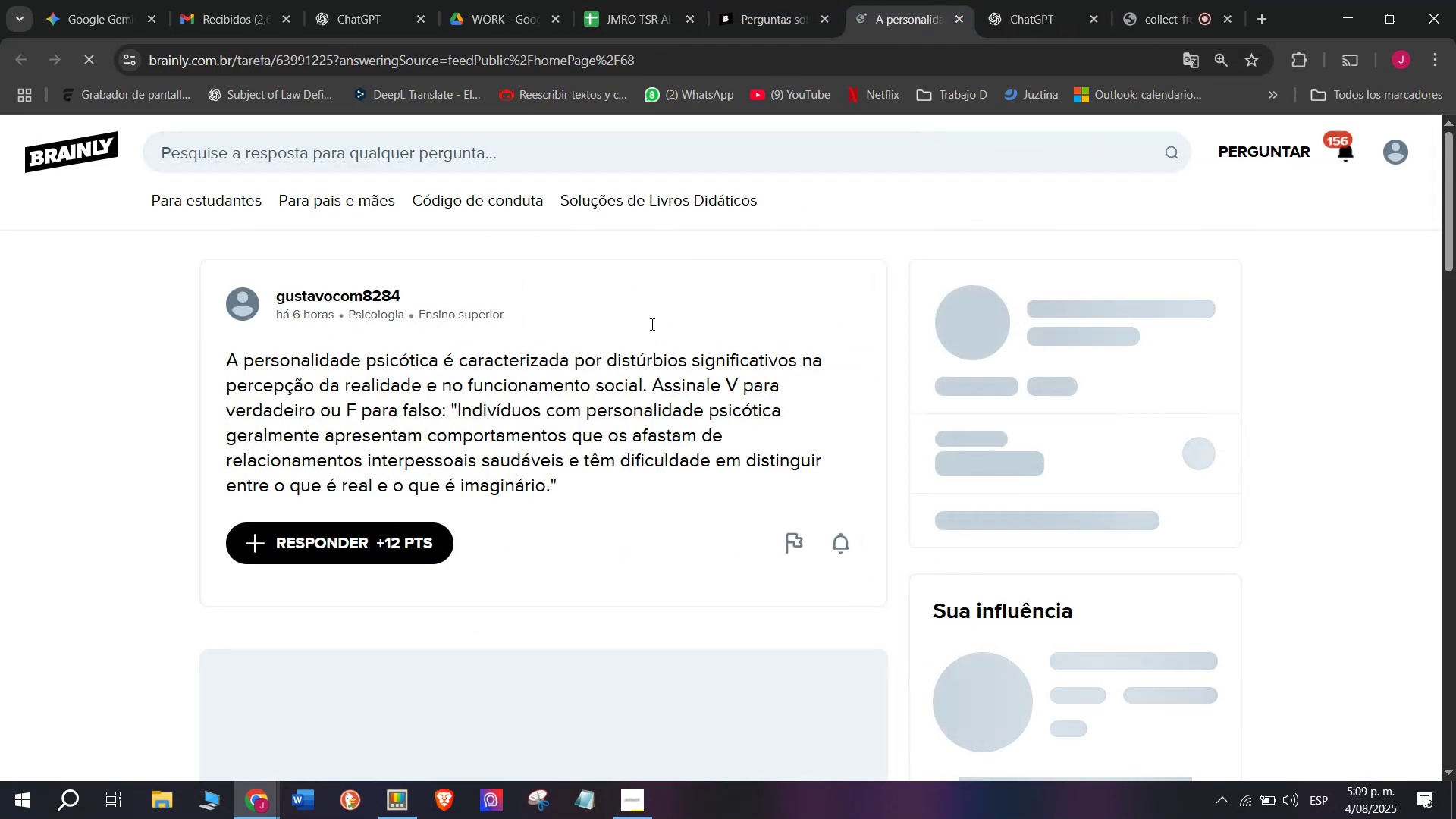 
left_click([935, 0])
 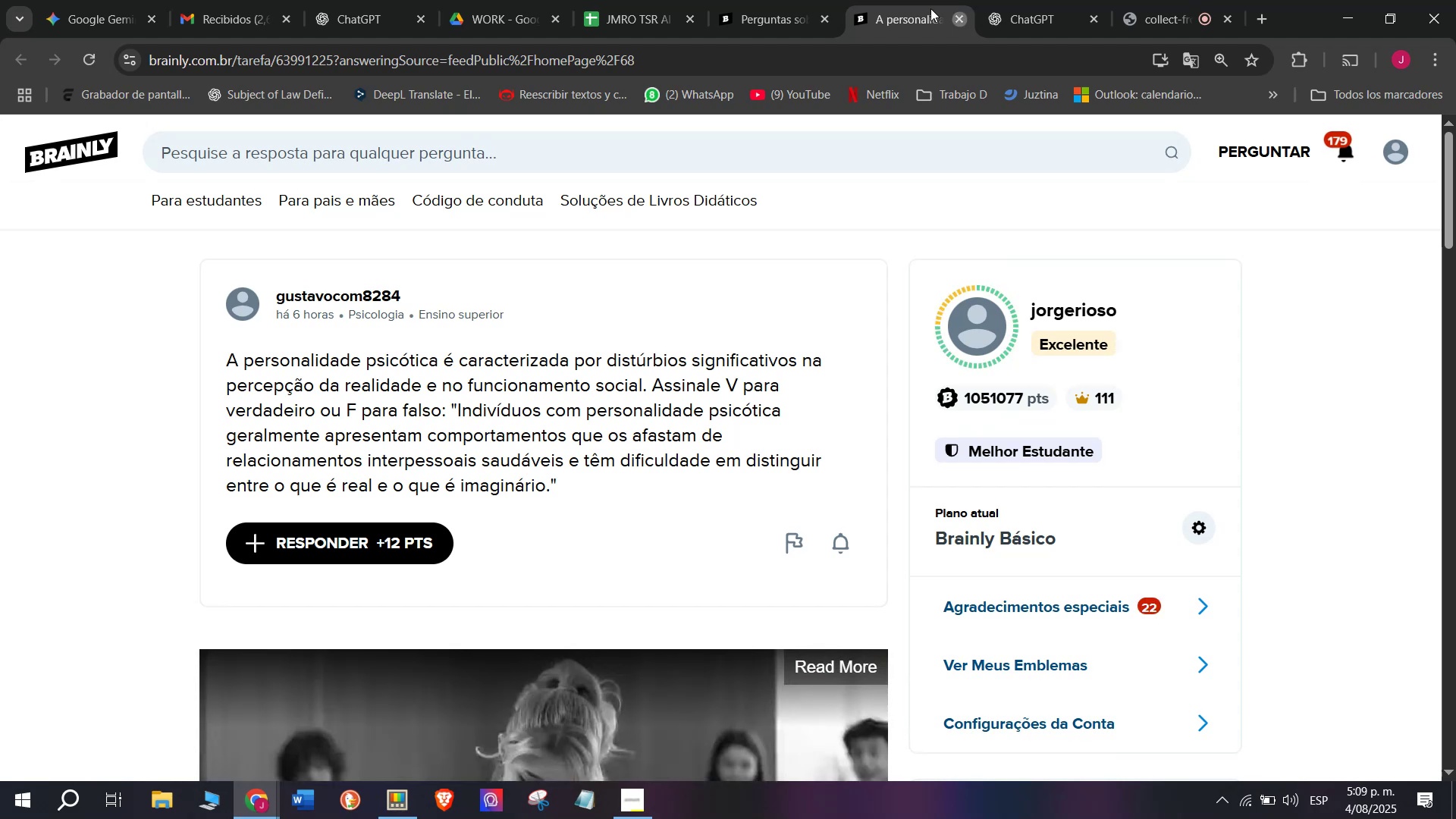 
double_click([801, 0])
 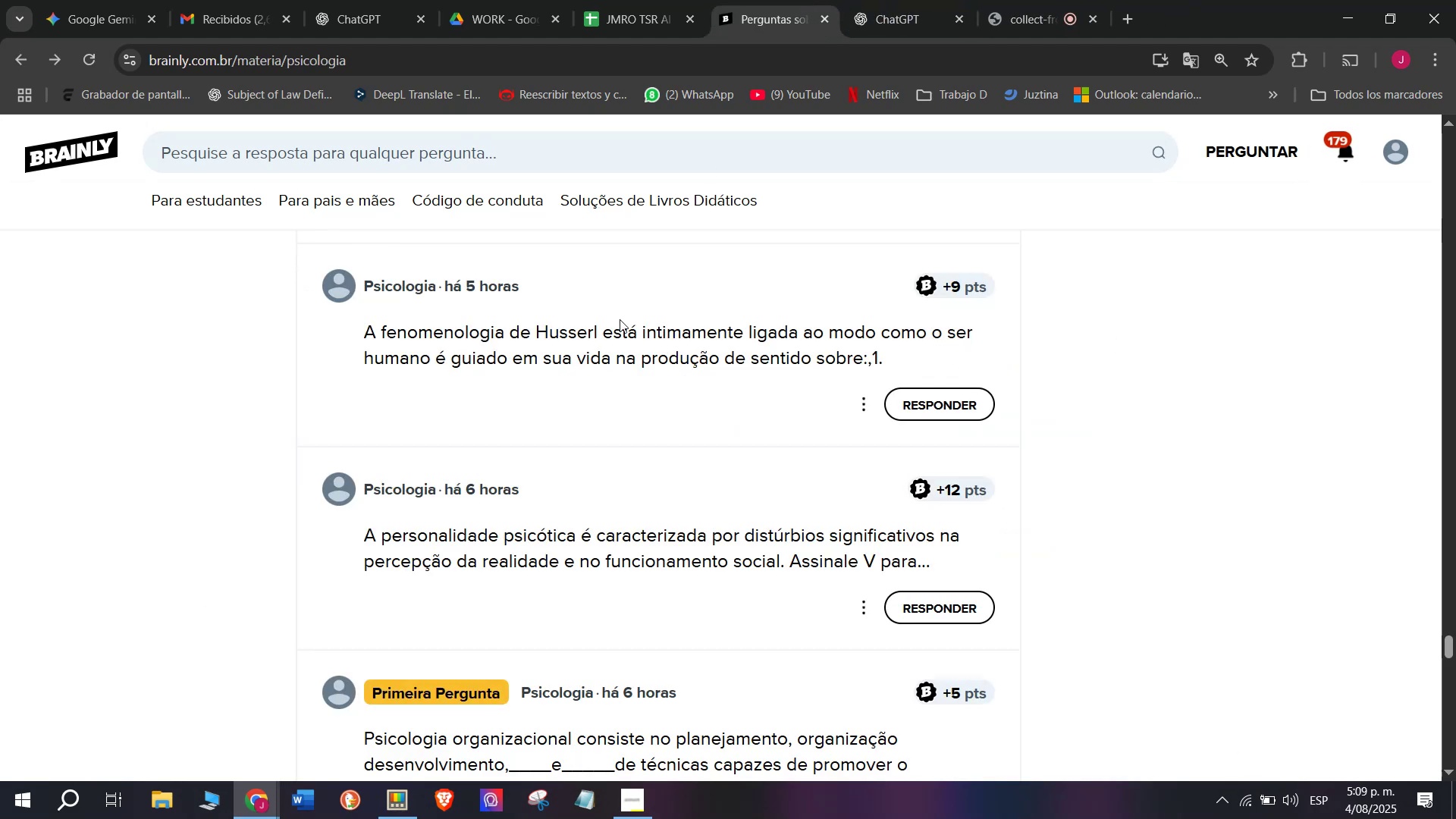 
scroll: coordinate [609, 375], scroll_direction: down, amount: 1.0
 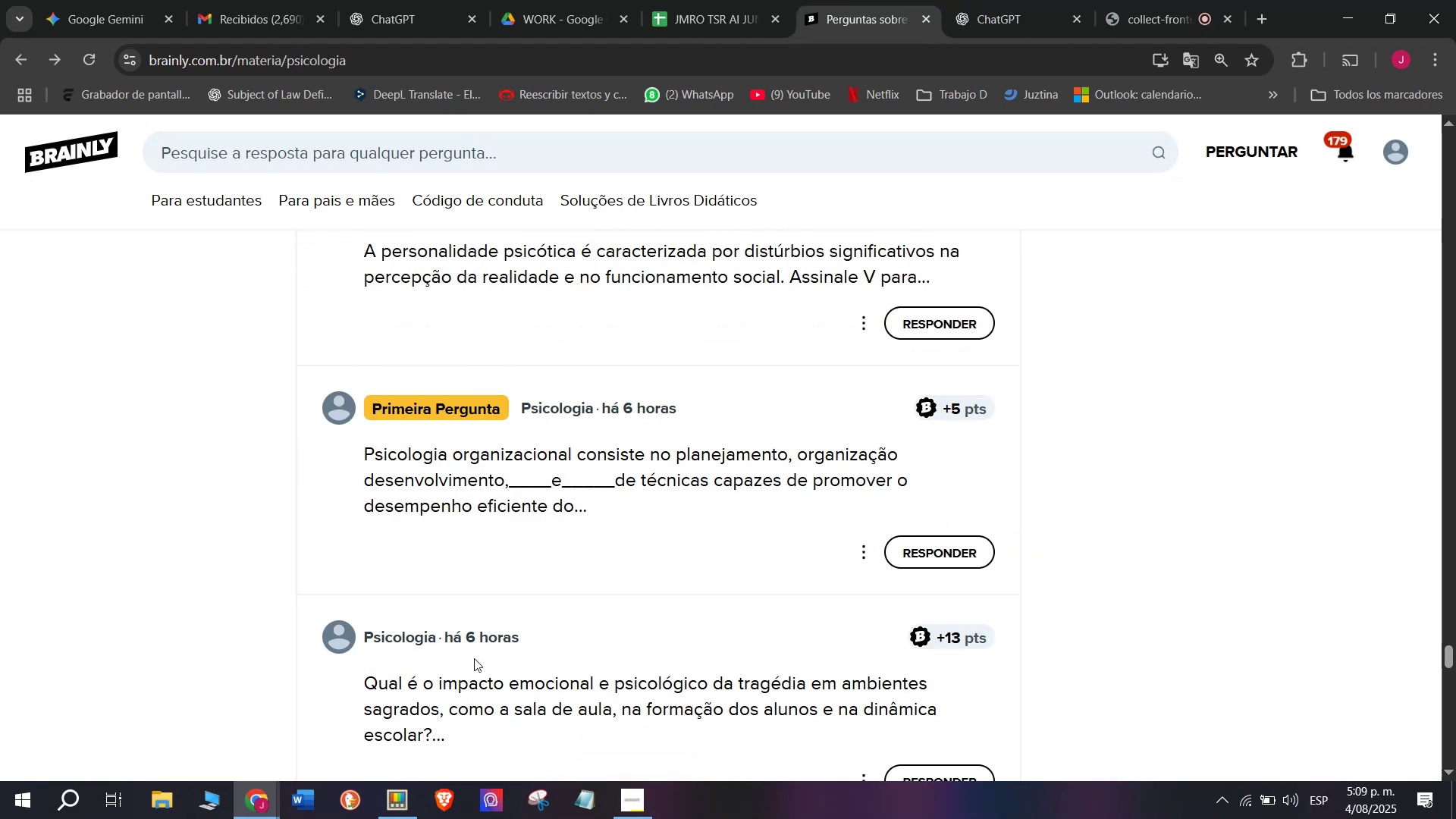 
right_click([470, 690])
 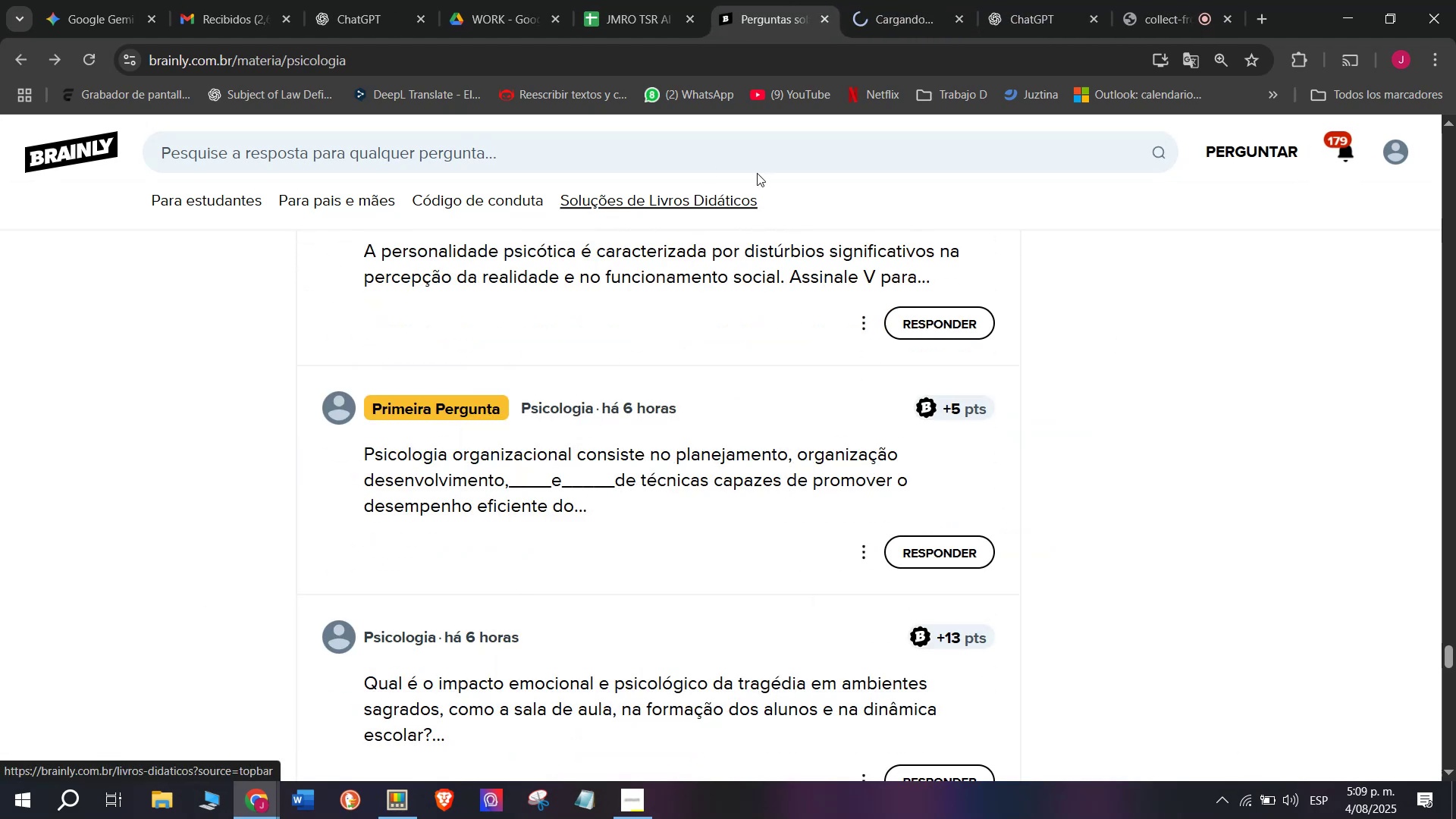 
left_click([897, 0])
 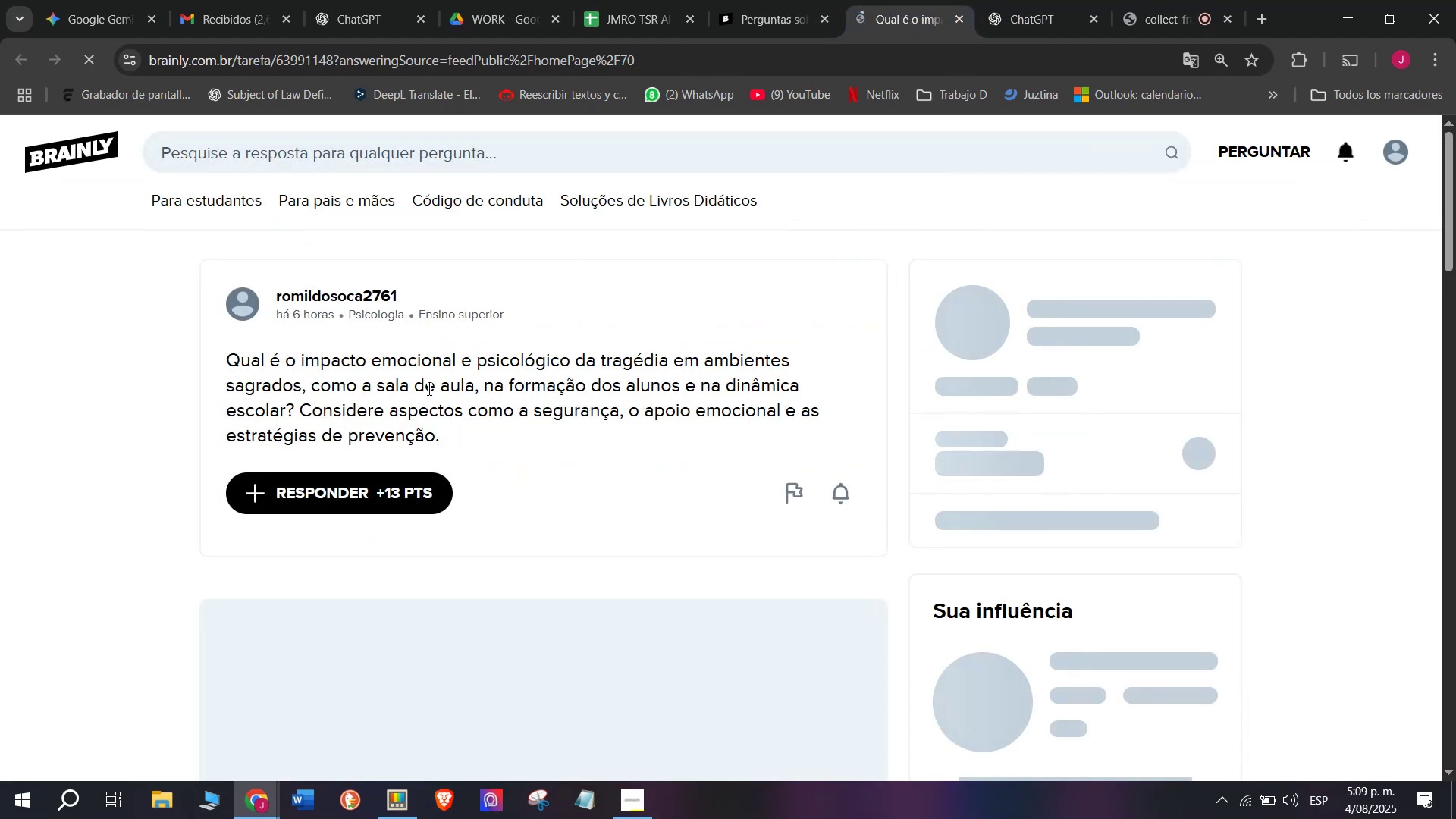 
left_click_drag(start_coordinate=[444, 442], to_coordinate=[155, 363])
 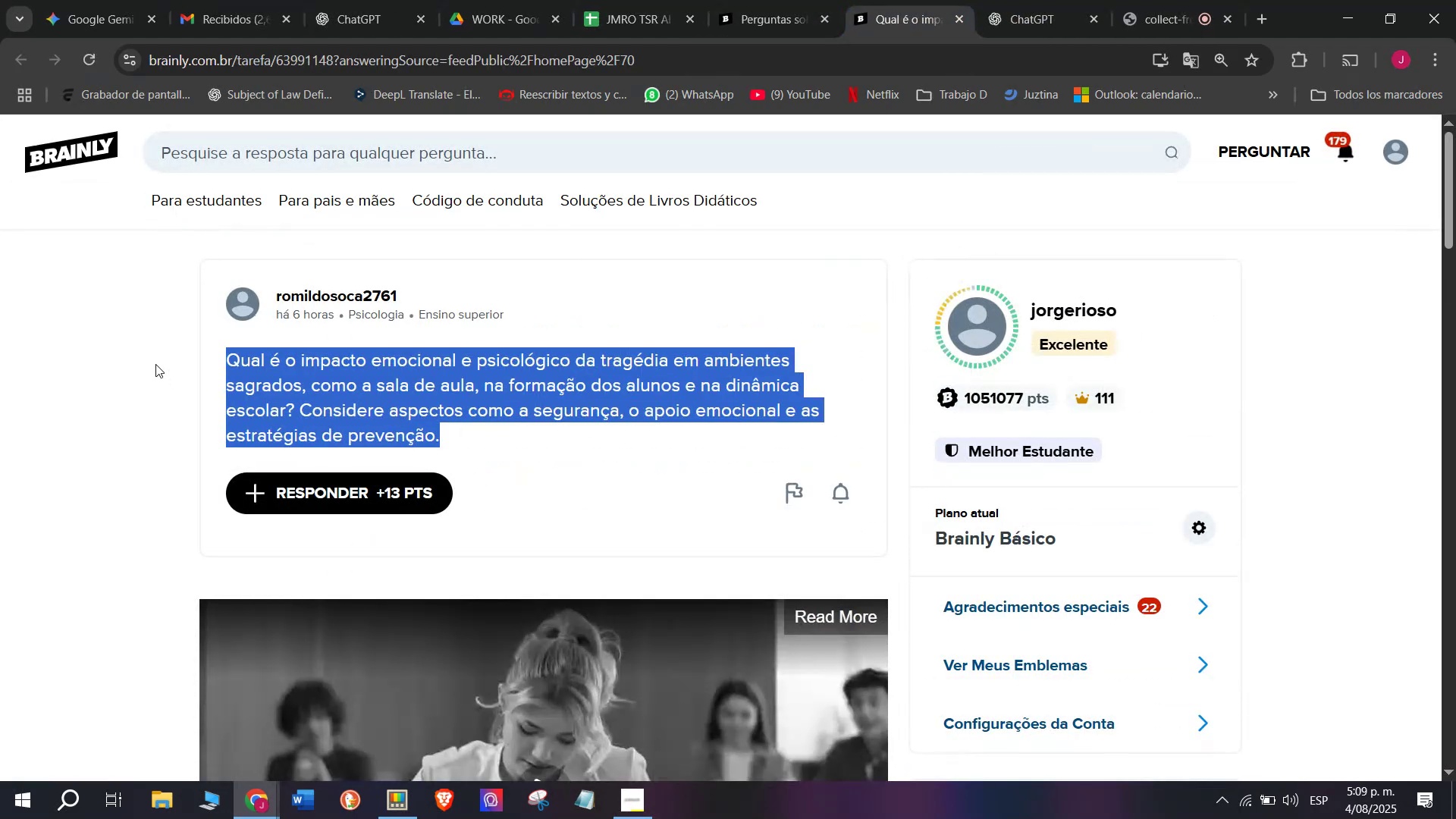 
key(Control+C)
 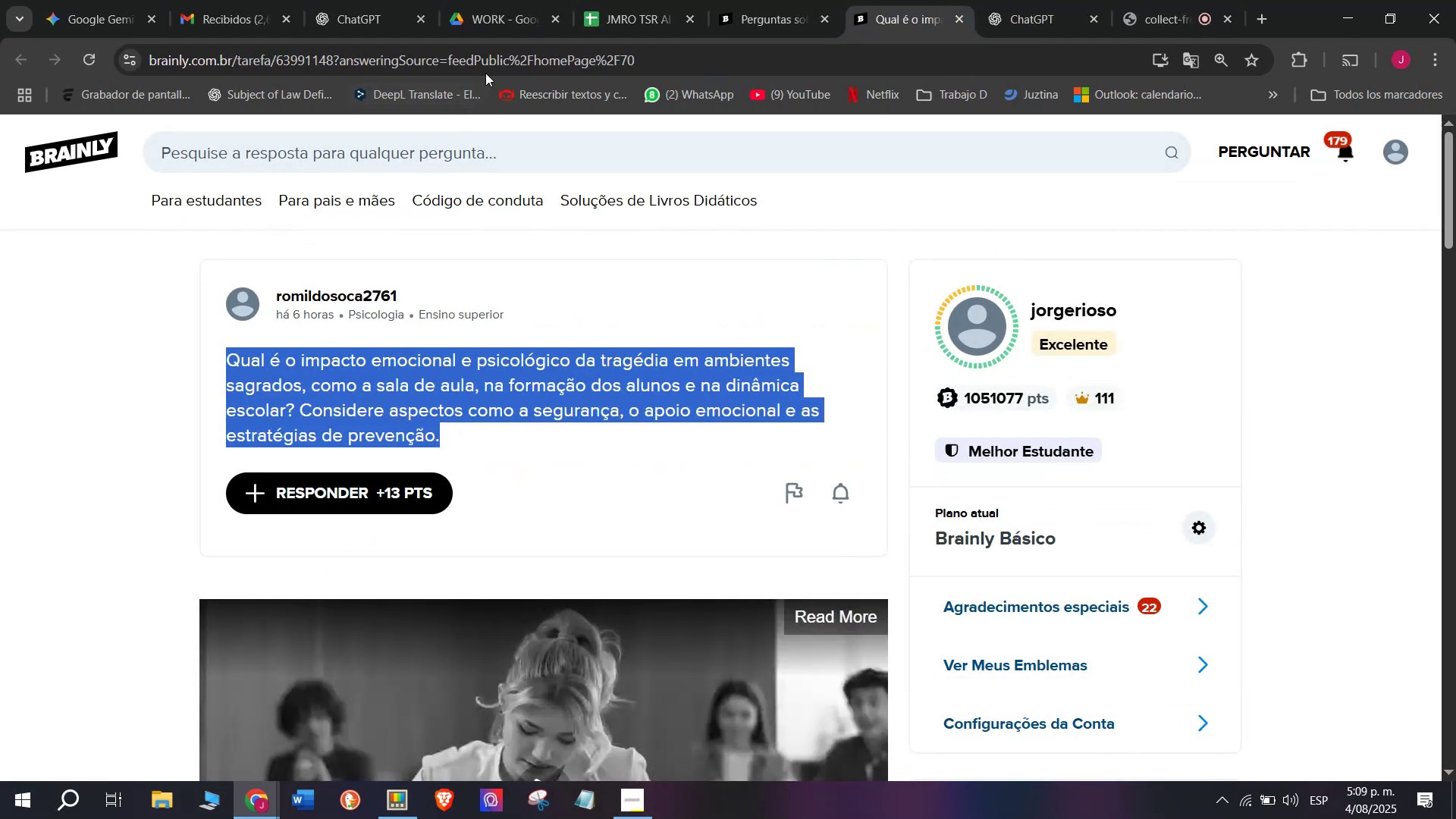 
double_click([485, 70])
 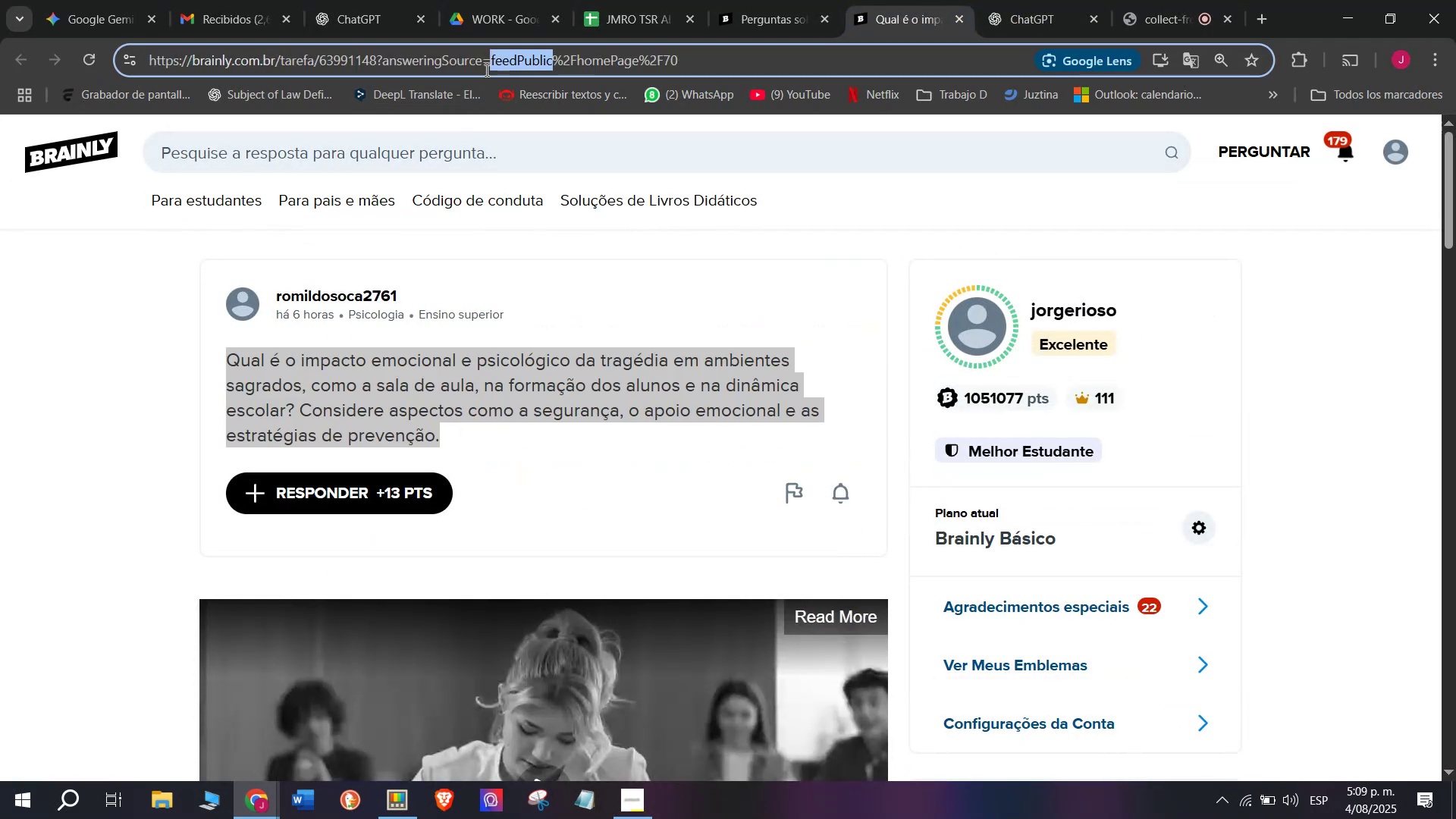 
triple_click([485, 70])
 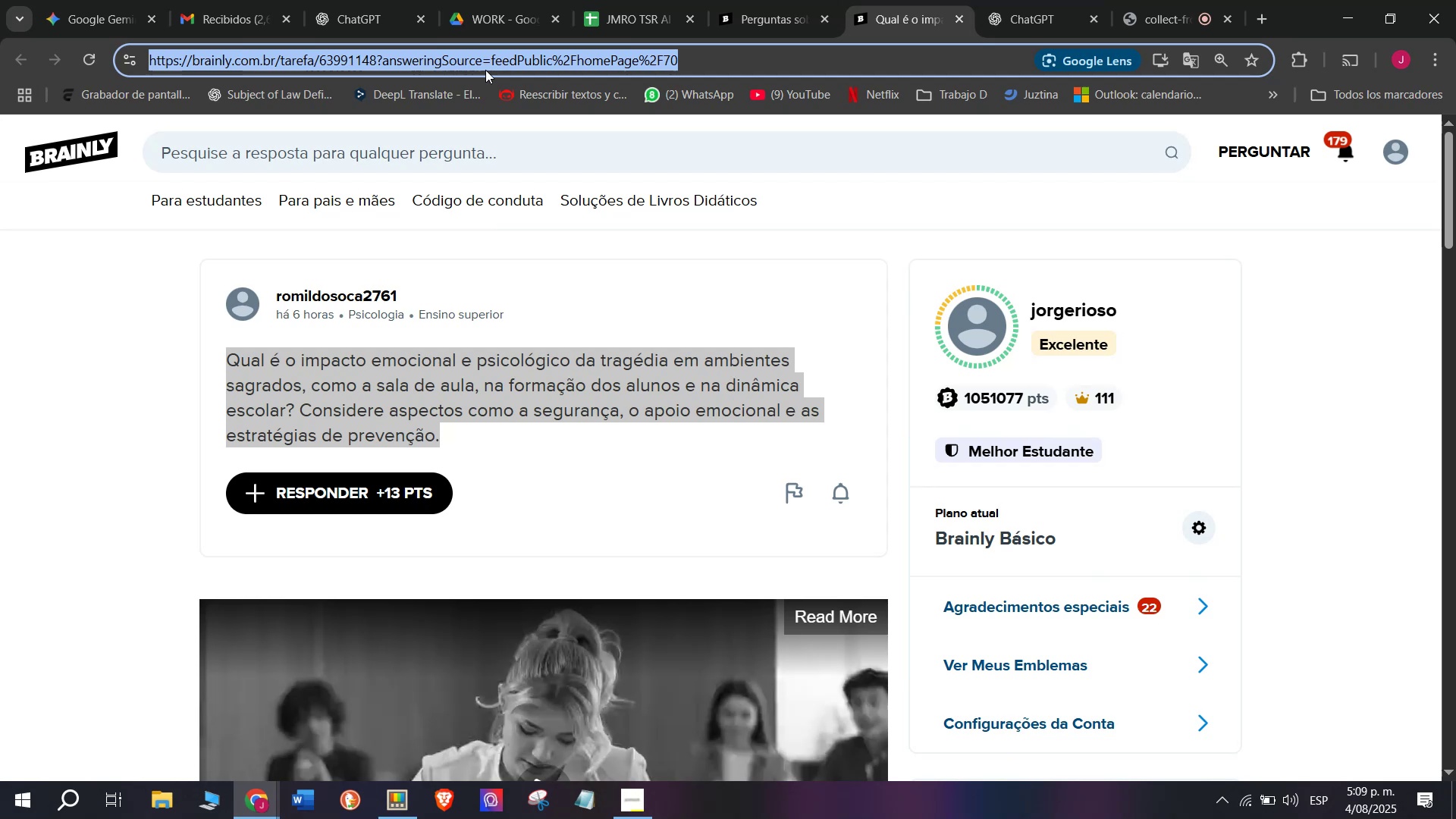 
key(Control+C)
 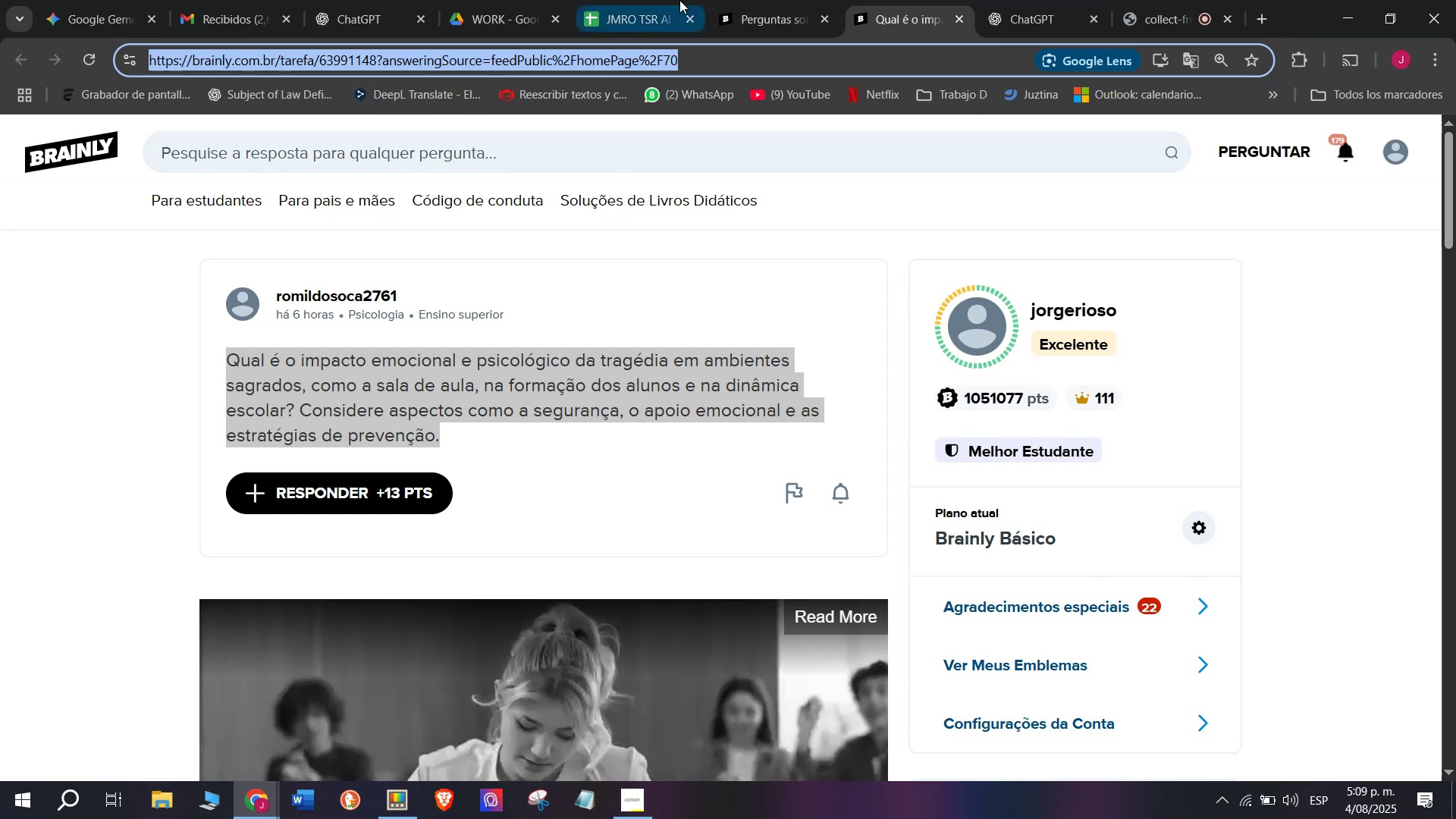 
left_click([649, 0])
 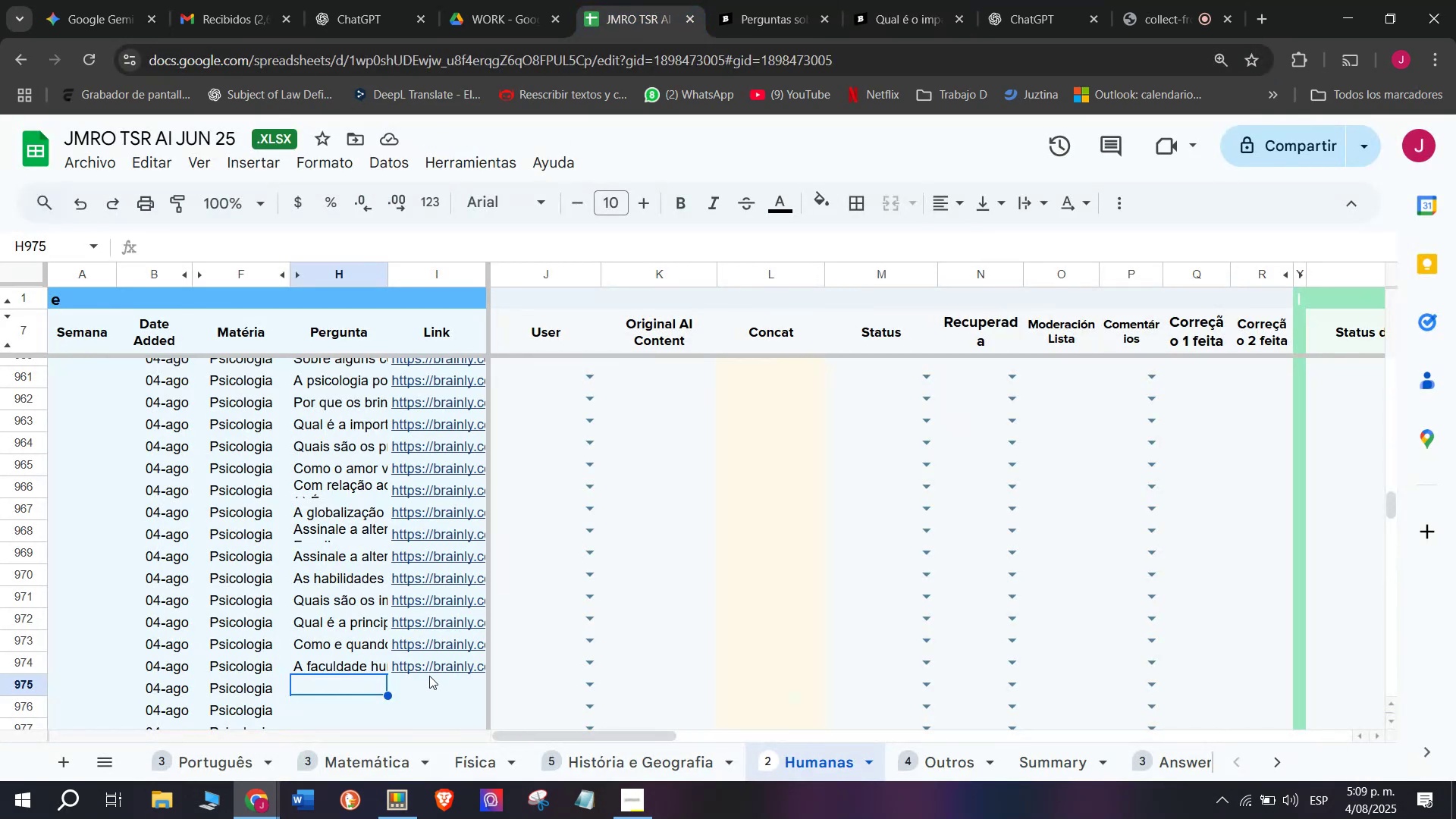 
left_click([422, 690])
 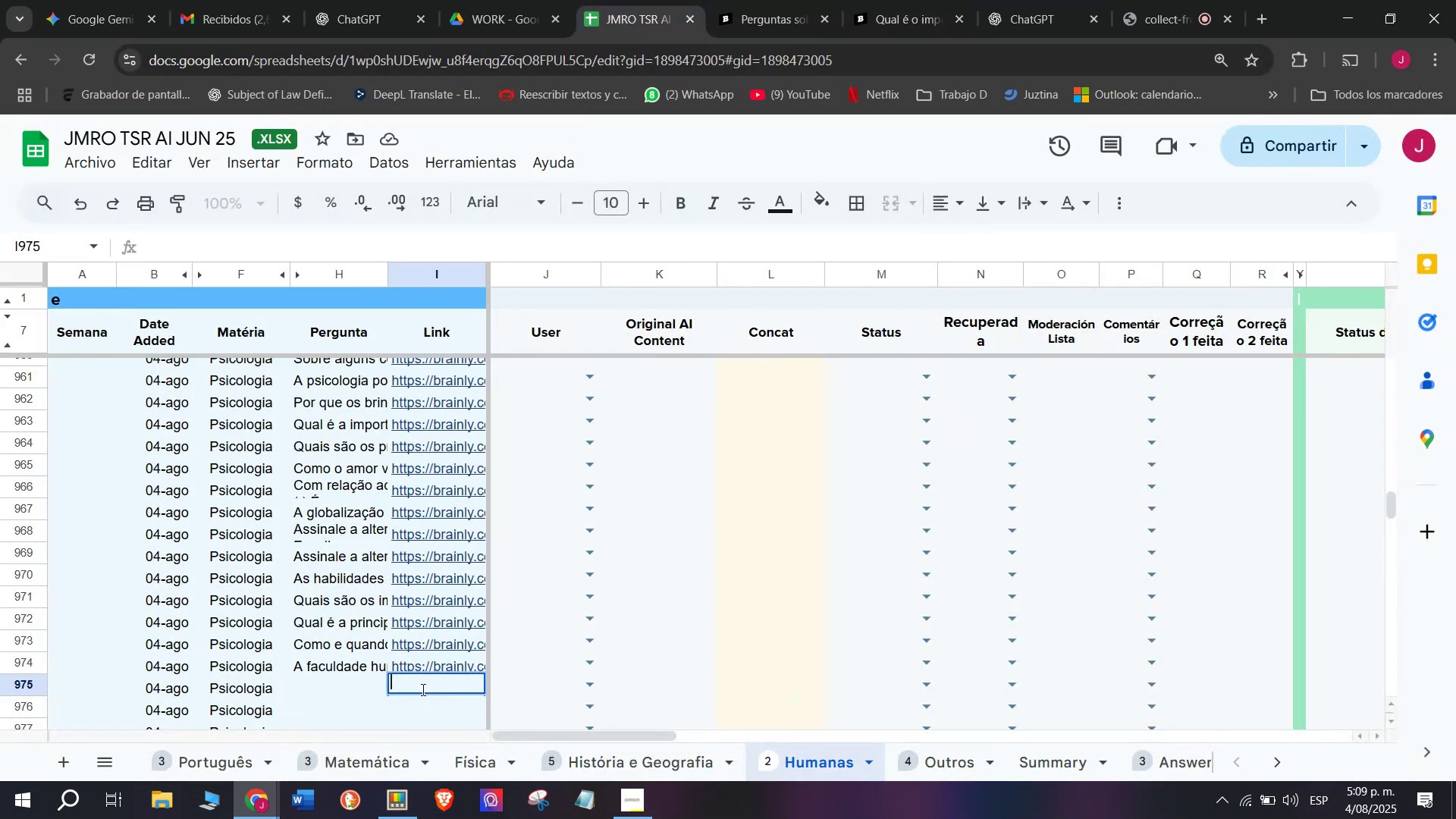 
key(Control+V)
 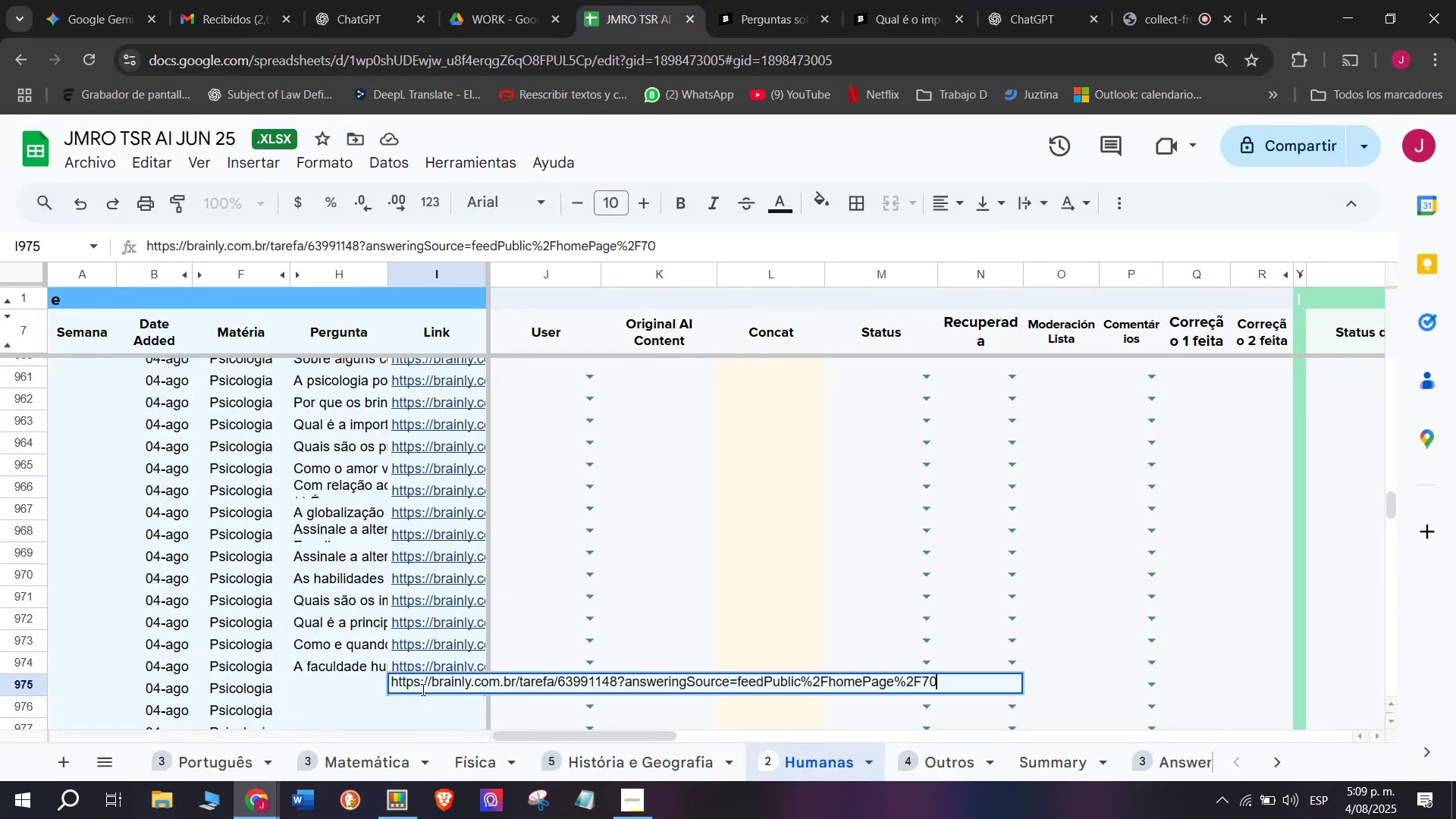 
key(Enter)
 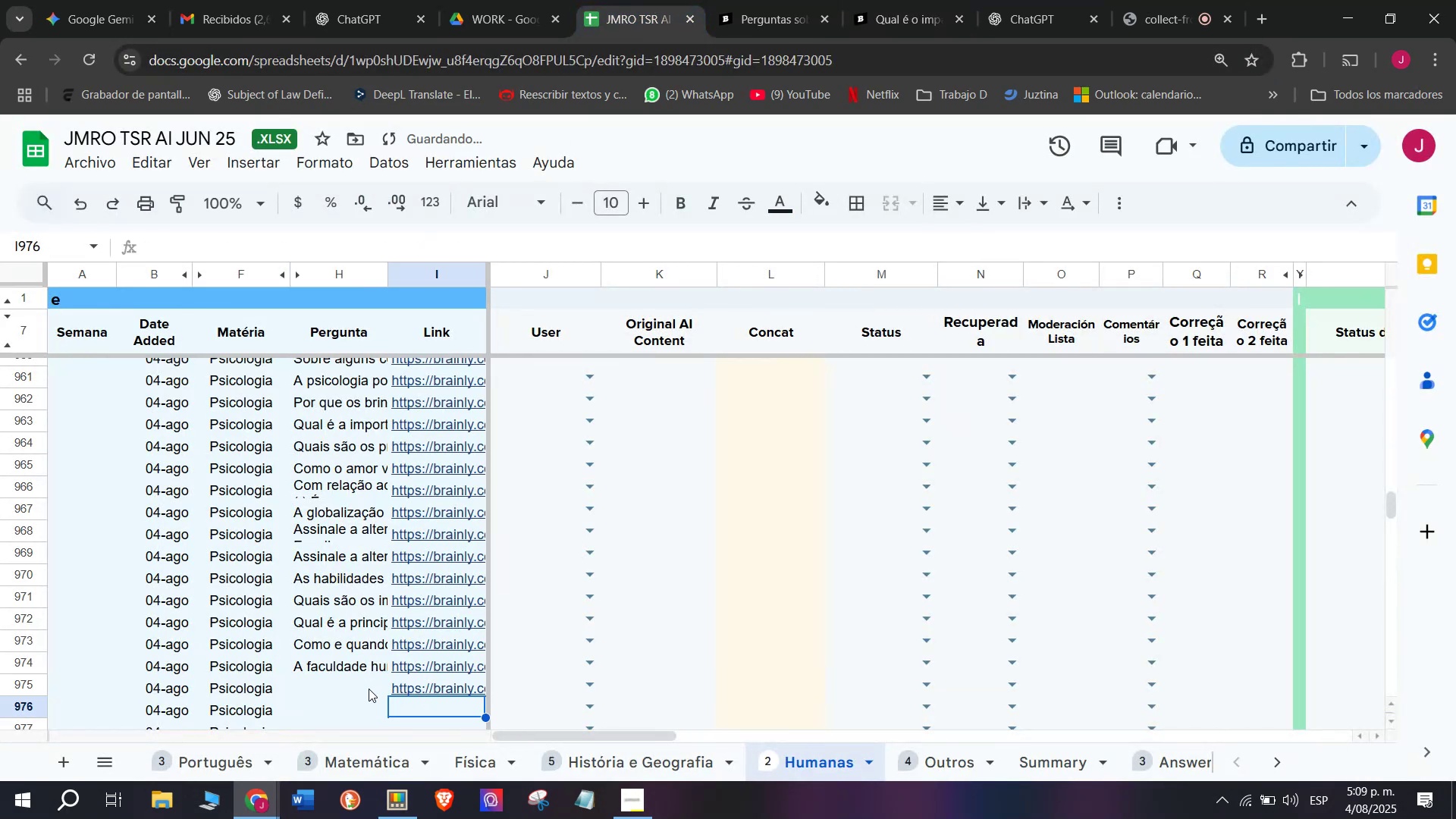 
double_click([365, 691])
 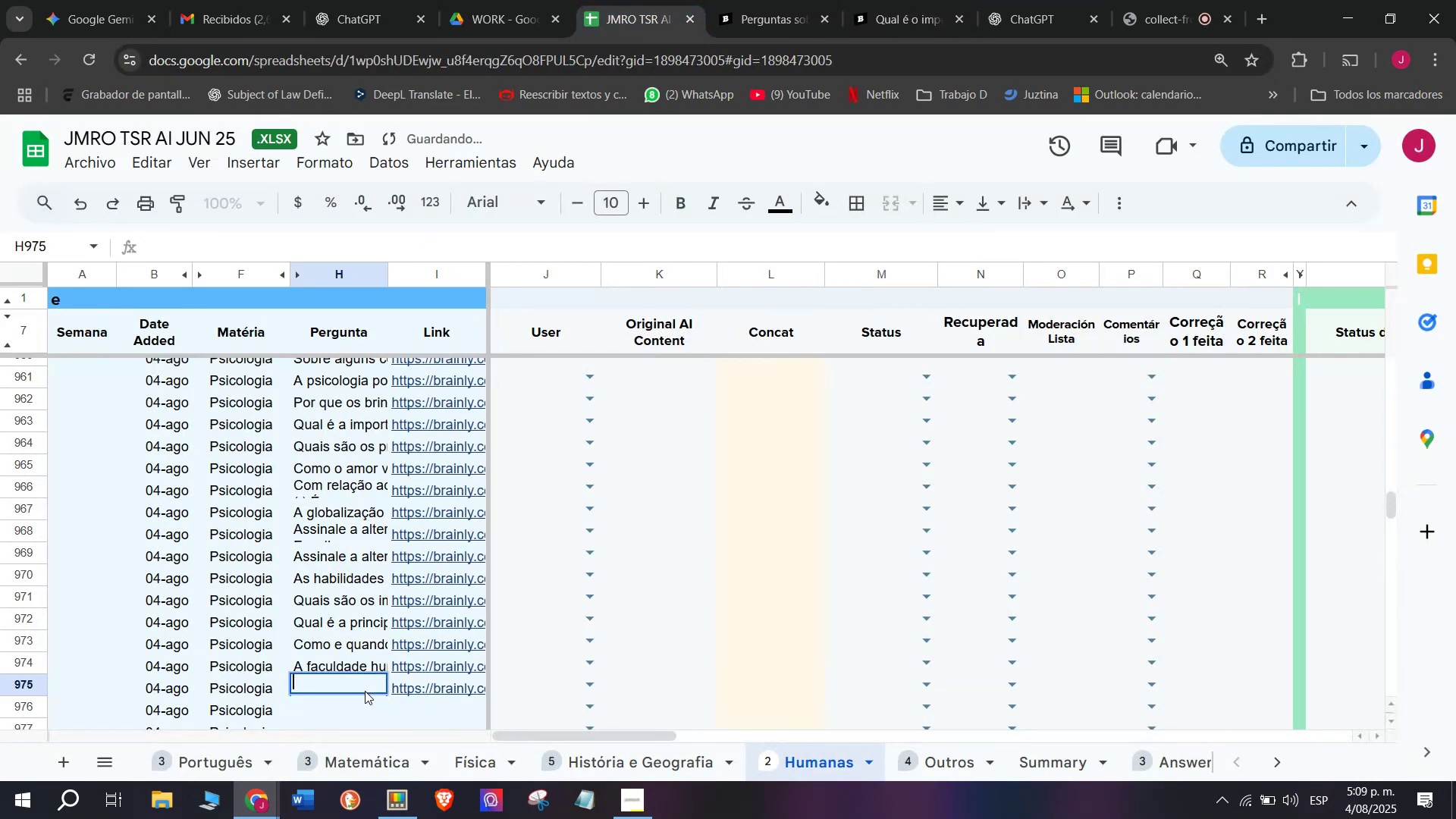 
key(Meta+MetaLeft)
 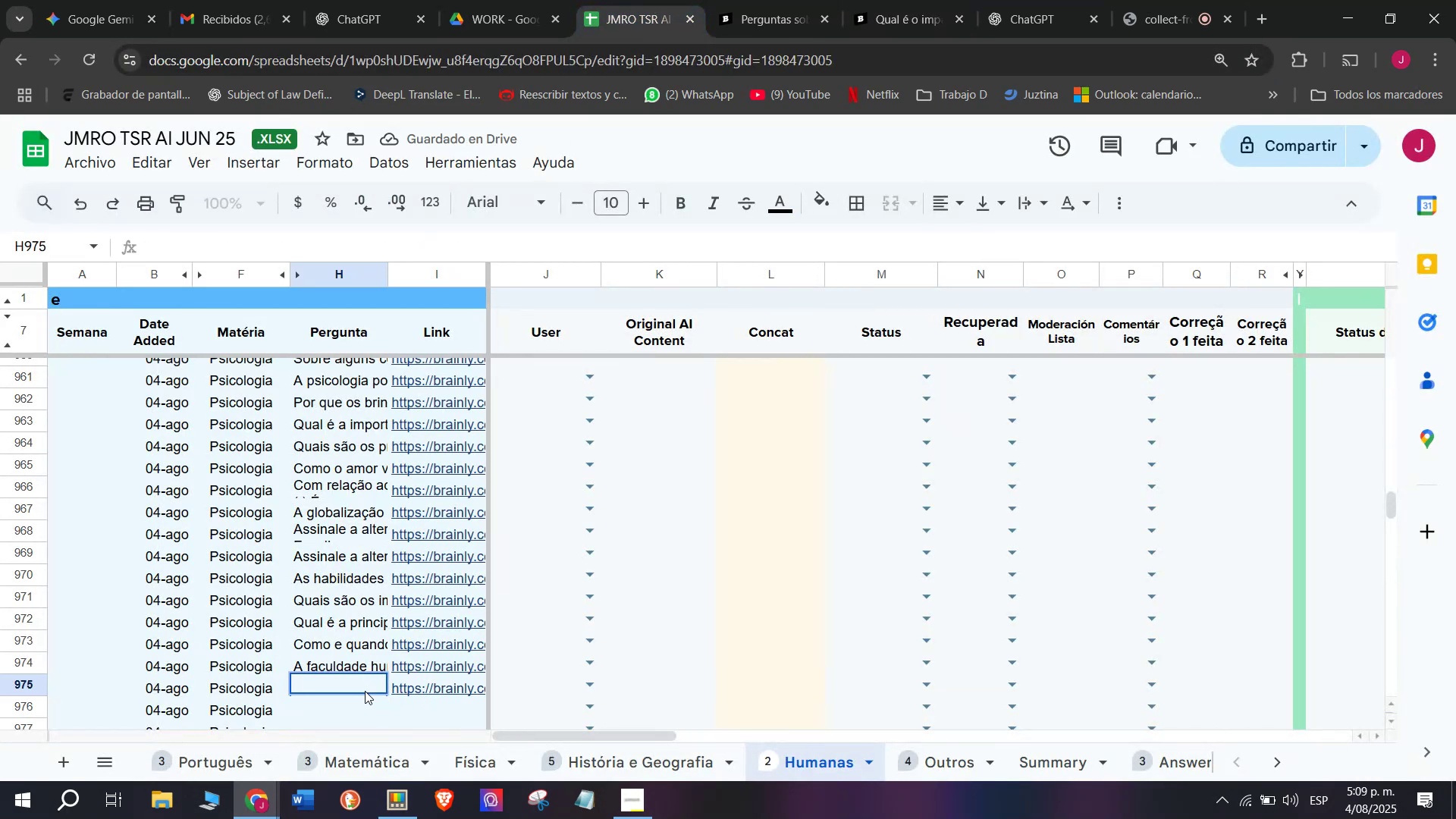 
key(Meta+V)
 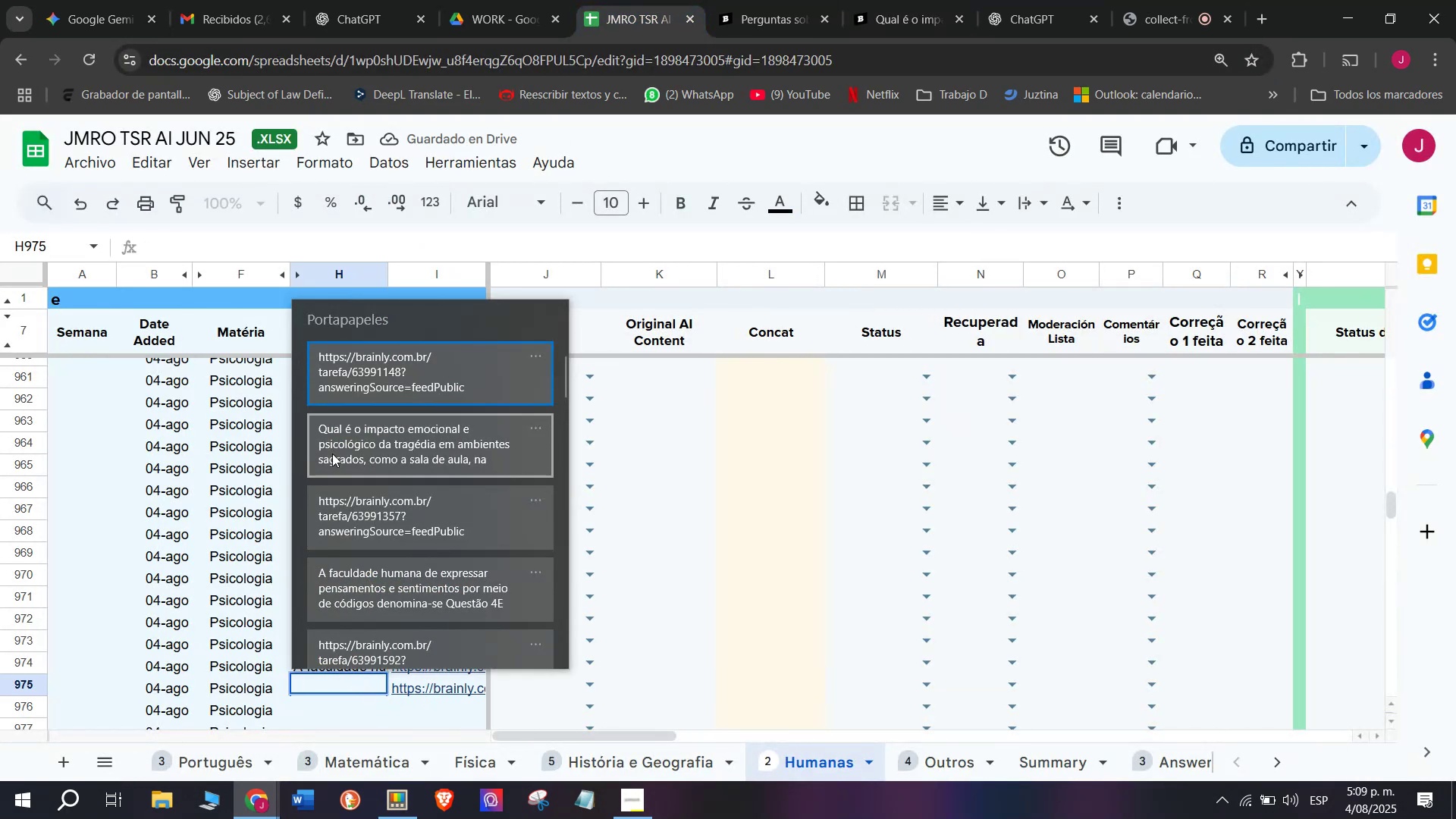 
key(Control+ControlLeft)
 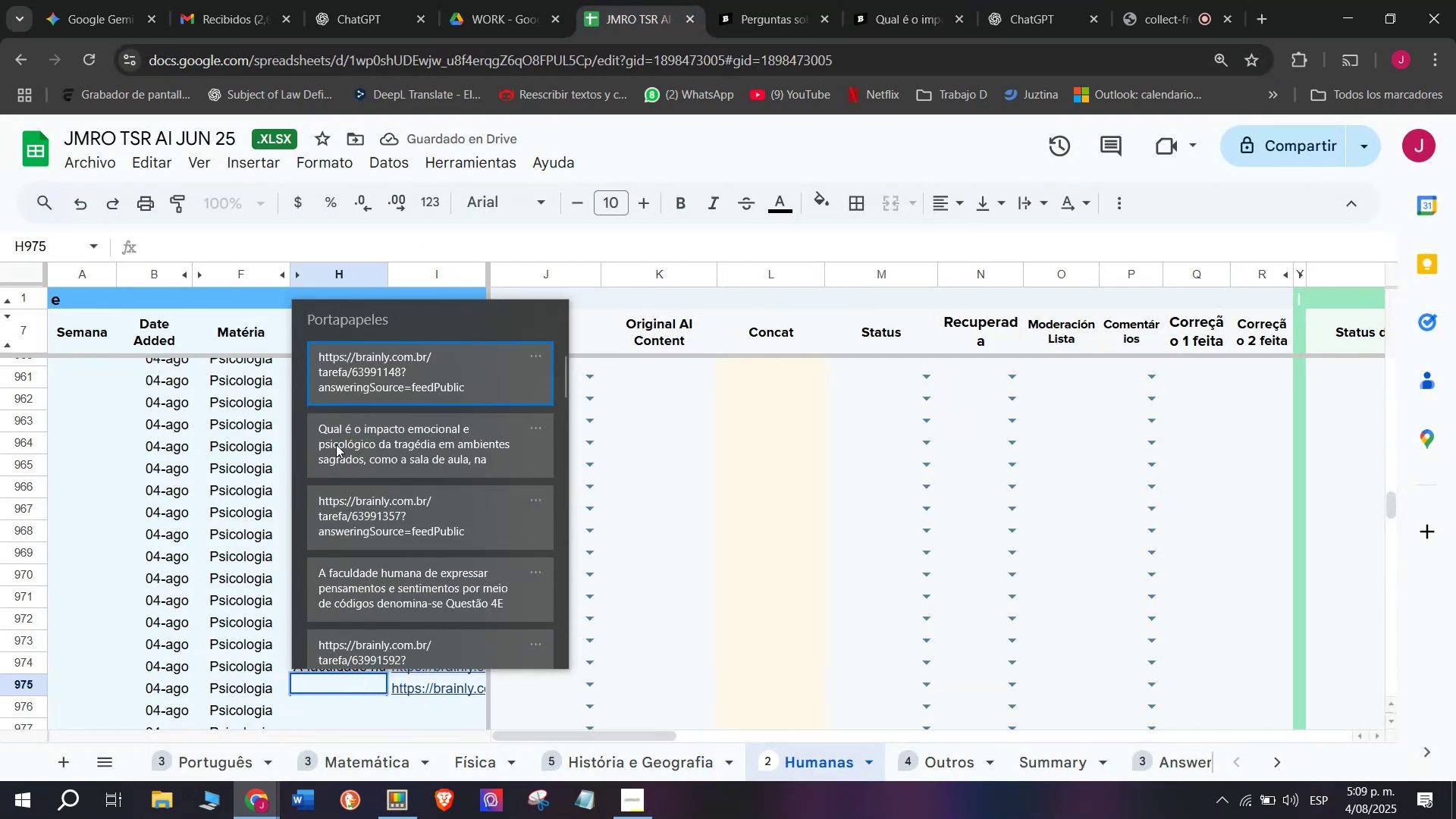 
key(Control+V)
 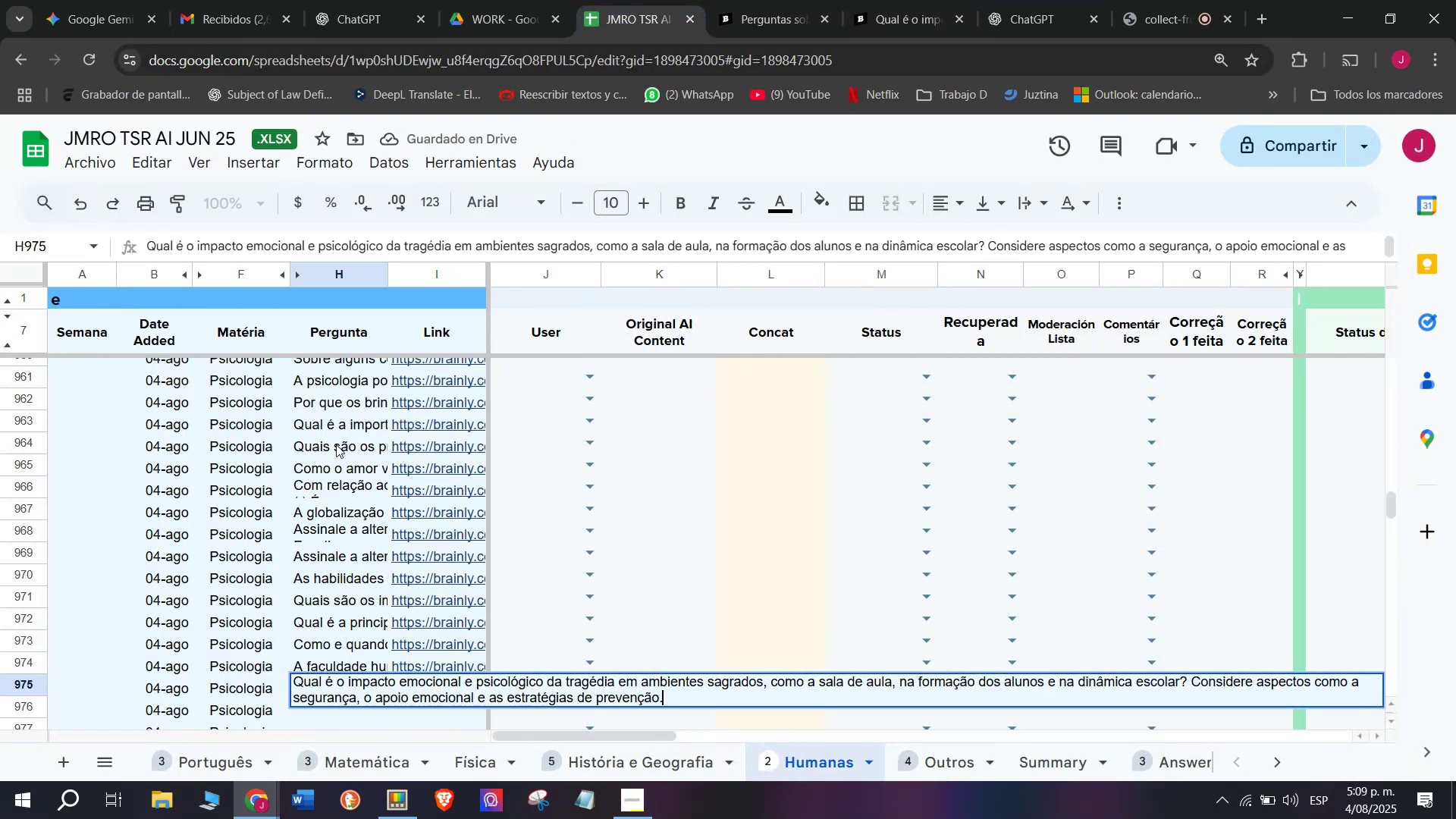 
key(Enter)
 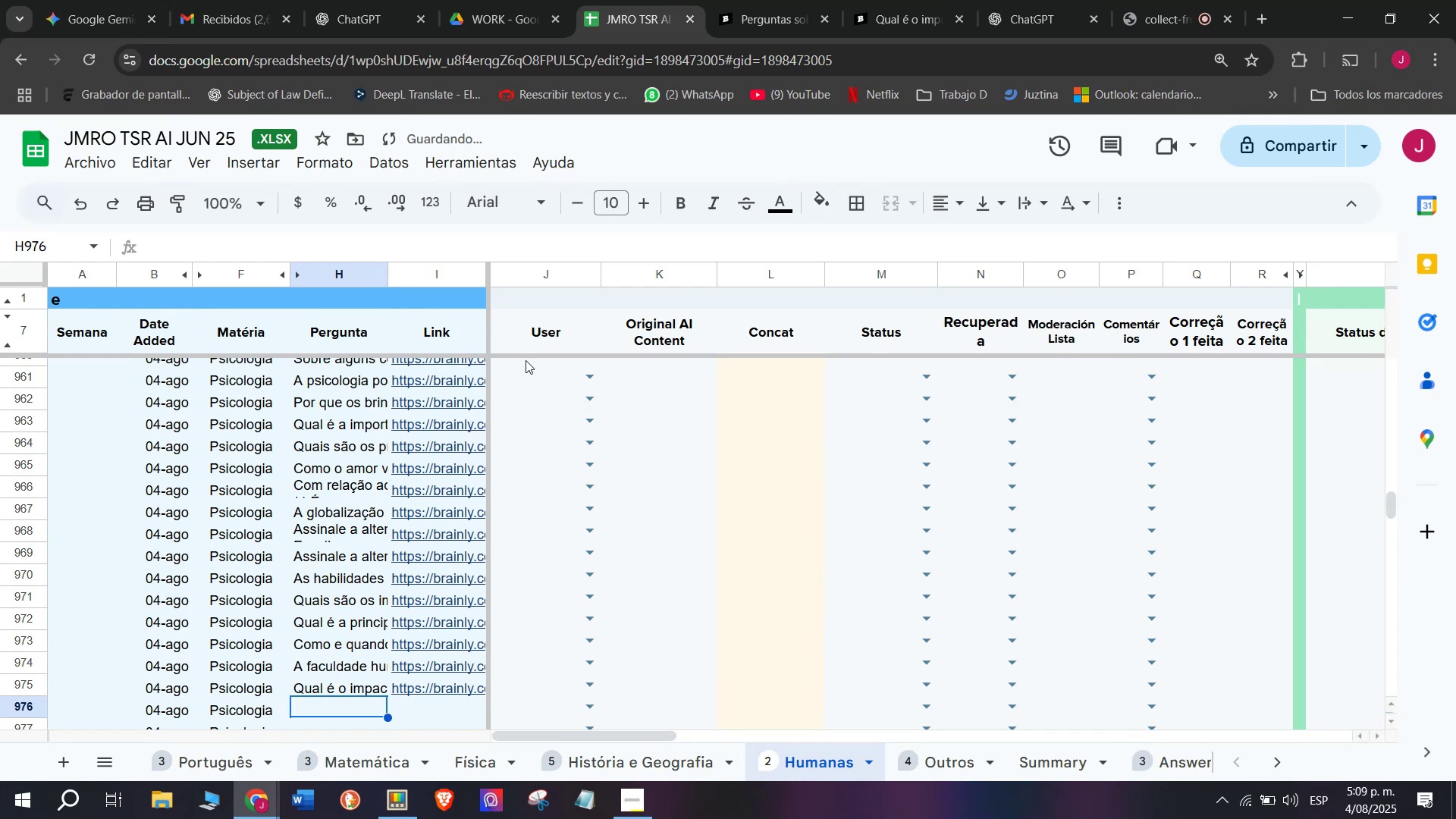 
scroll: coordinate [438, 524], scroll_direction: down, amount: 1.0
 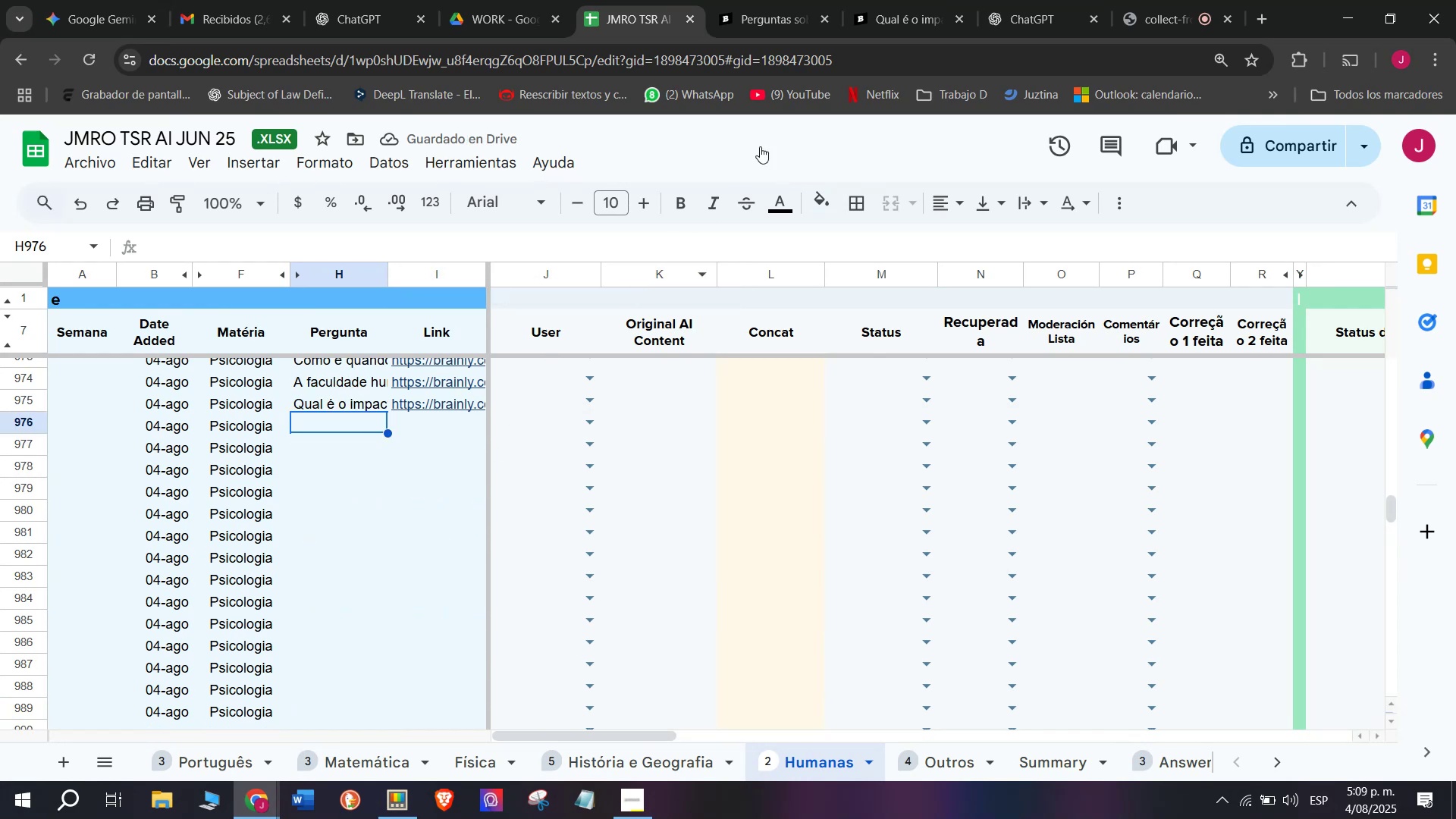 
left_click([903, 0])
 